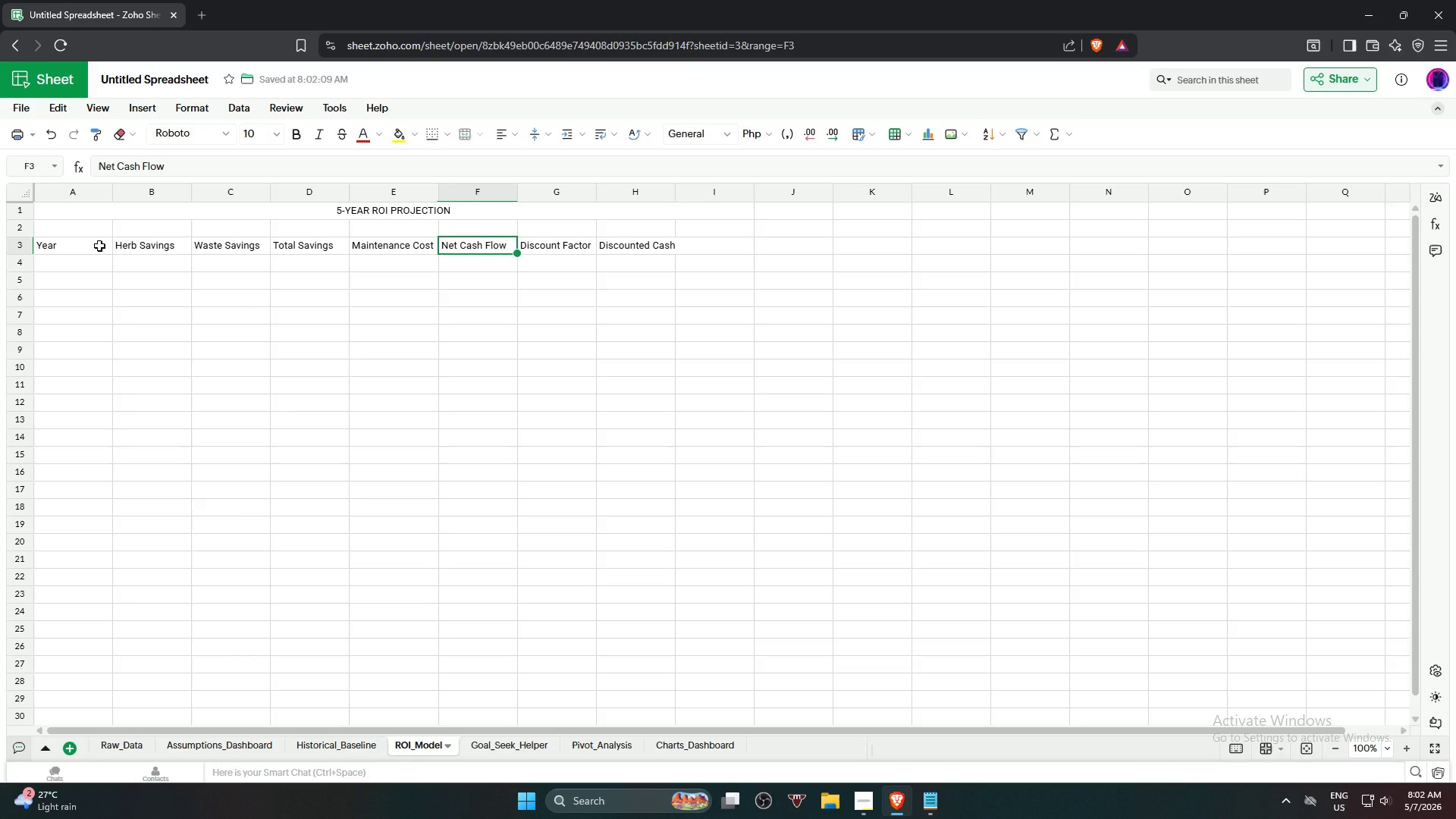 
key(ArrowRight)
 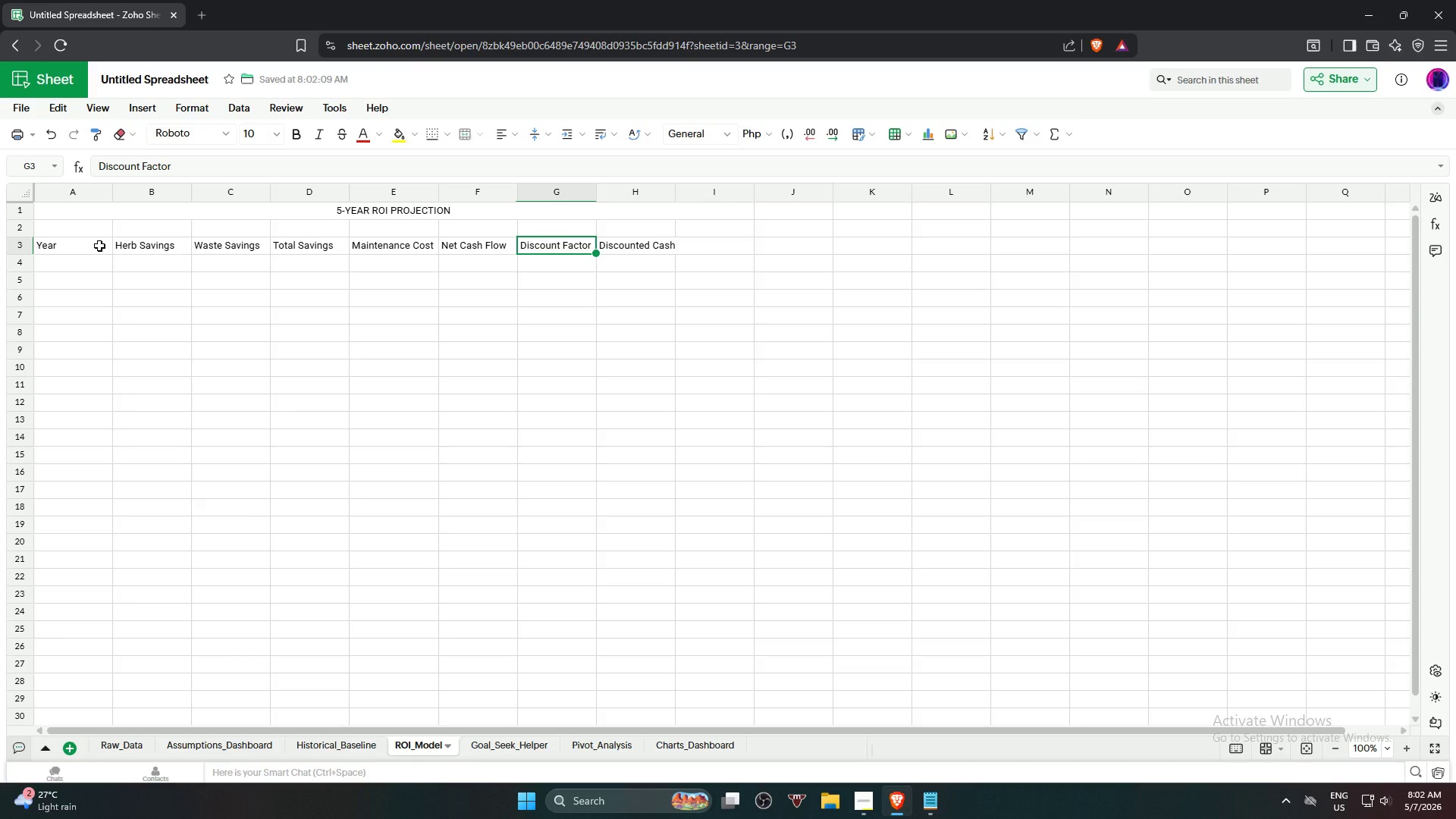 
key(ArrowRight)
 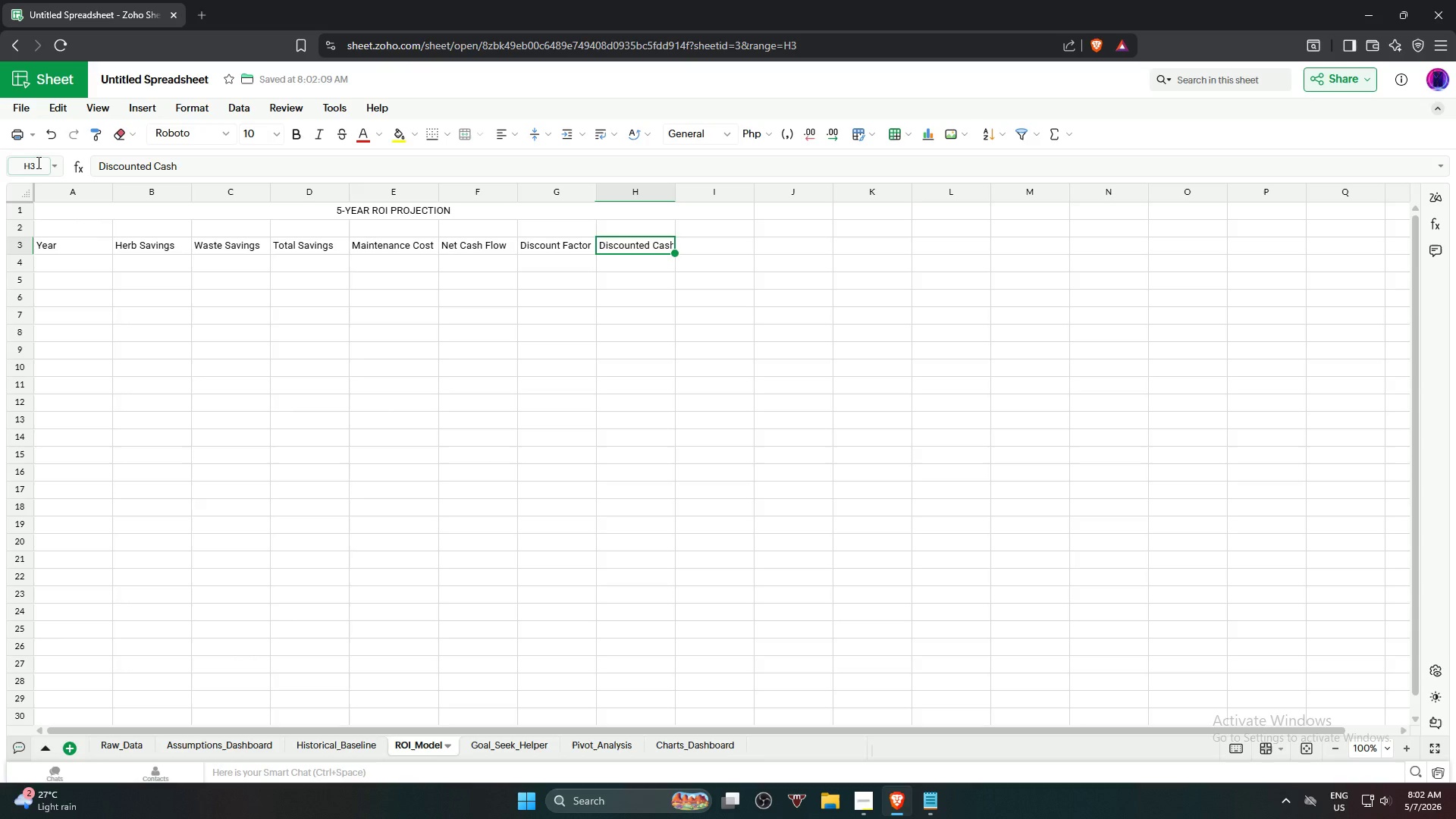 
type( Flow)
 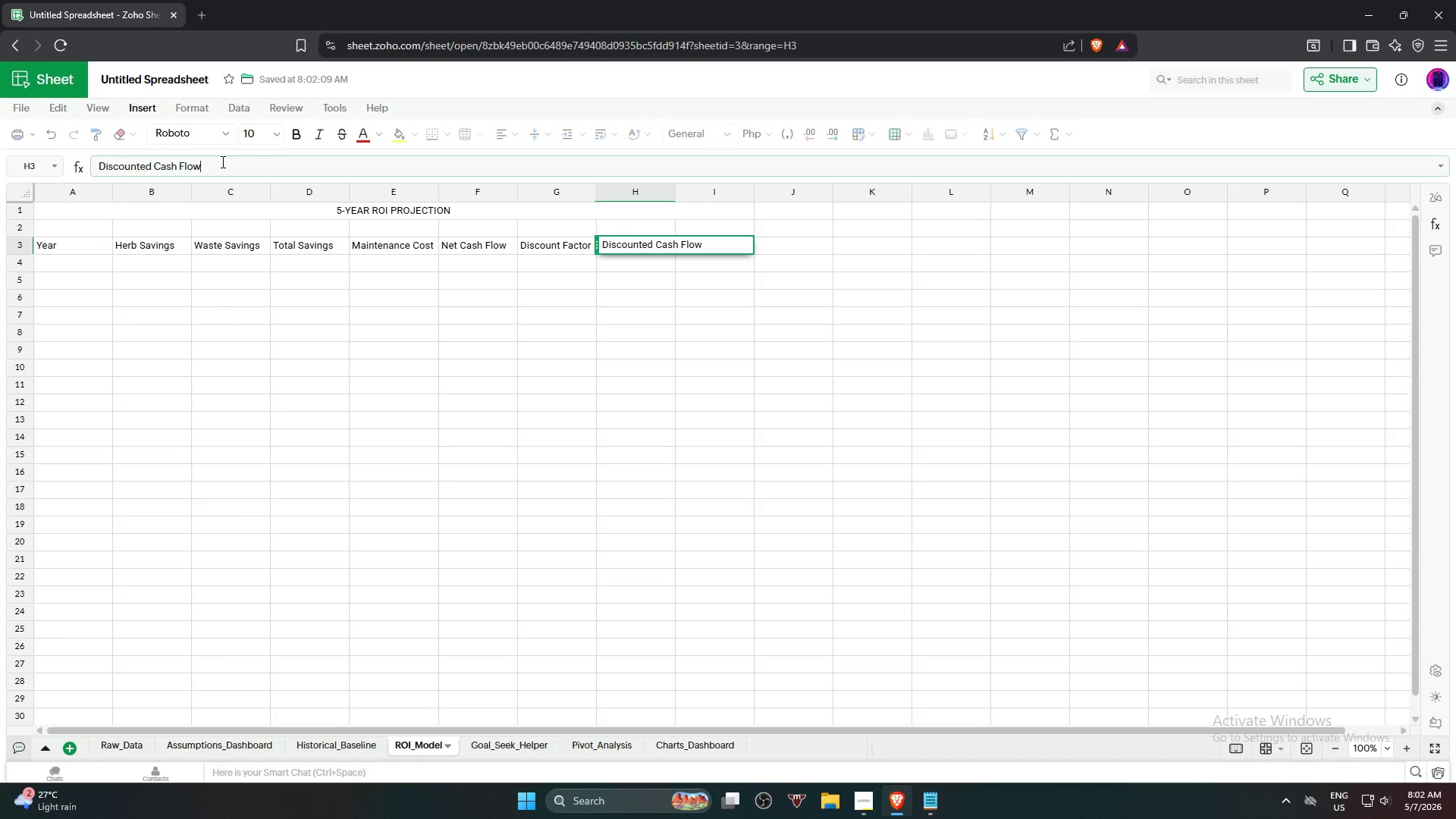 
key(ArrowRight)
 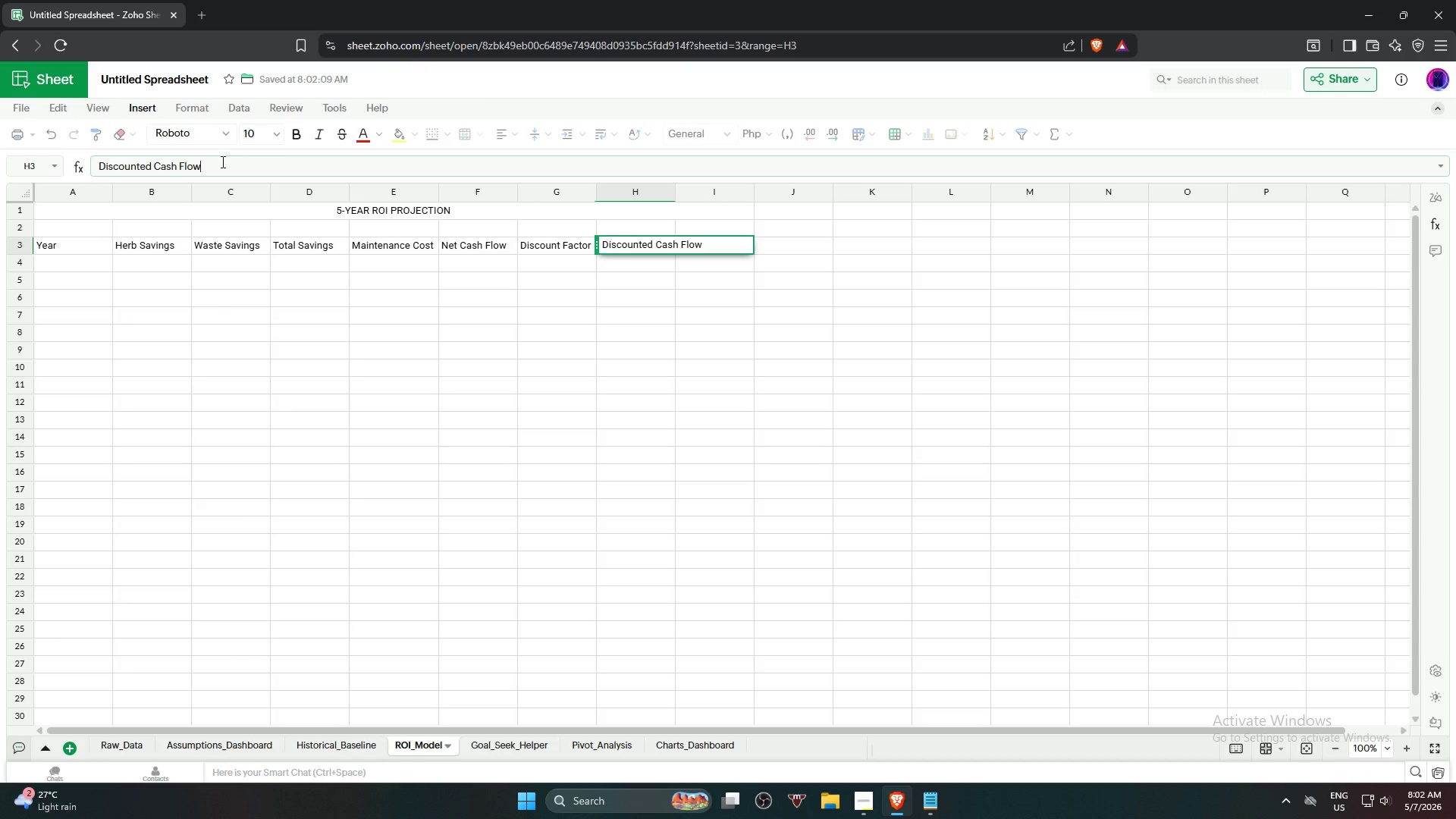 
key(Enter)
 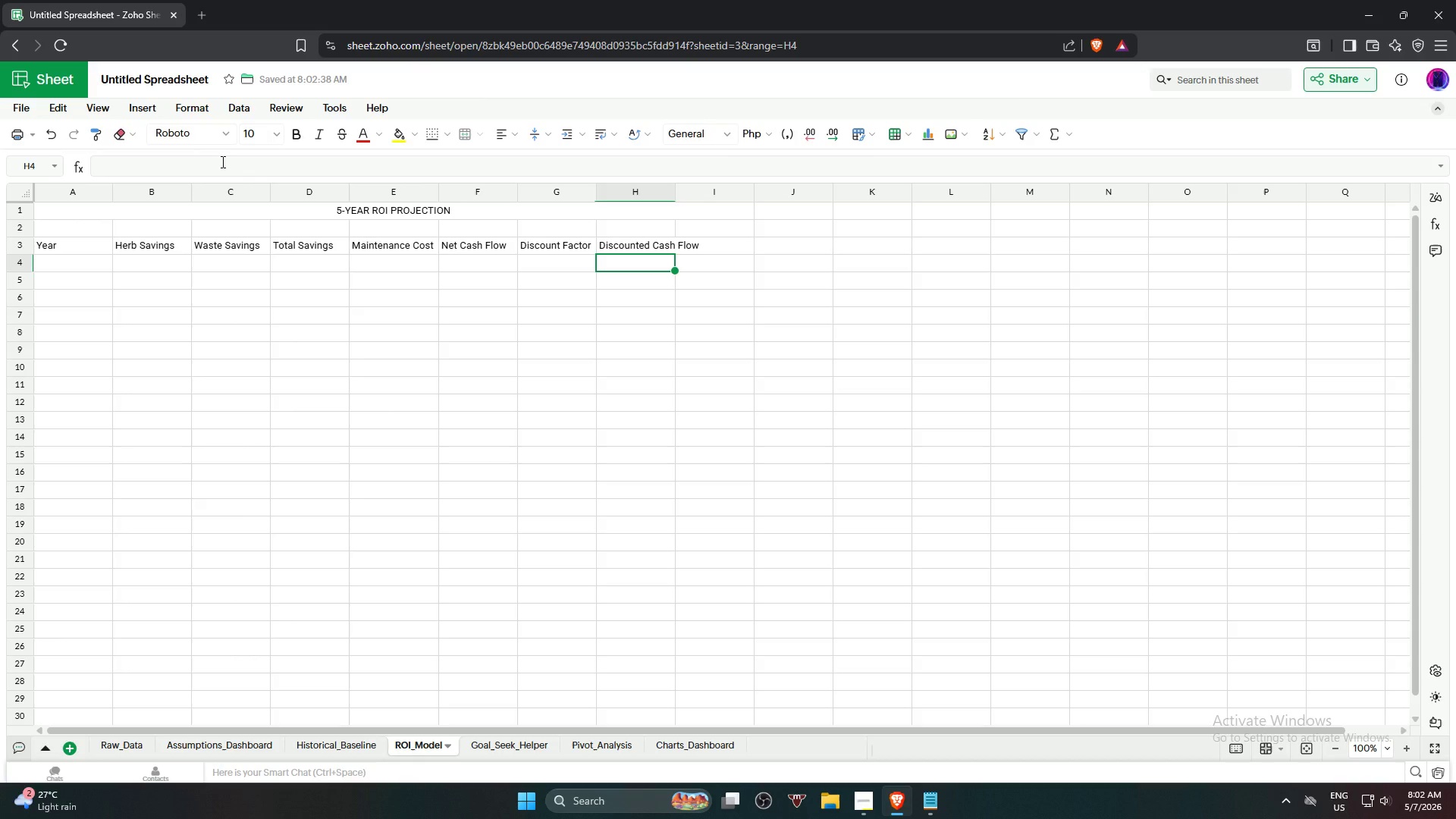 
key(ArrowRight)
 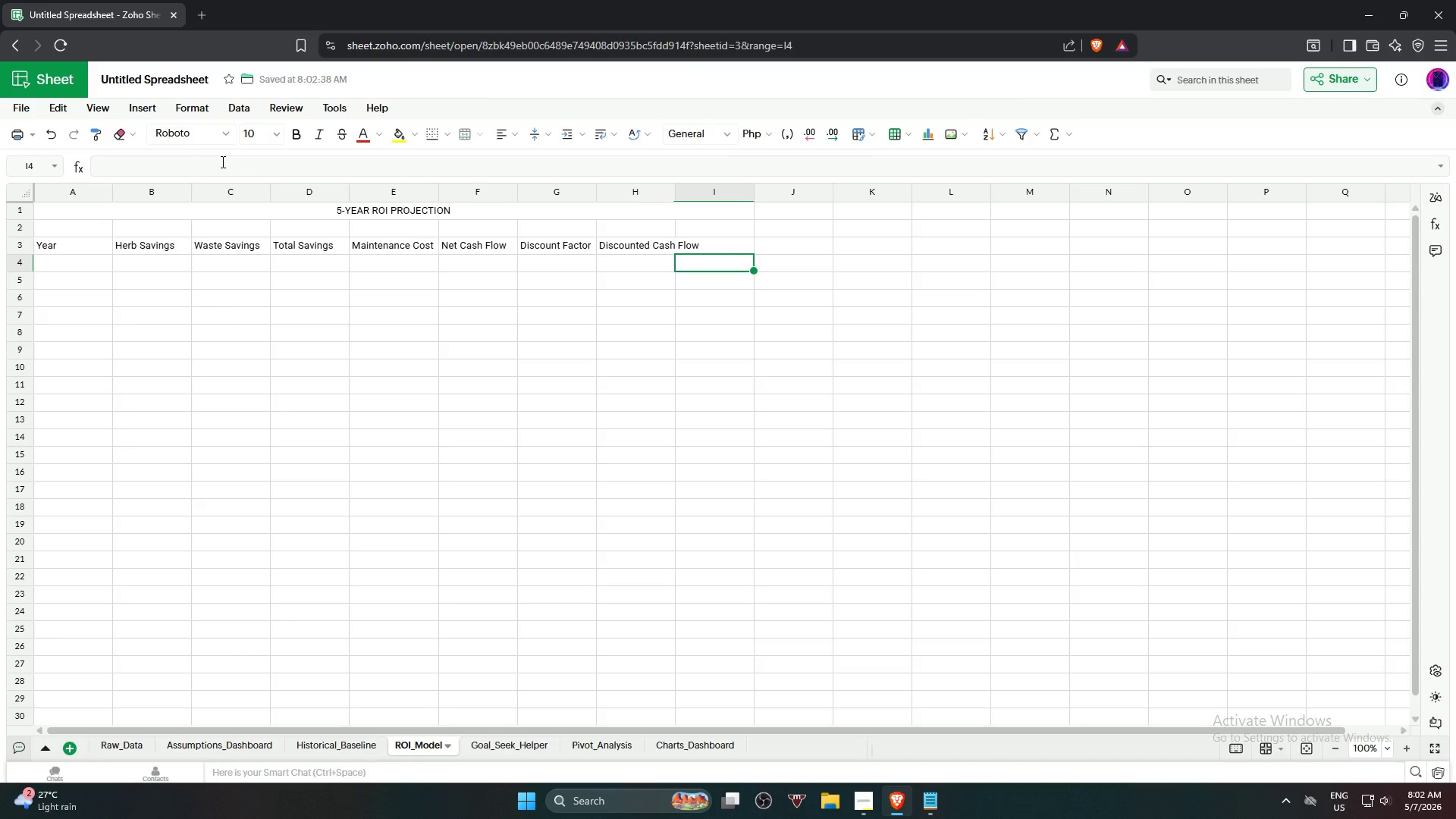 
key(ArrowUp)
 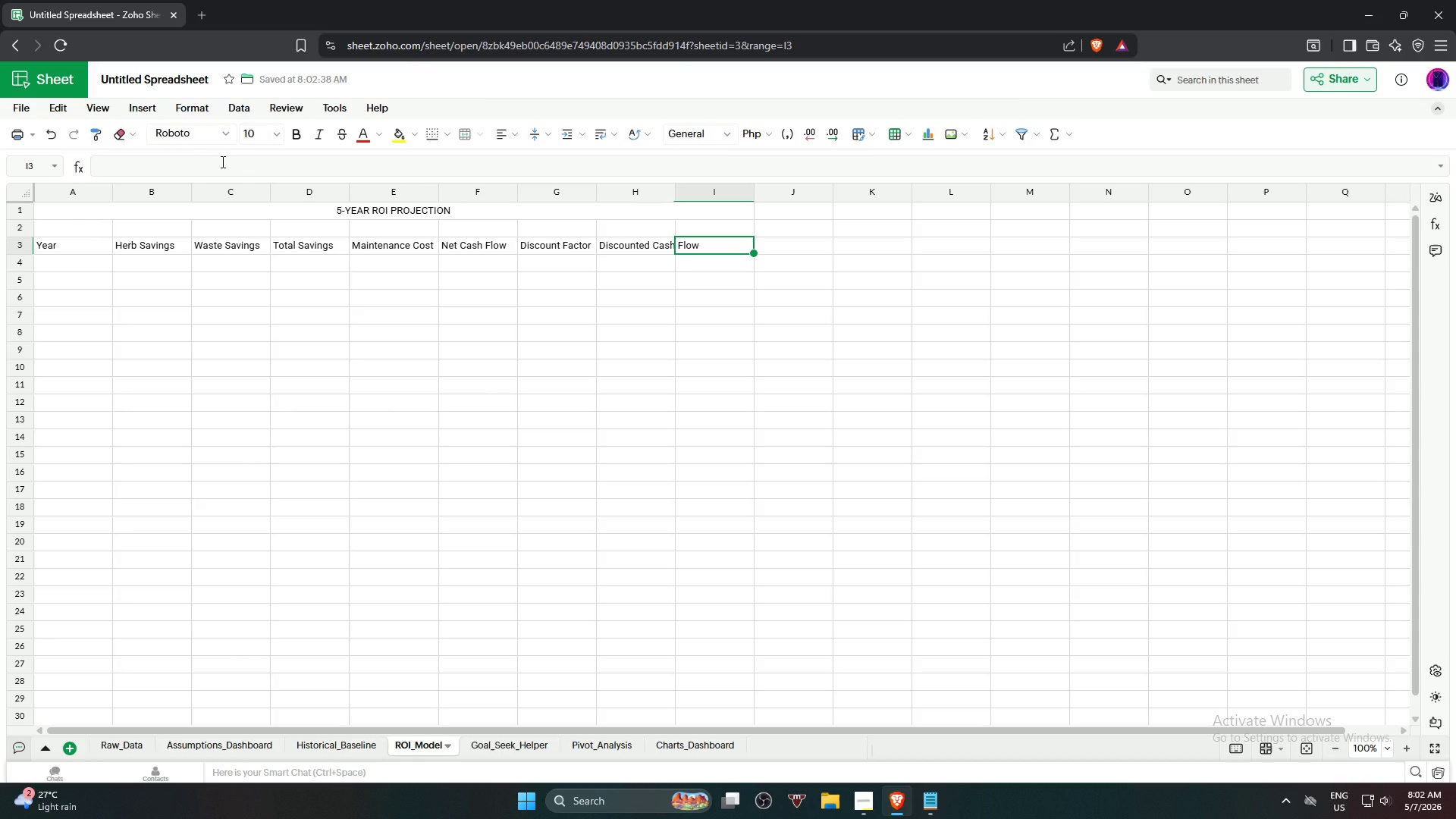 
type(Cumulative Cash Flow)
 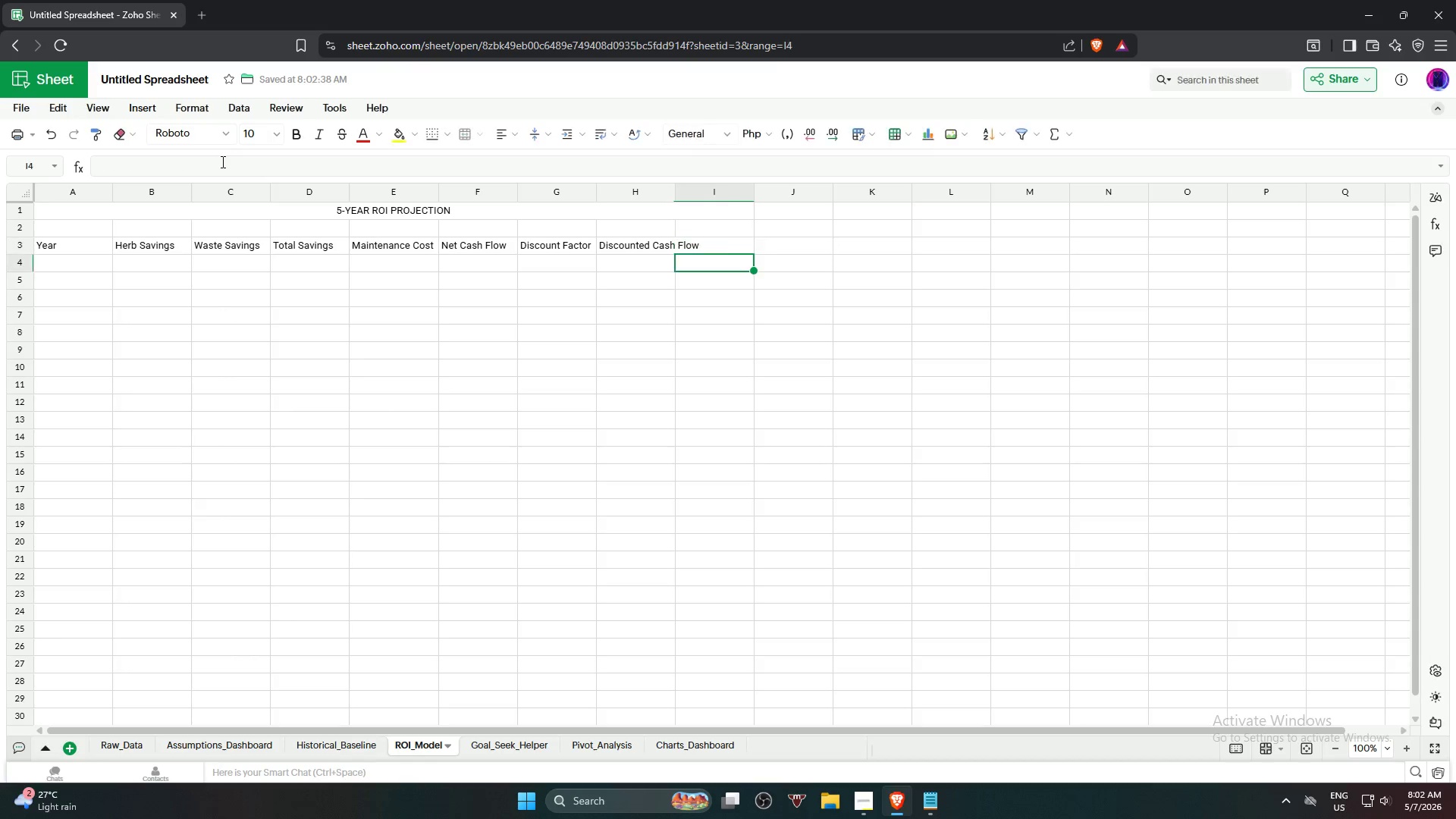 
key(Enter)
 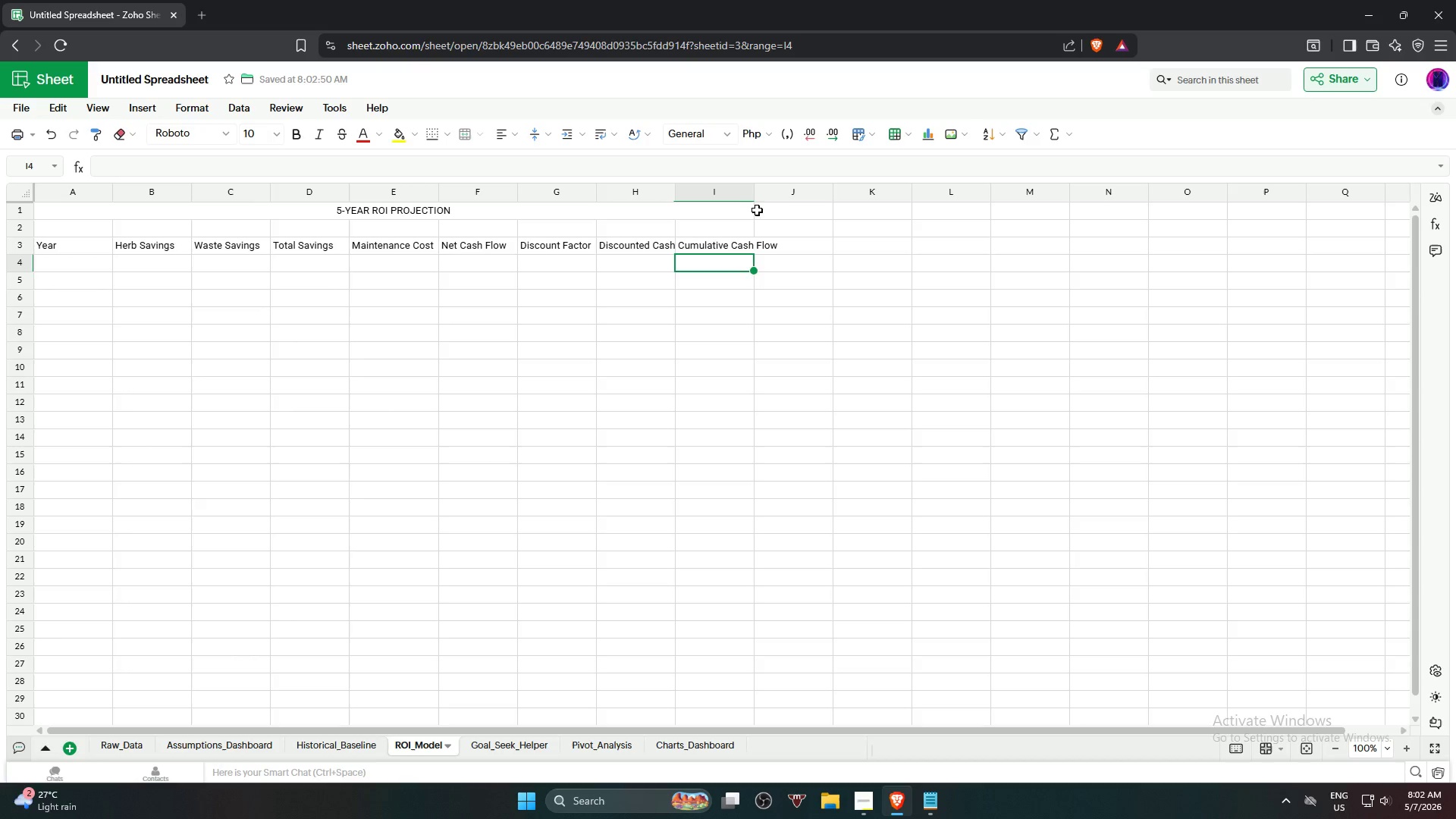 
double_click([756, 195])
 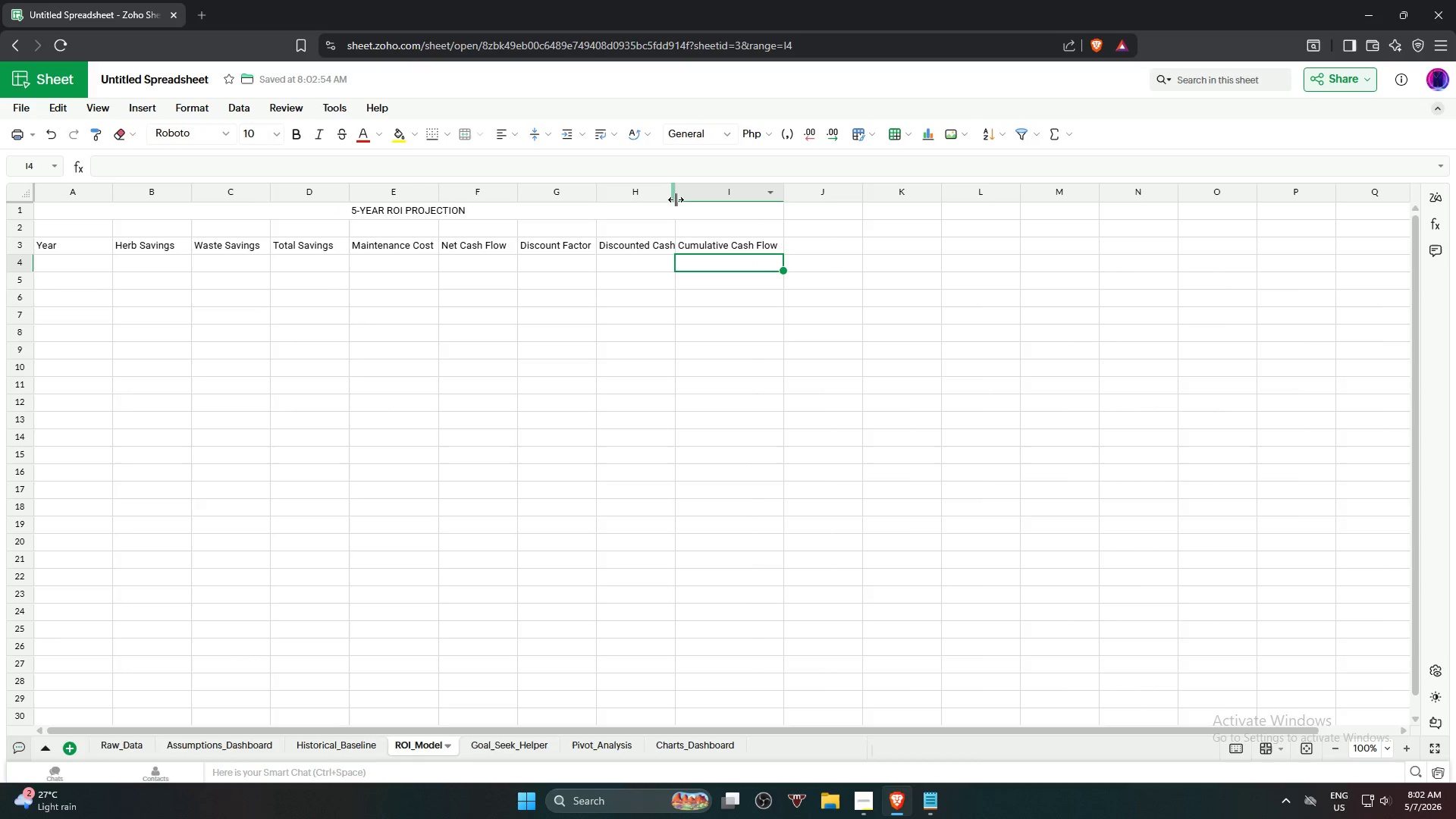 
double_click([673, 194])
 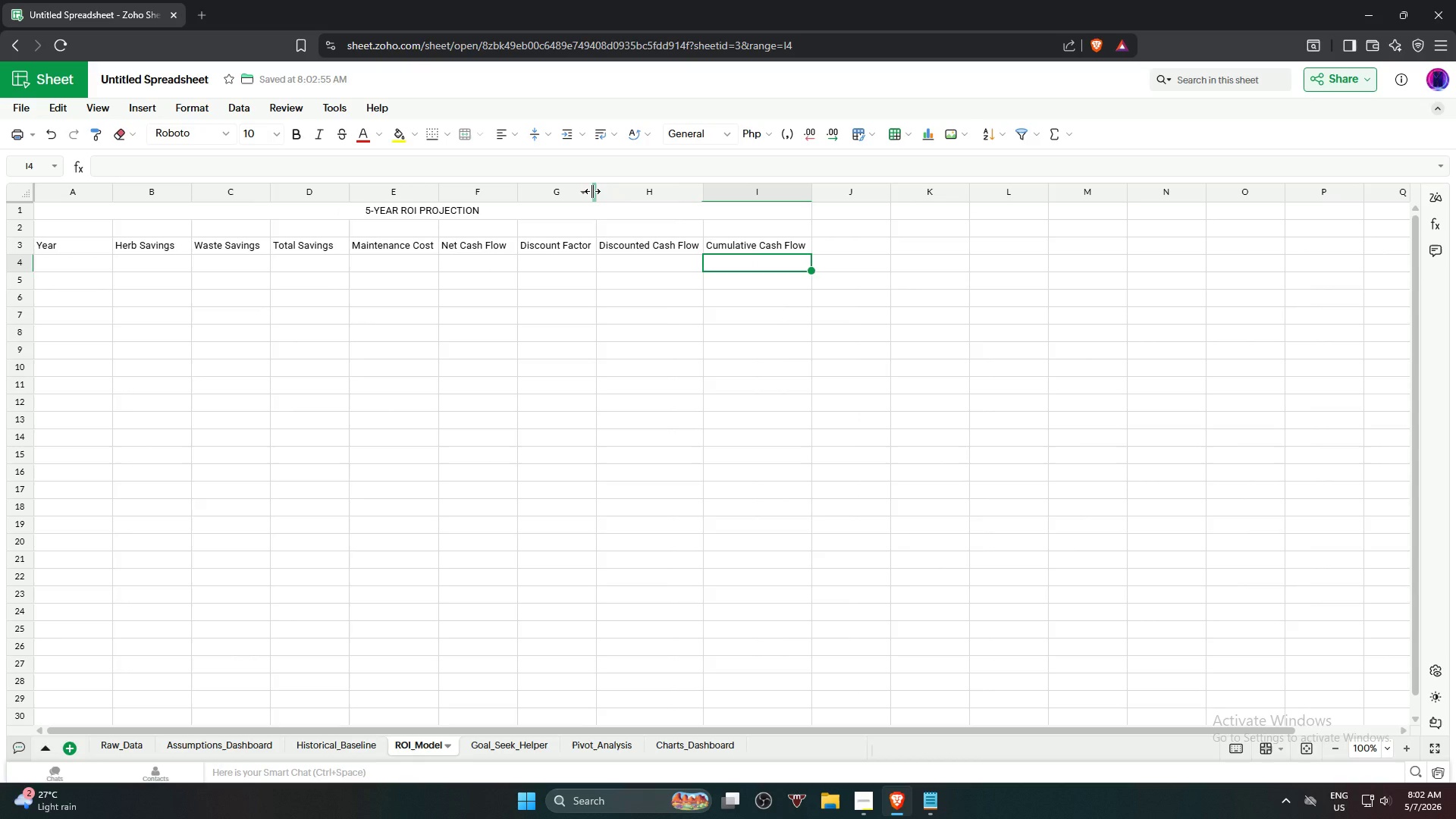 
double_click([593, 191])
 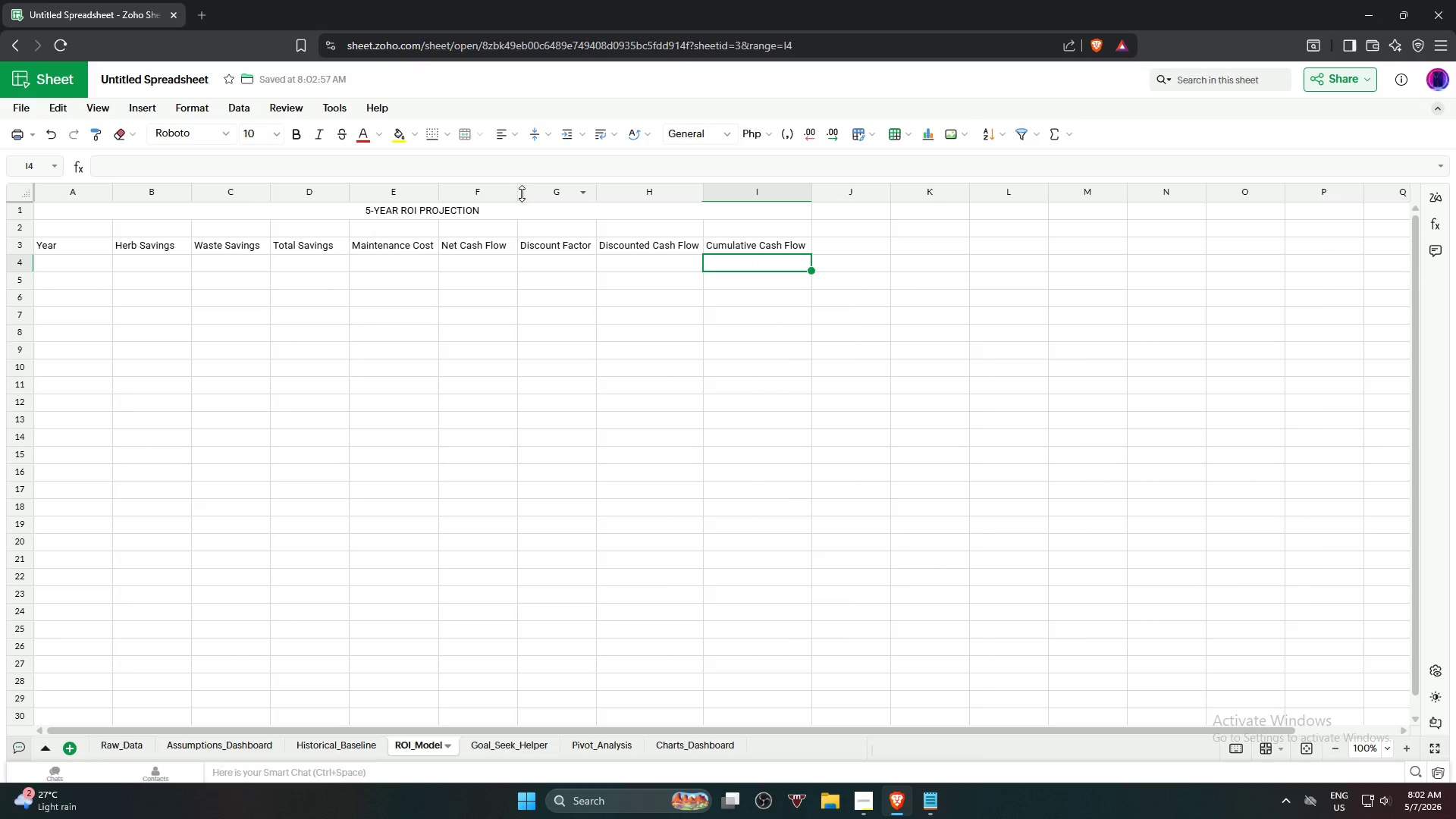 
double_click([516, 189])
 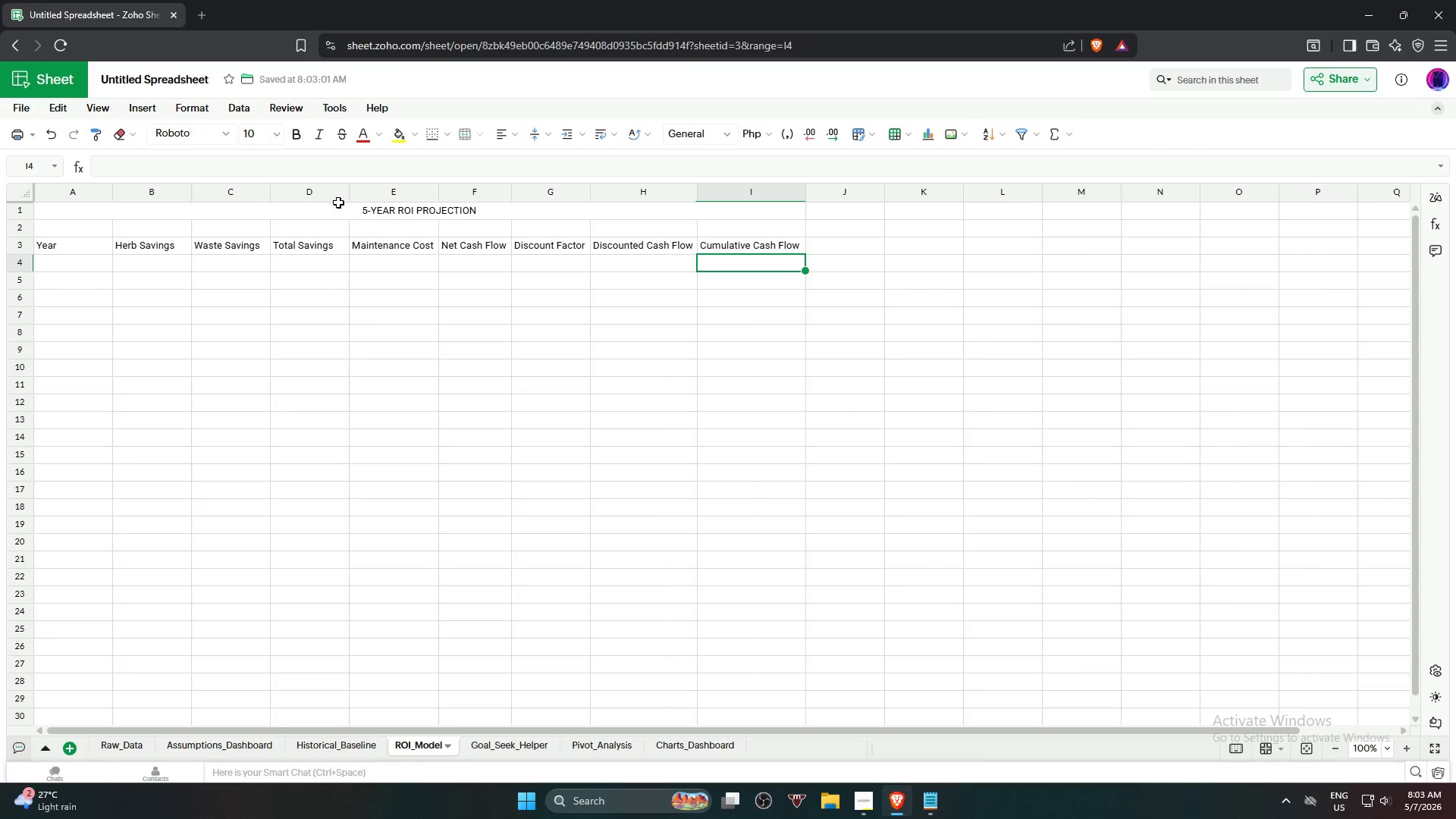 
double_click([349, 195])
 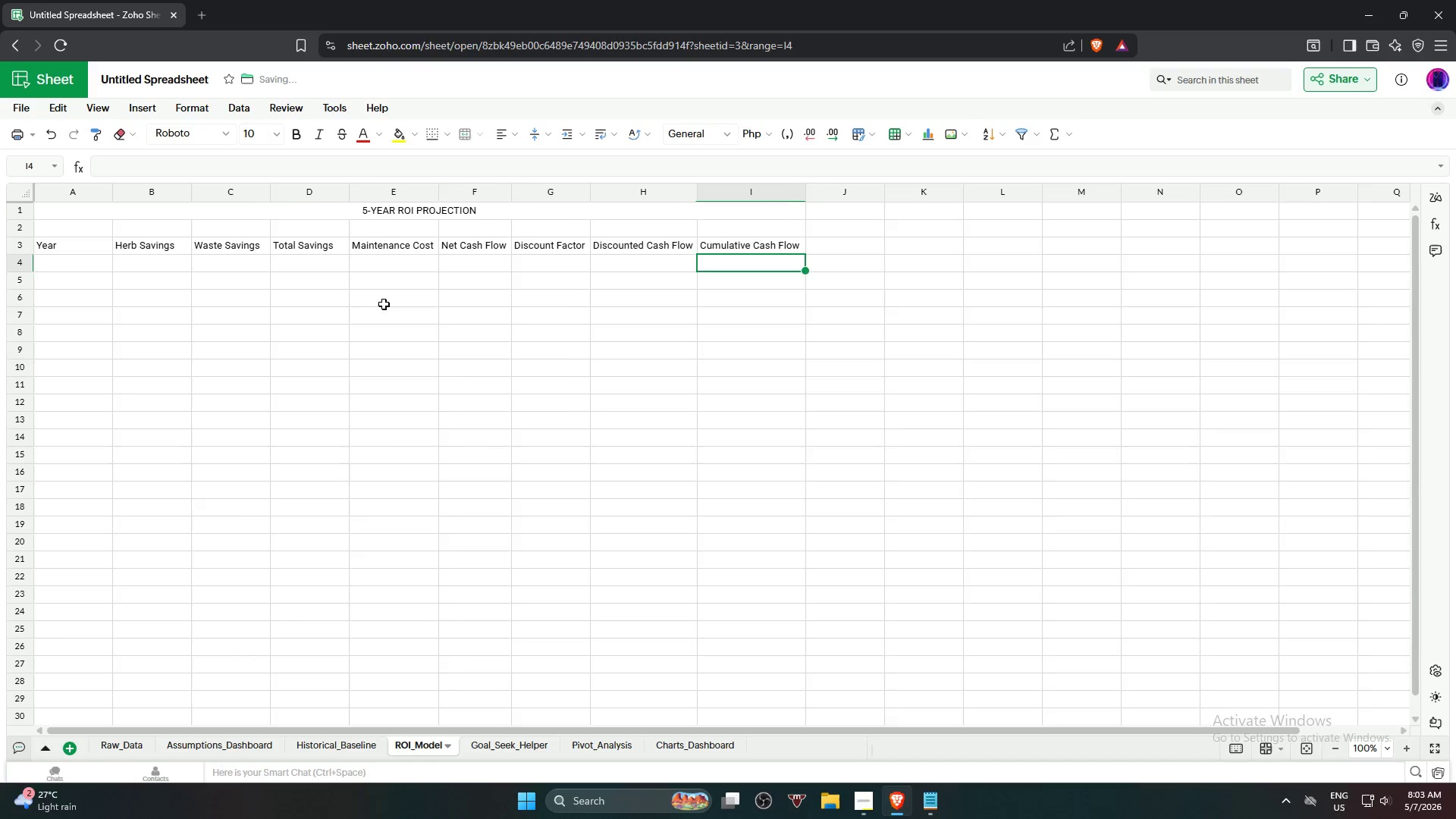 
triple_click([443, 397])
 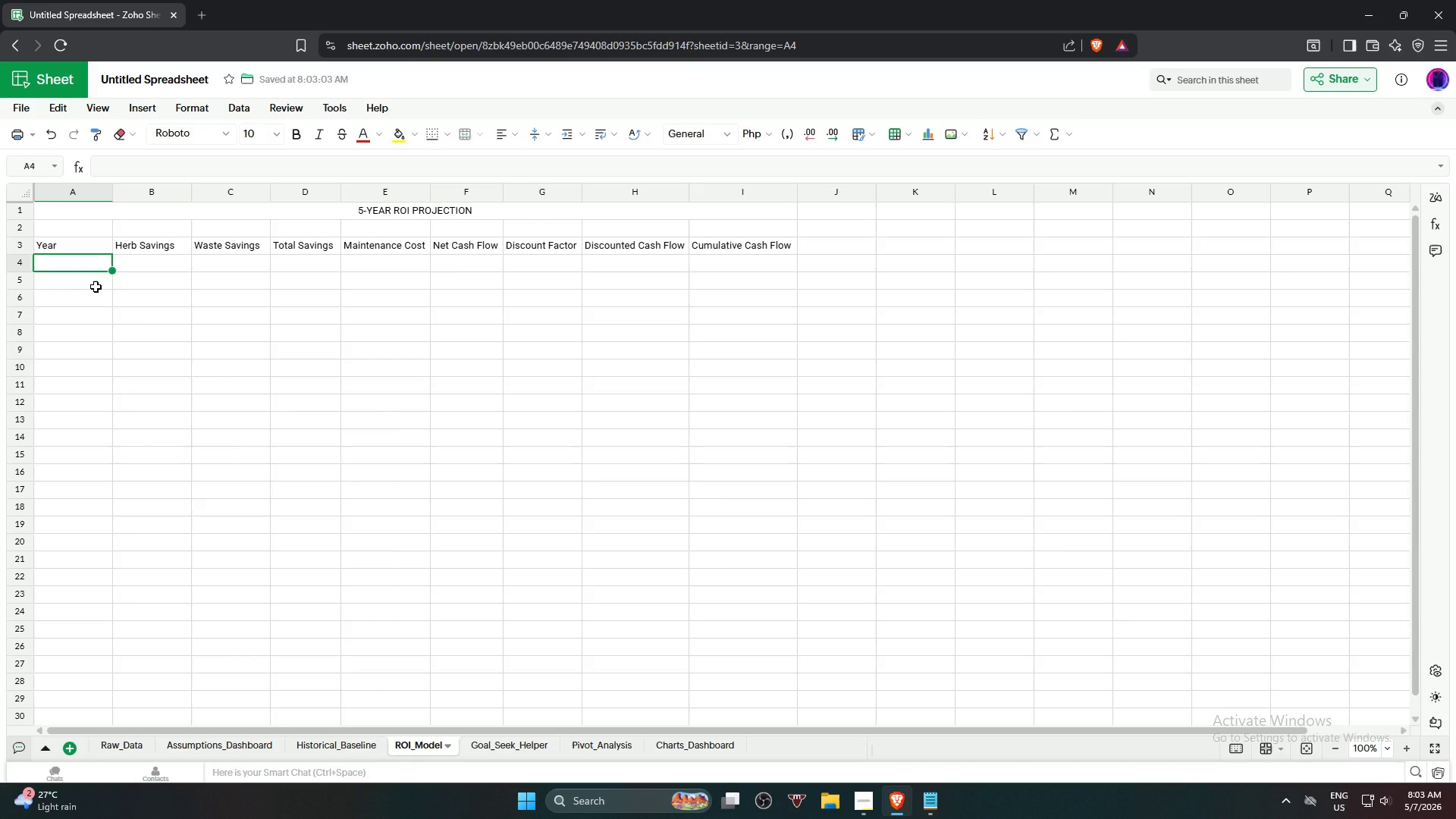 
wait(17.3)
 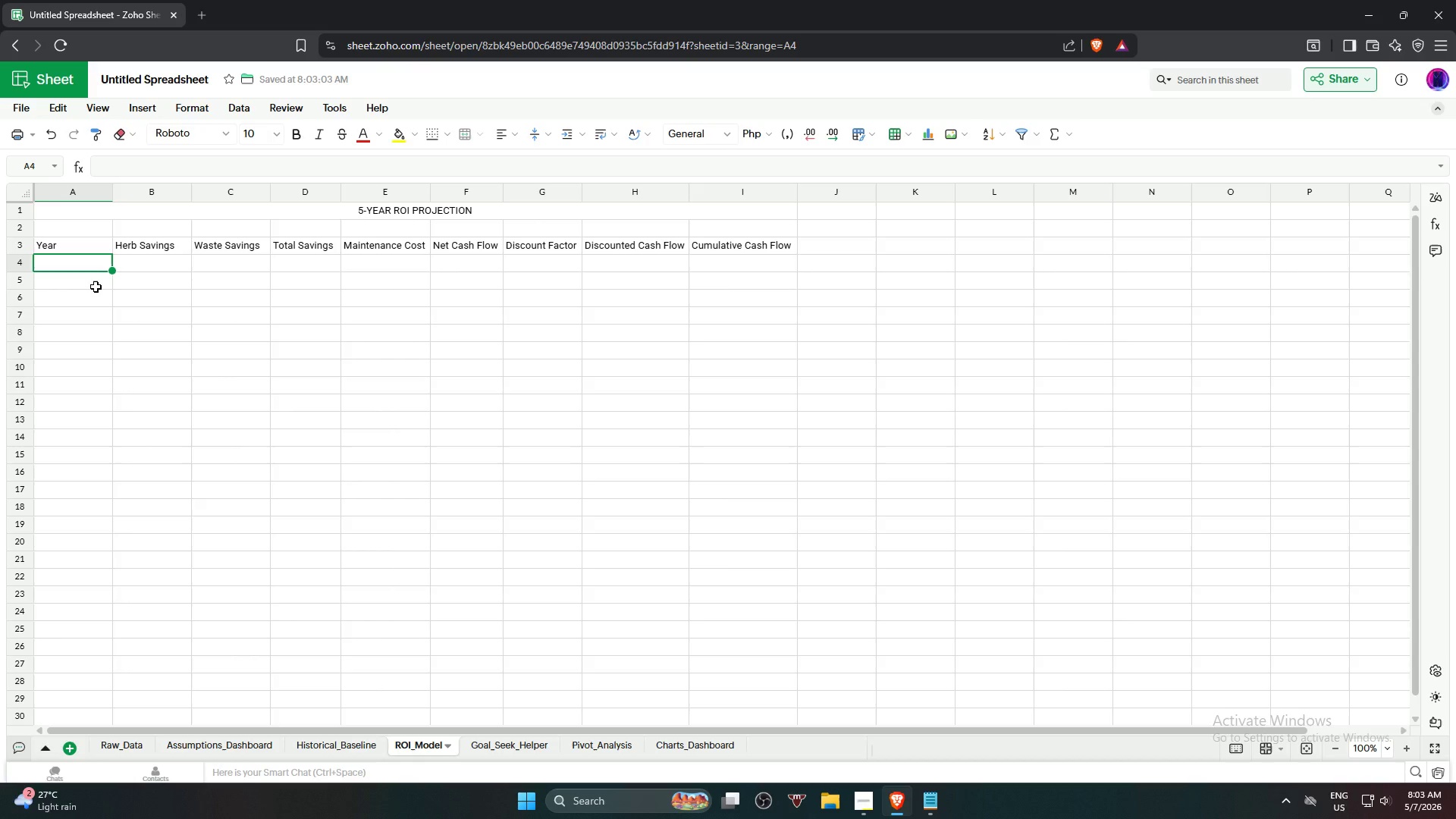 
key(Numpad0)
 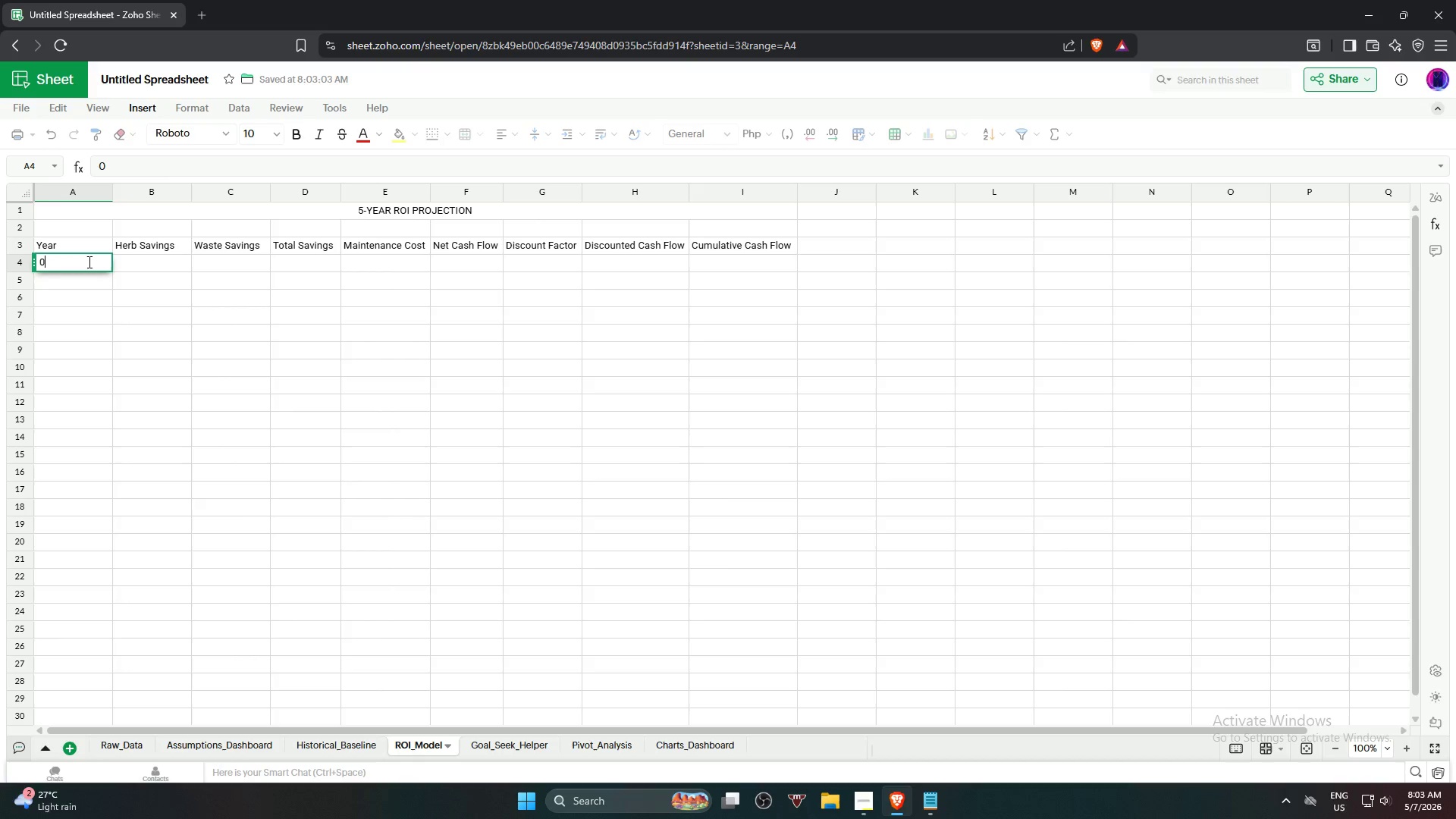 
key(ArrowDown)
 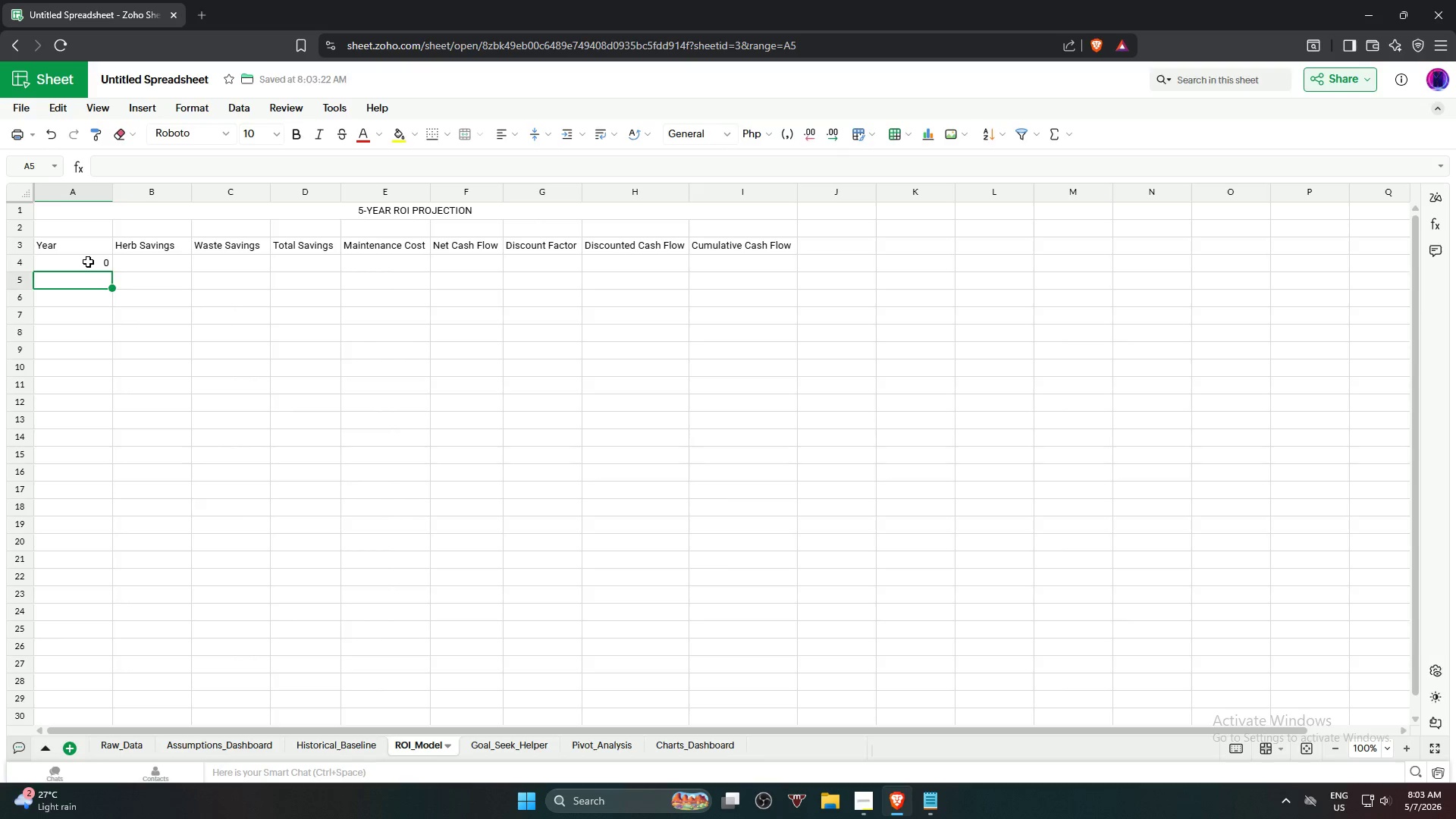 
key(Numpad1)
 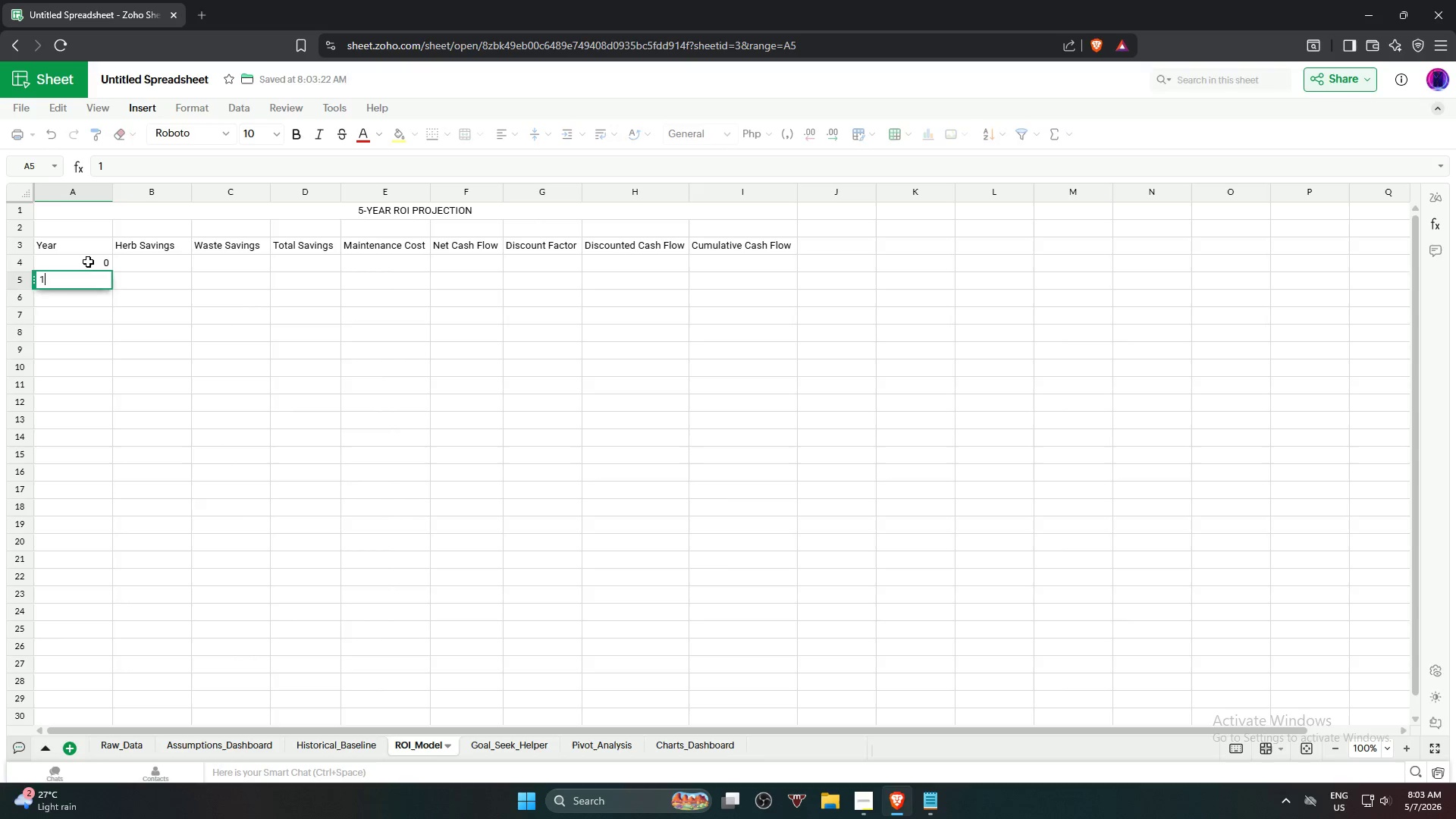 
key(ArrowDown)
 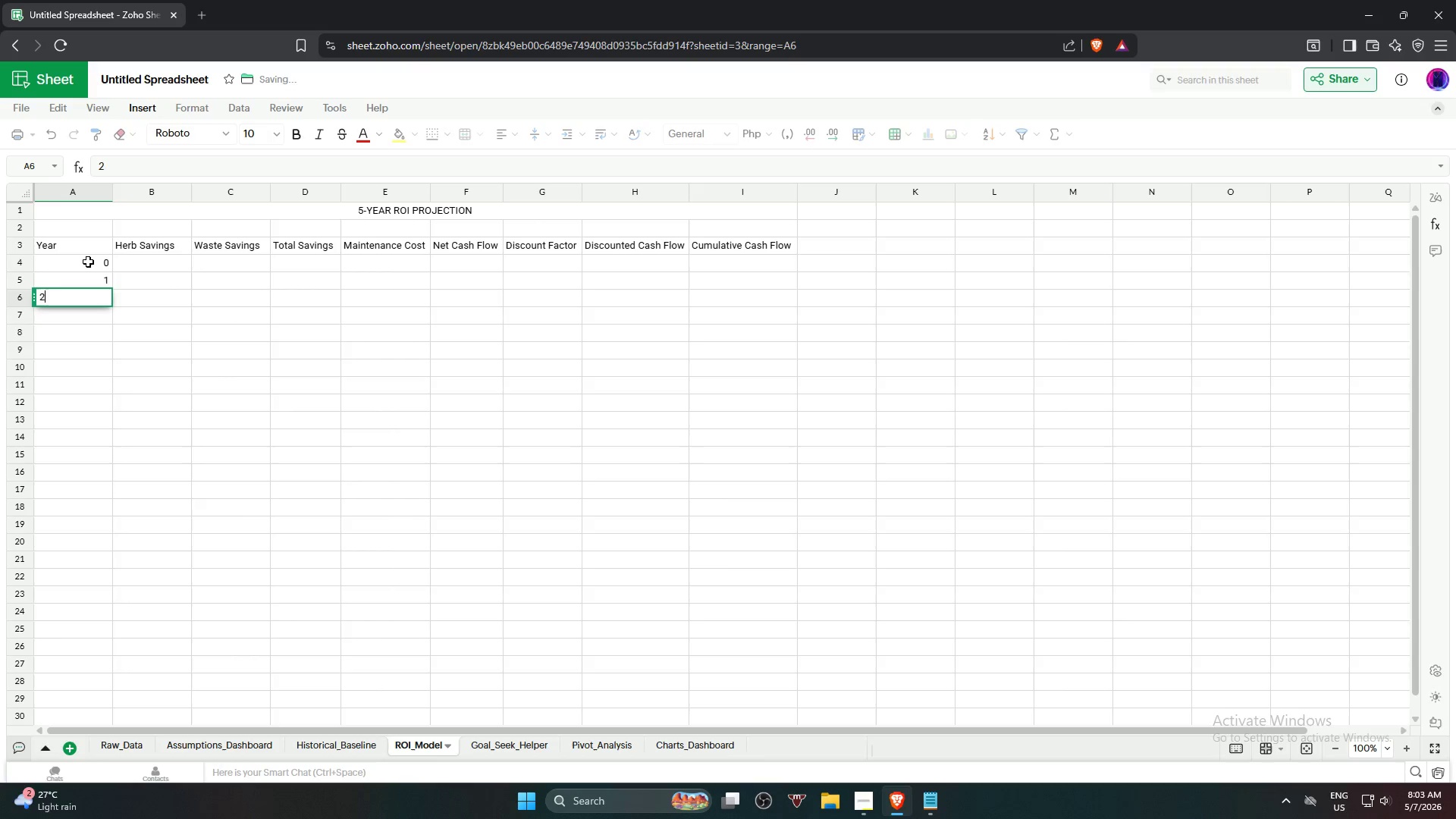 
key(Numpad2)
 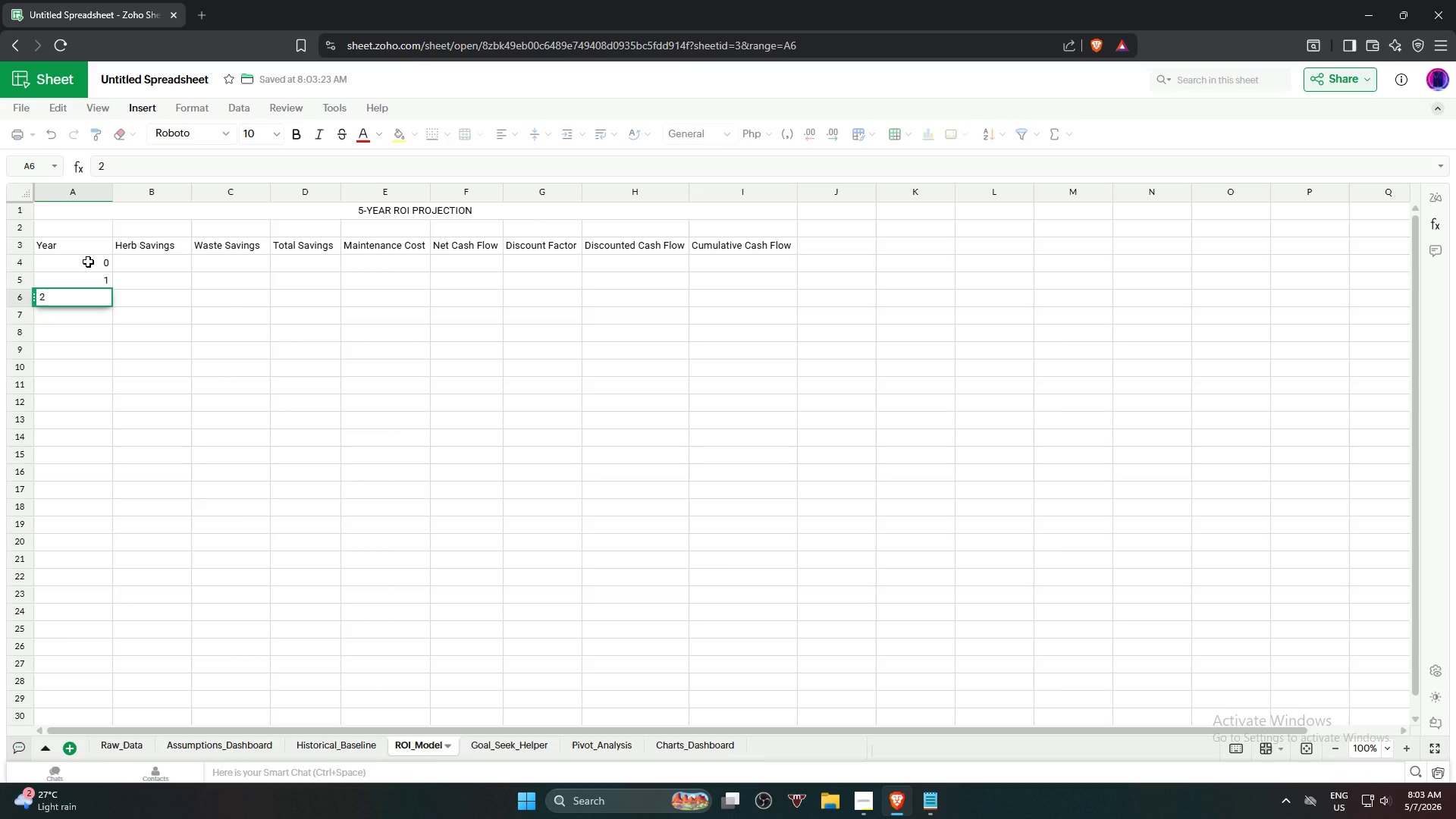 
key(ArrowDown)
 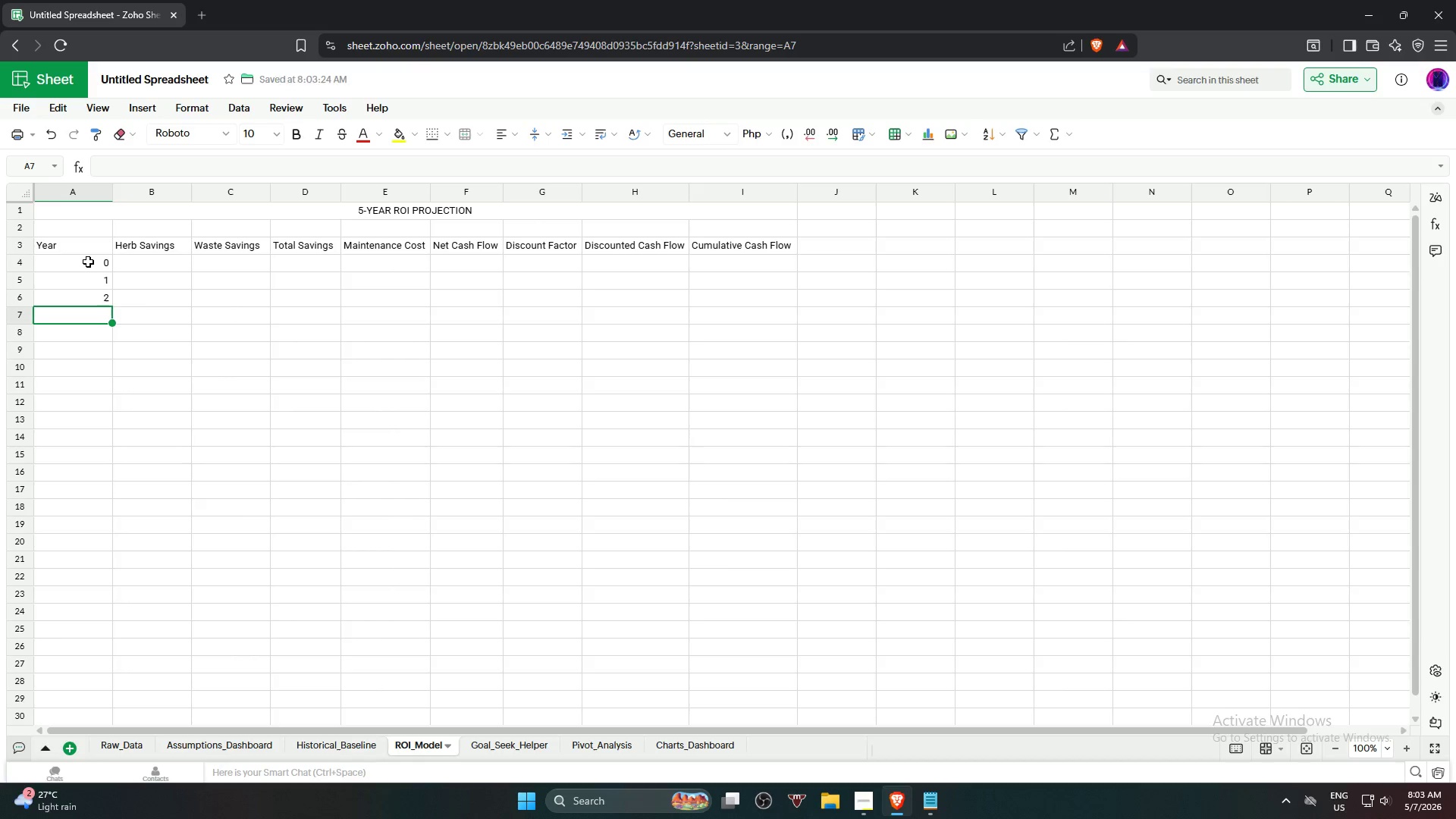 
key(Numpad3)
 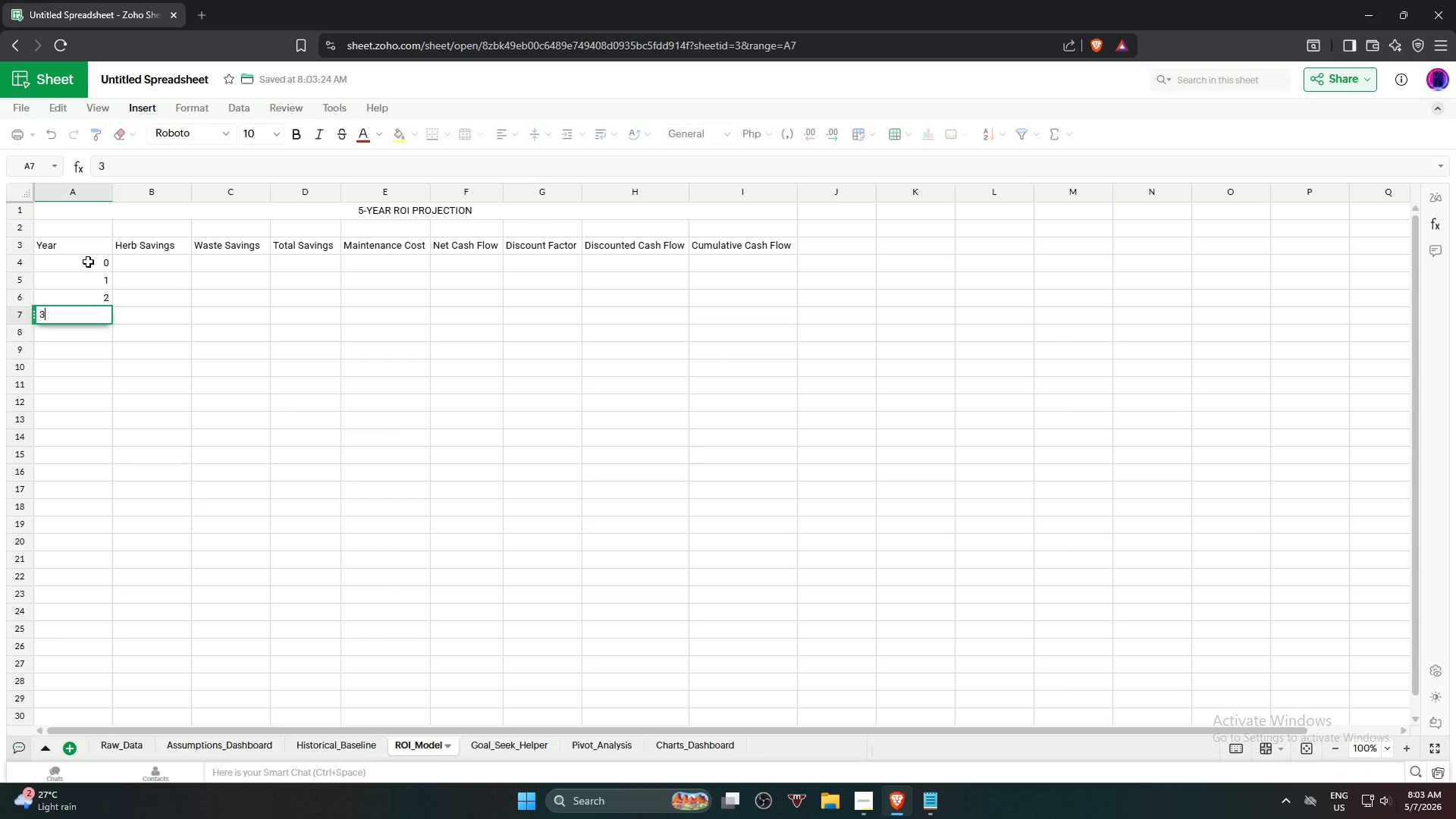 
key(ArrowDown)
 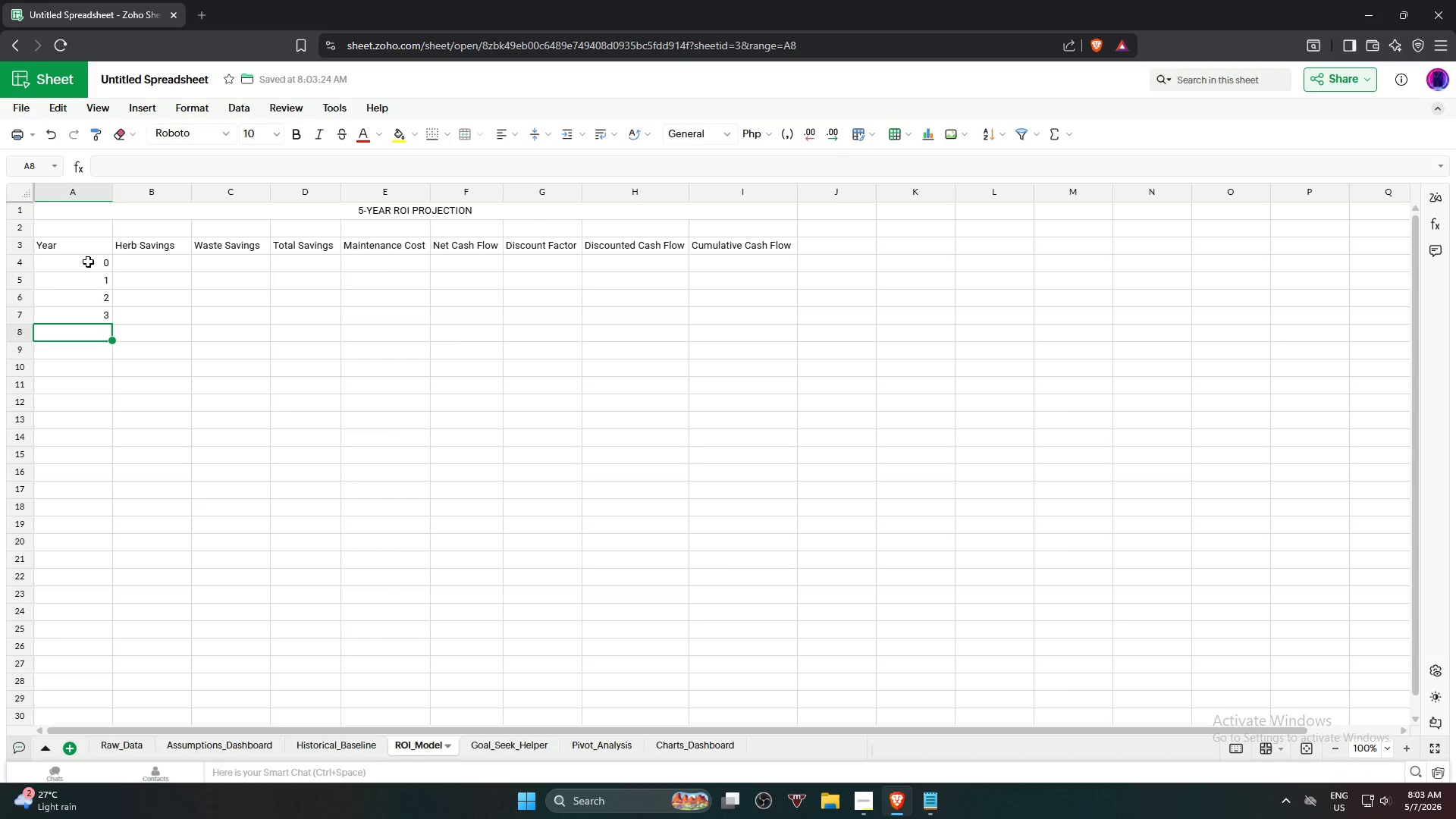 
key(Numpad4)
 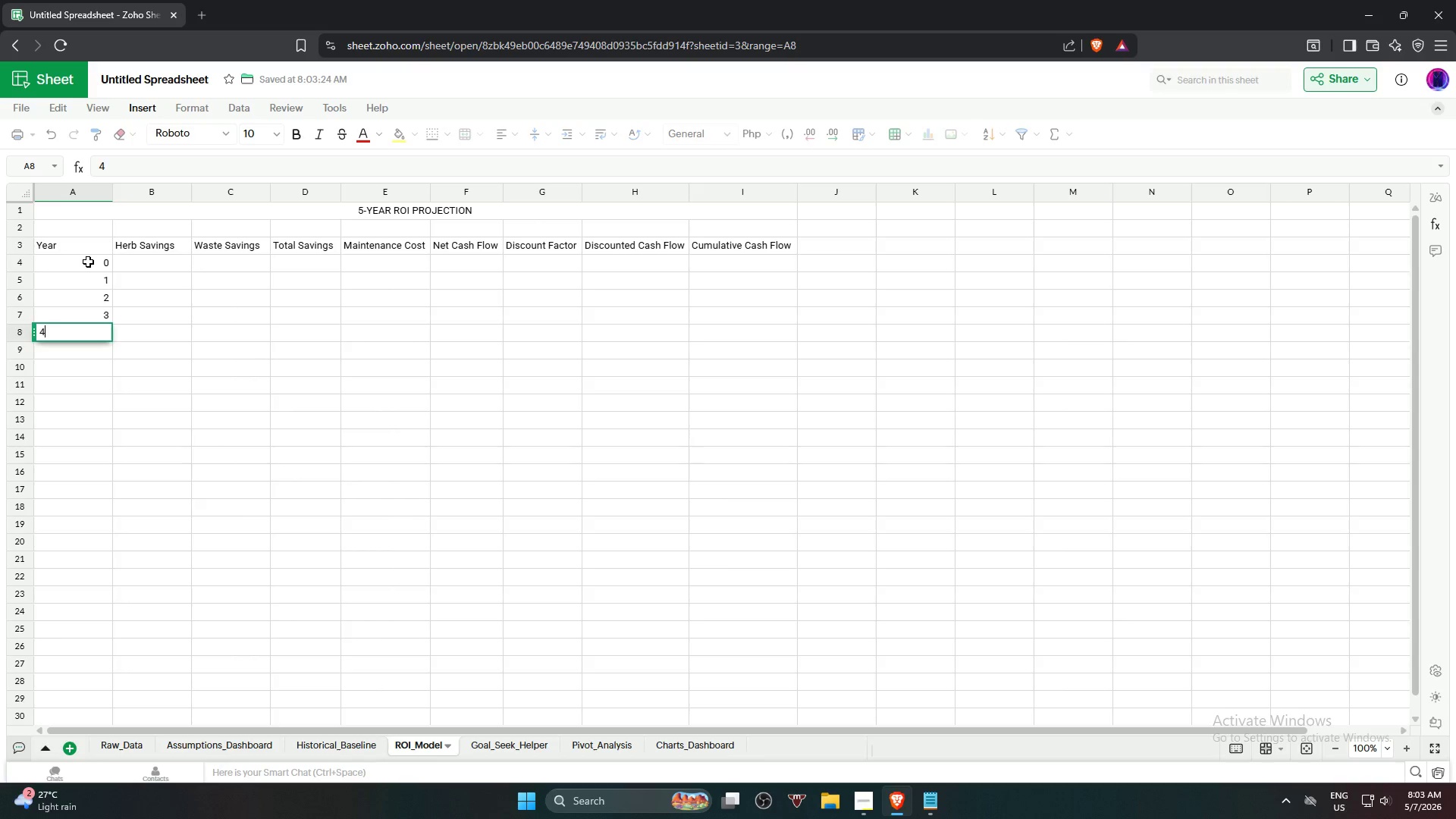 
key(ArrowDown)
 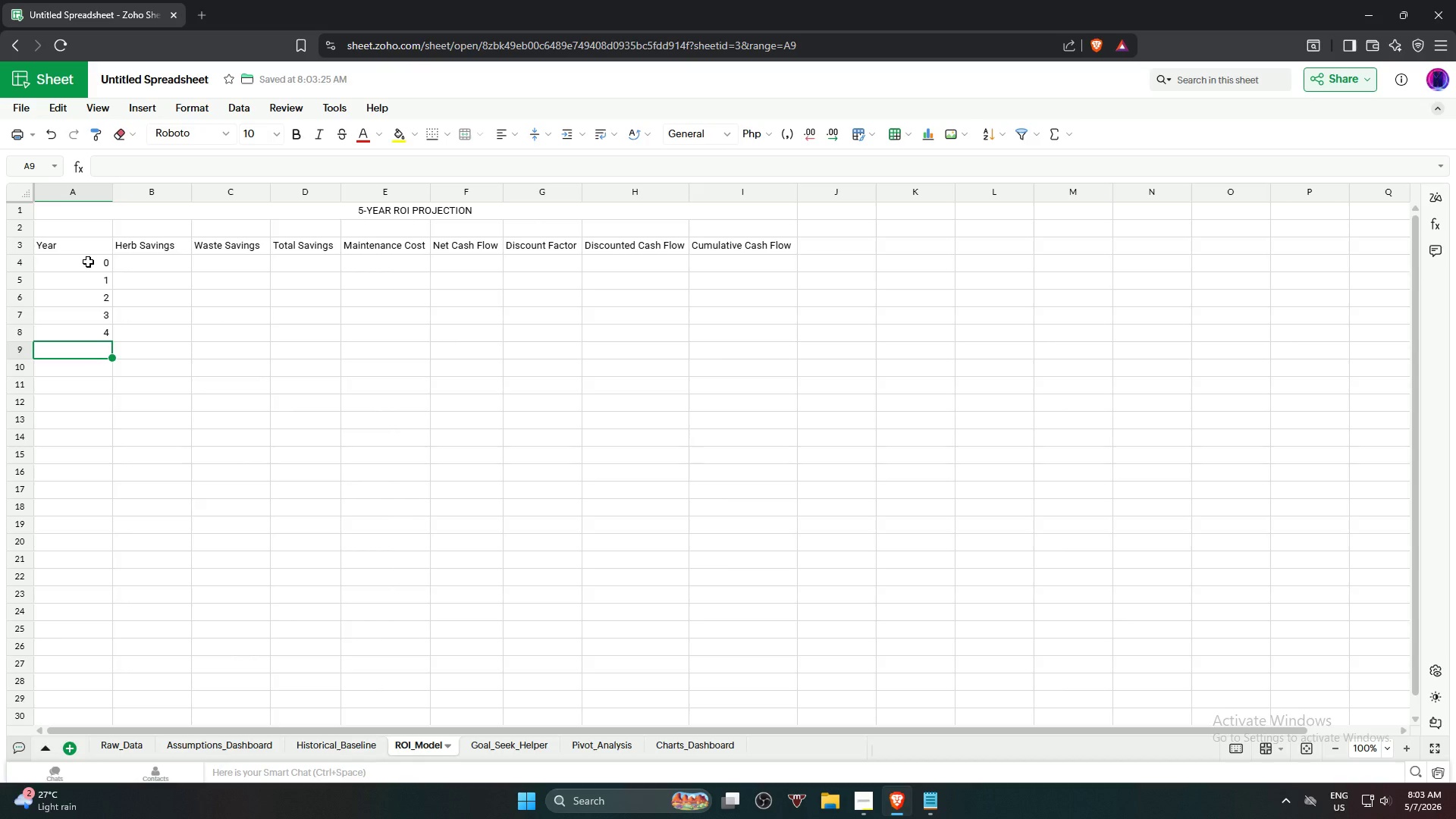 
key(Numpad5)
 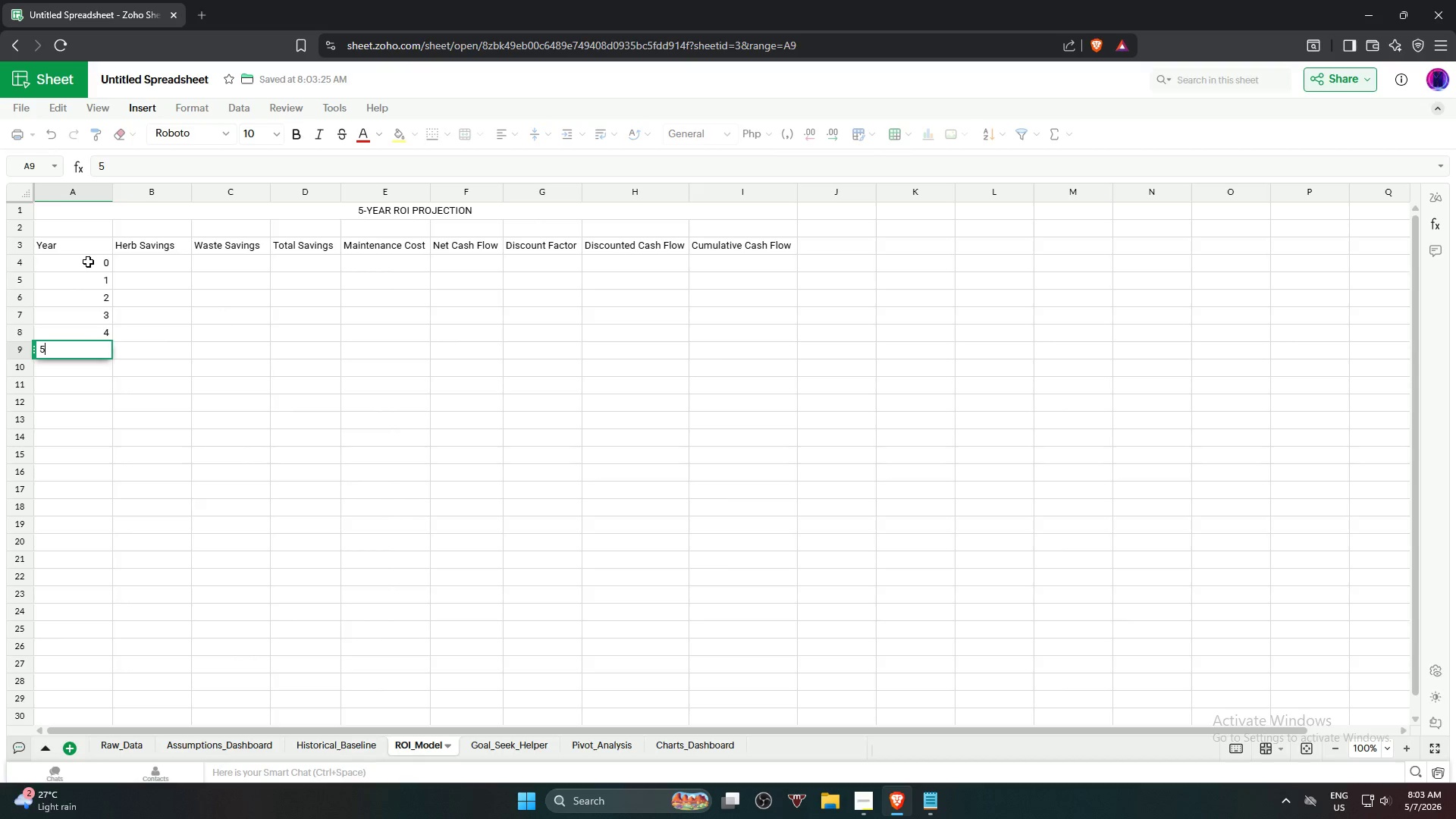 
key(ArrowDown)
 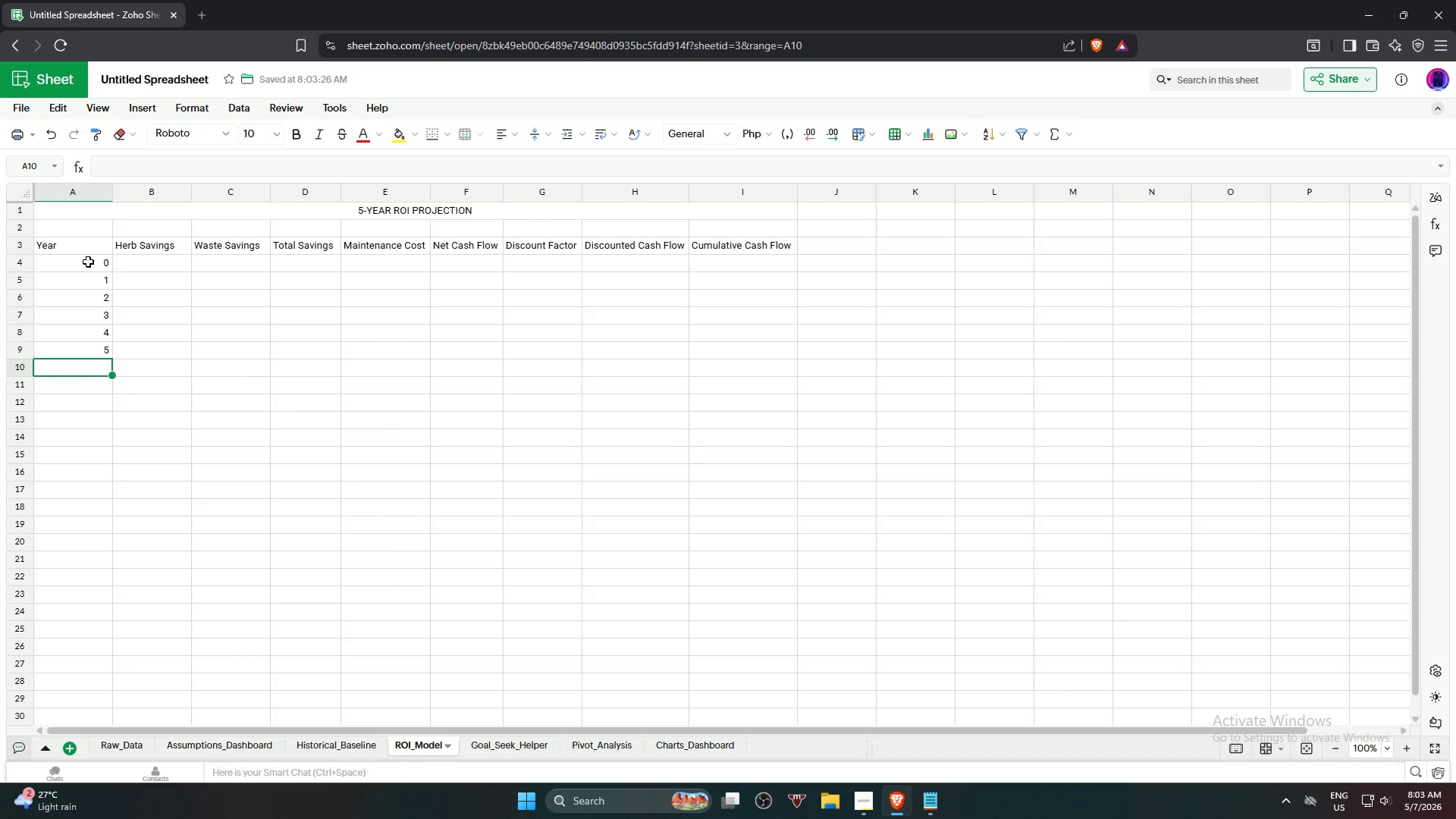 
wait(8.92)
 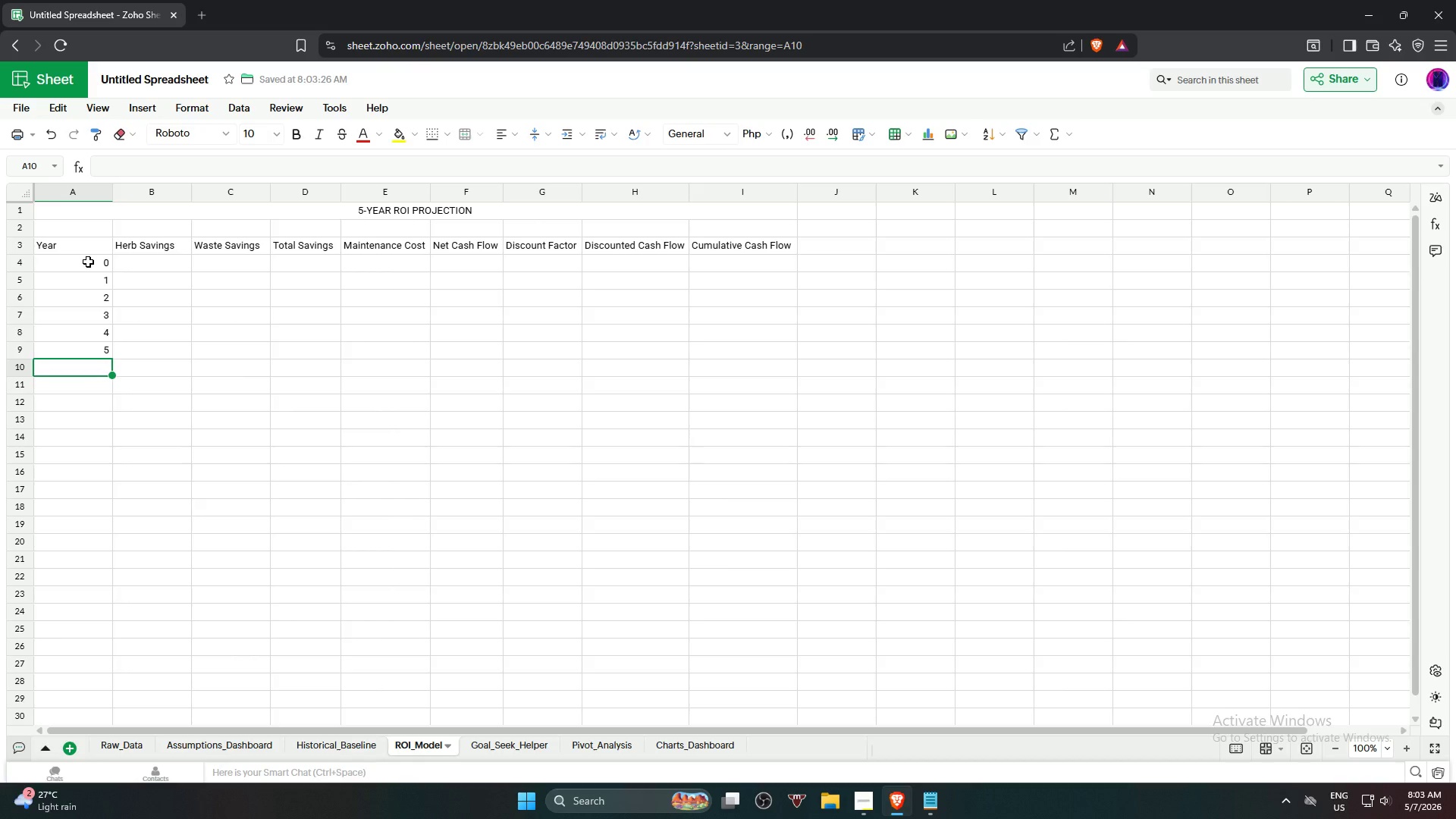 
left_click([162, 263])
 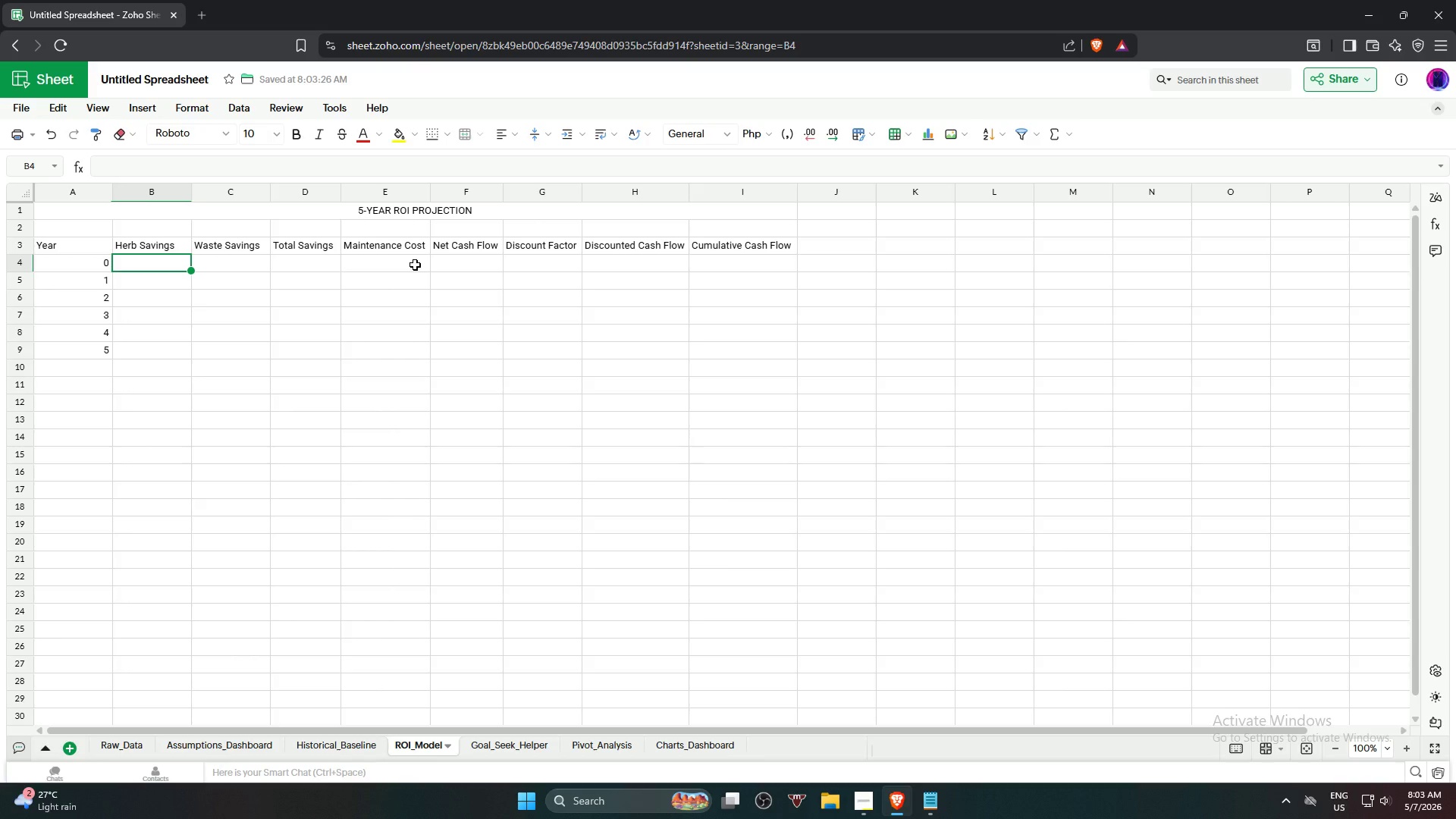 
wait(26.02)
 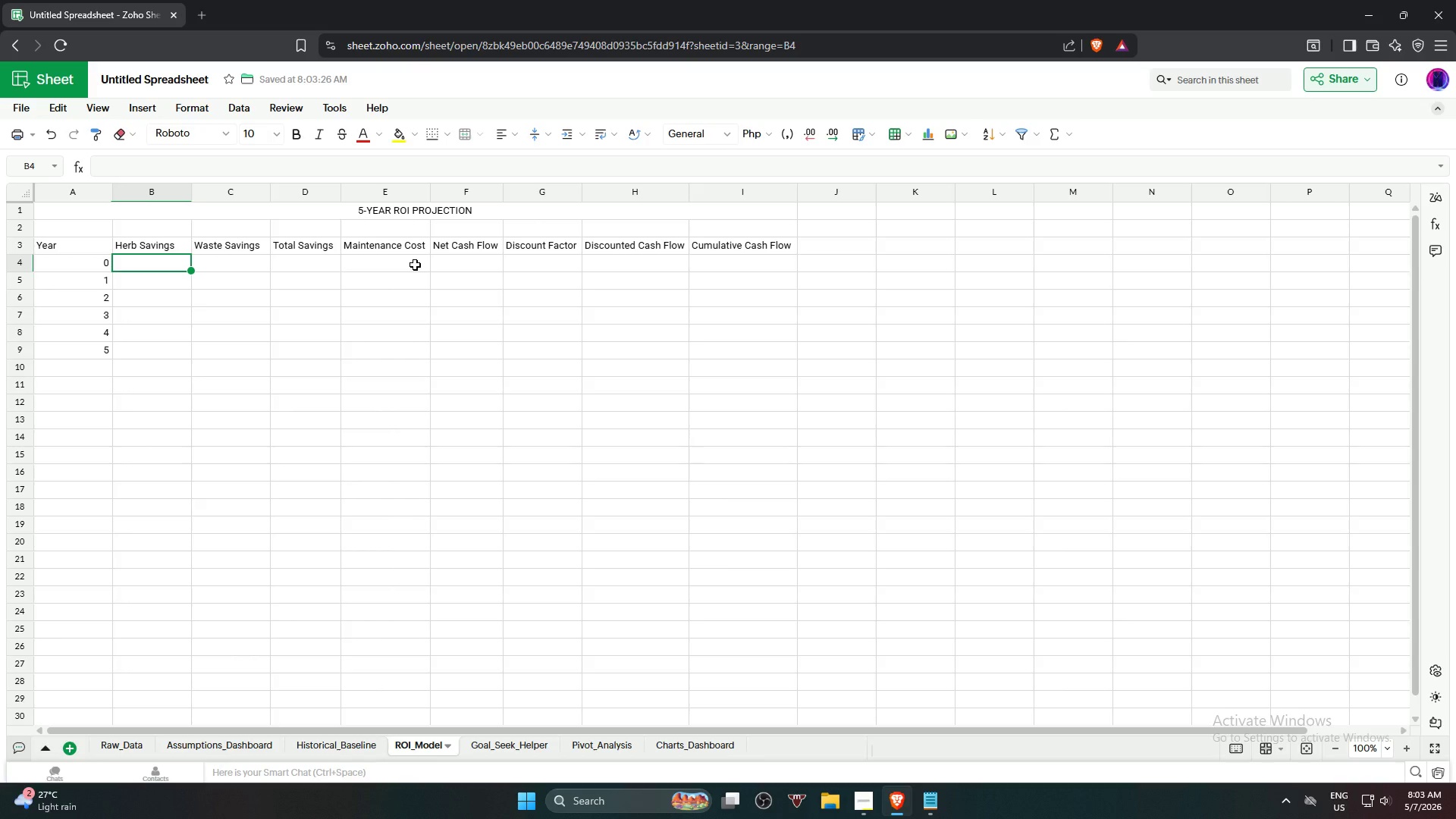 
left_click([456, 280])
 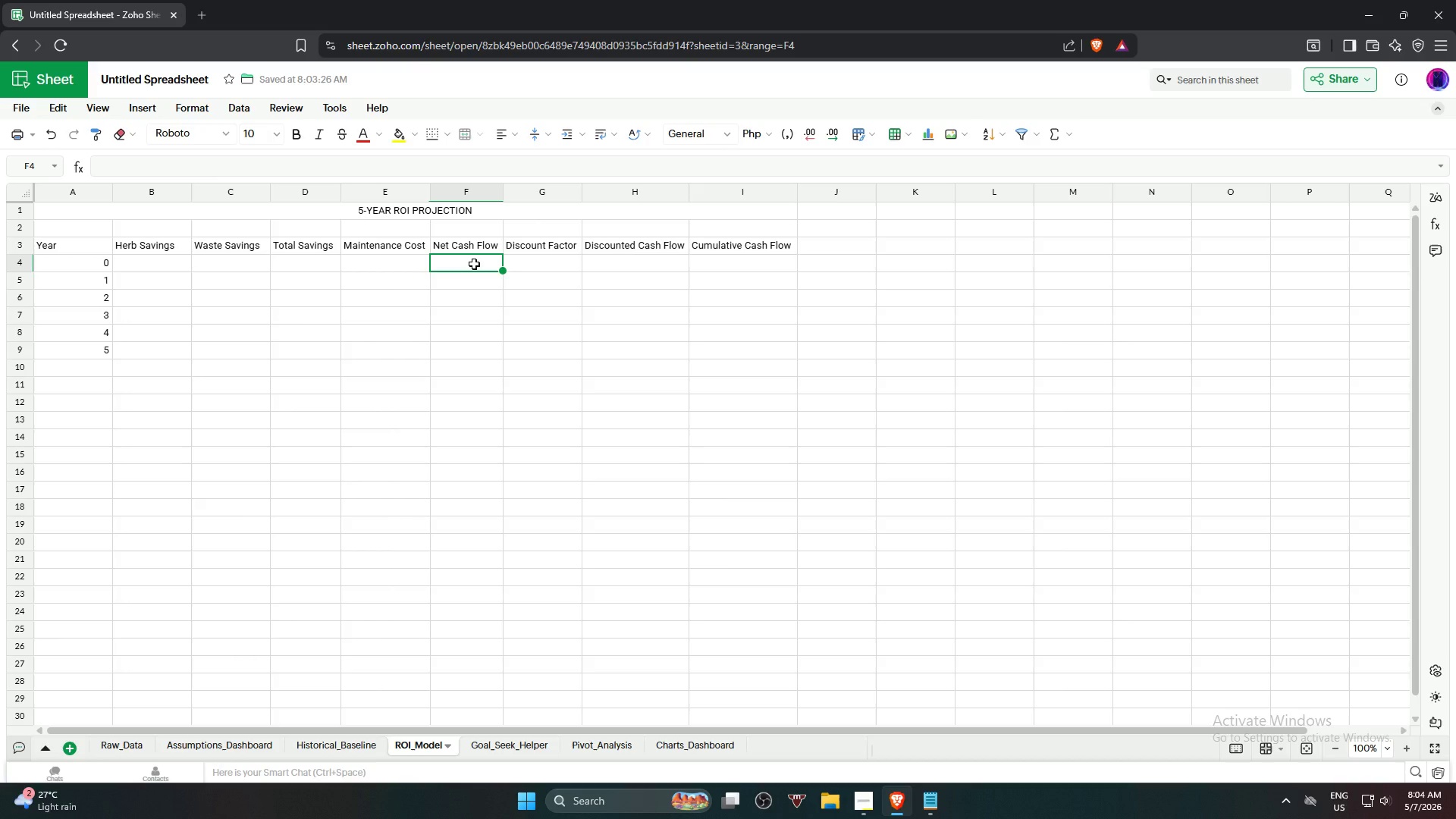 
wait(16.14)
 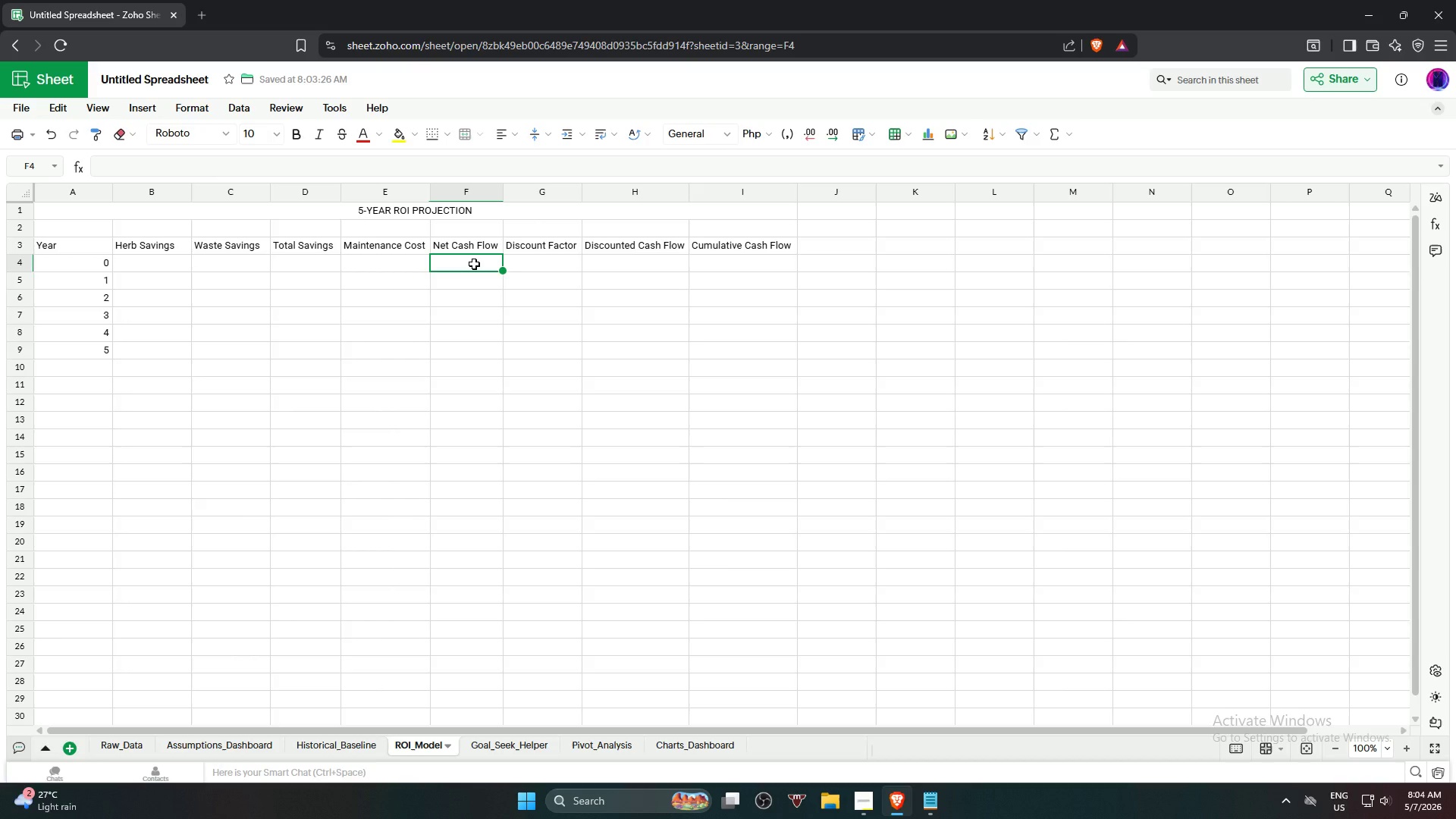 
key(Equal)
 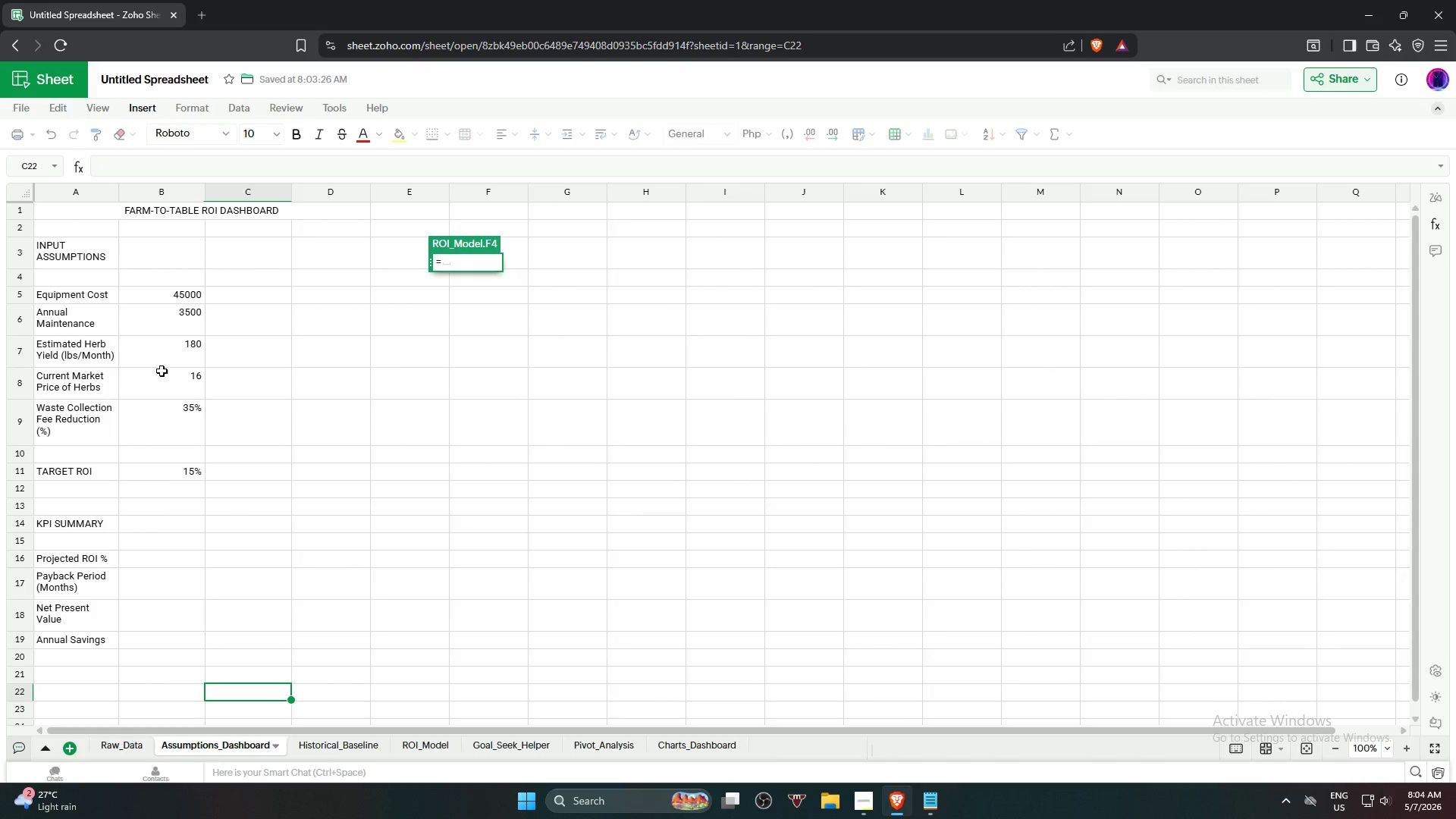 
wait(12.55)
 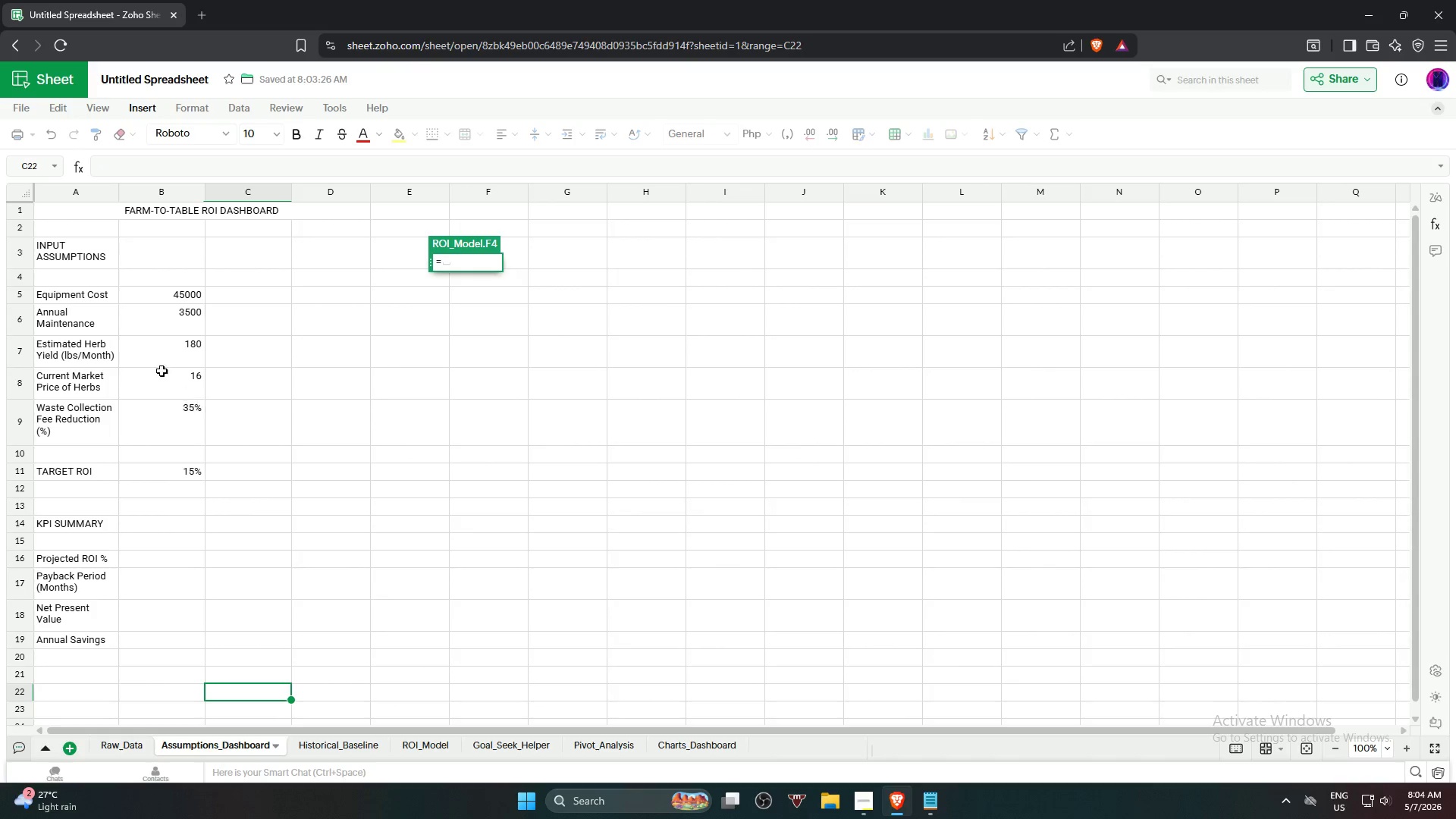 
left_click([167, 296])
 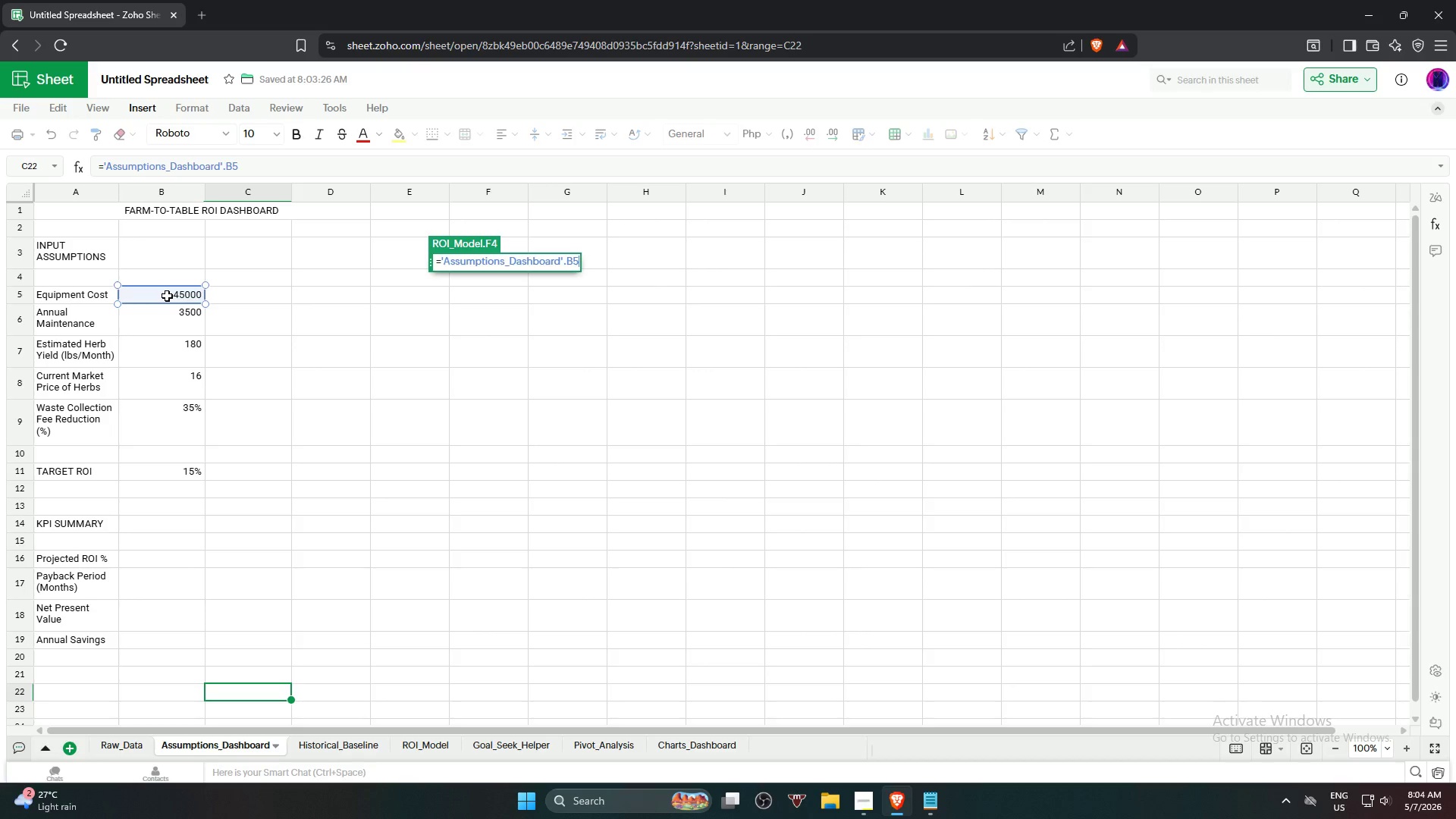 
key(NumpadEnter)
 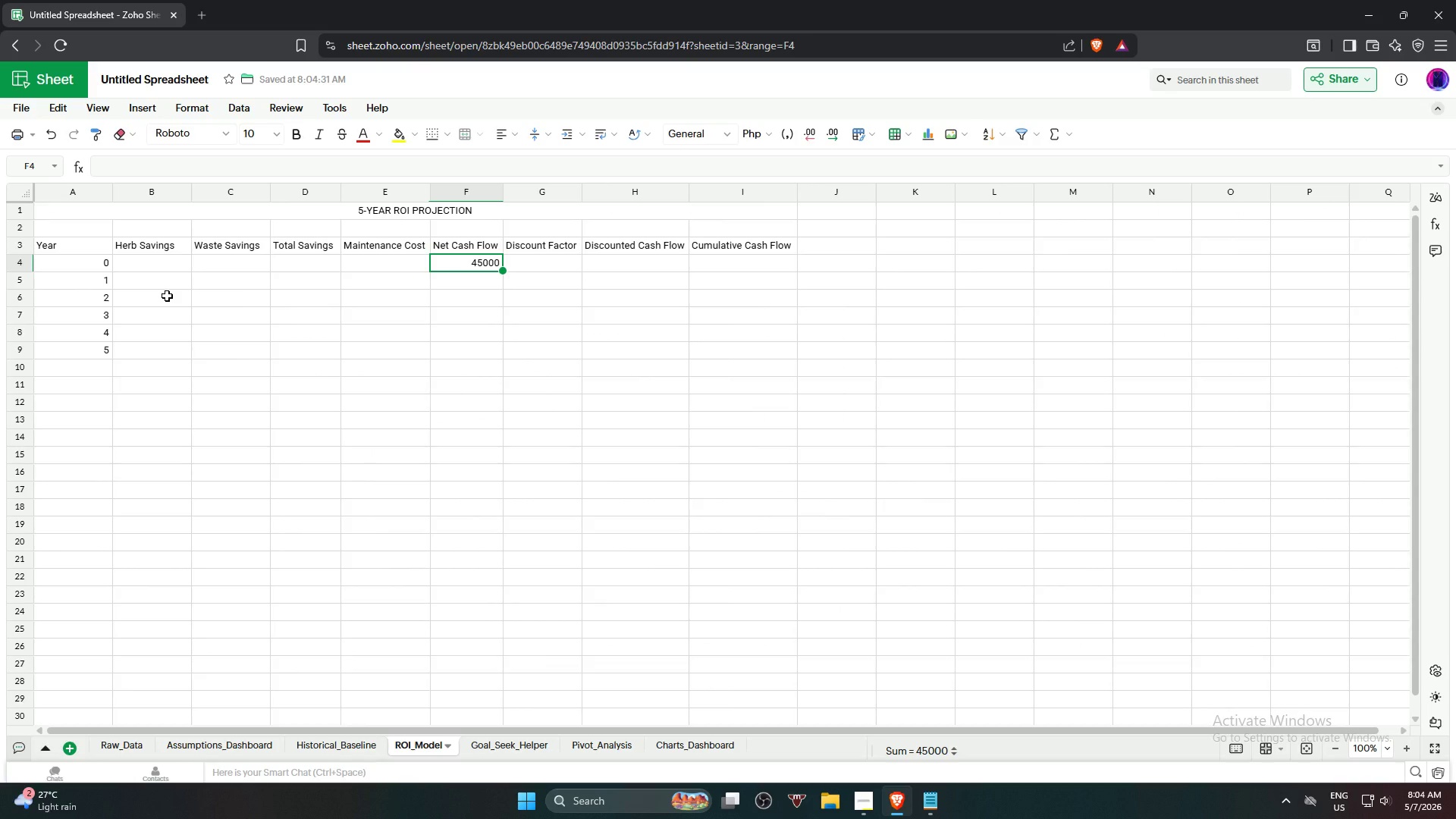 
wait(13.27)
 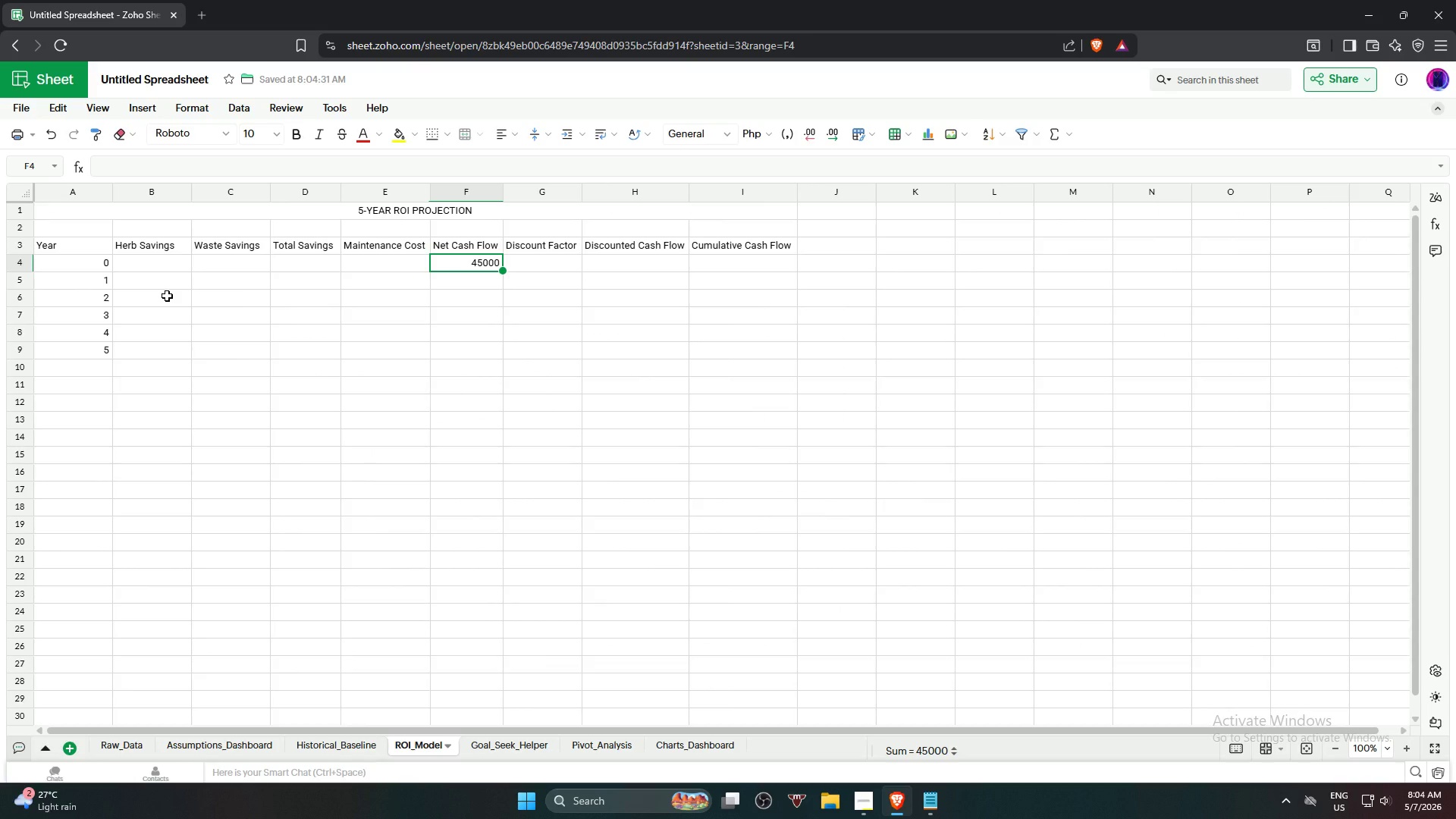 
left_click([559, 270])
 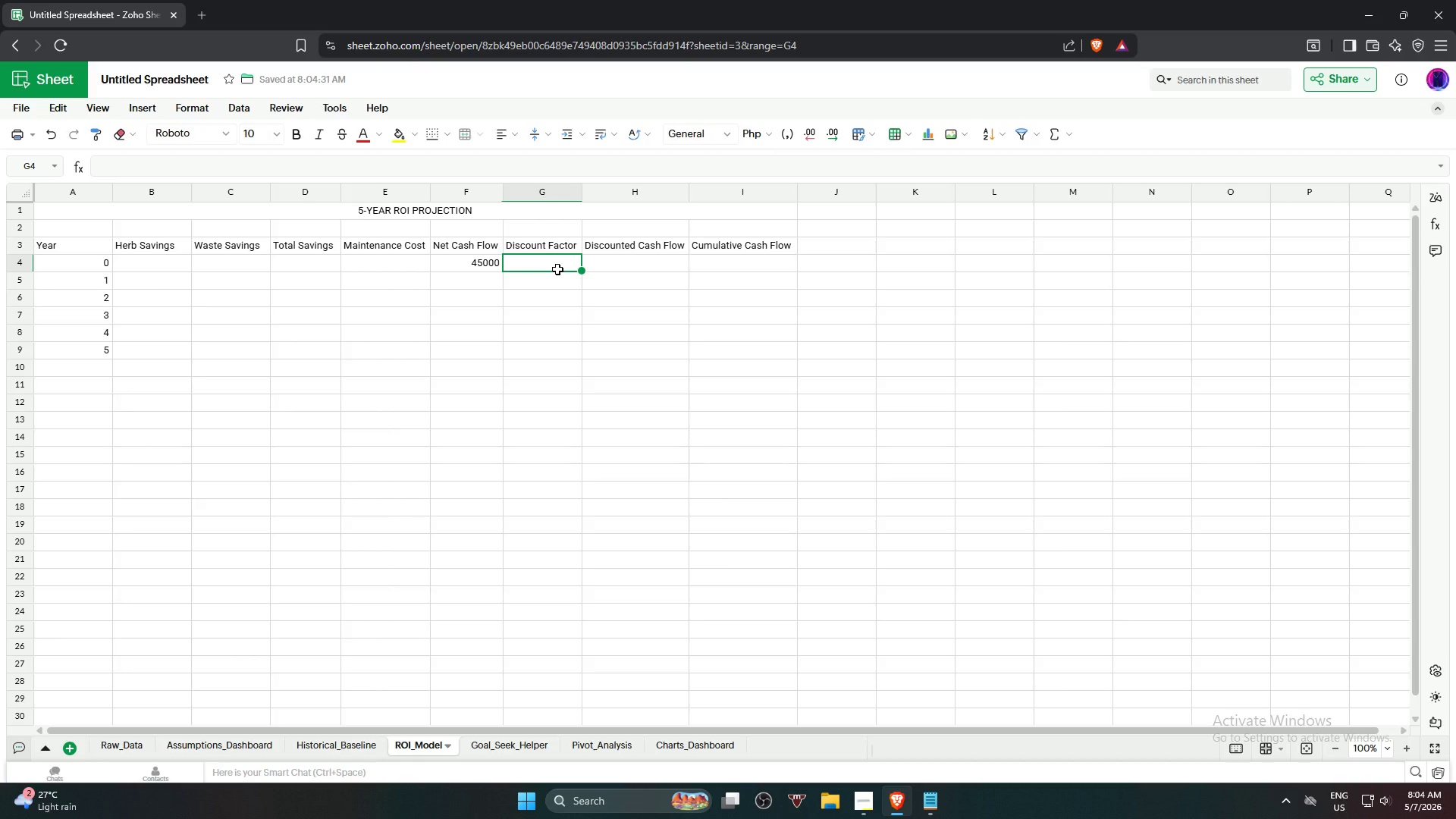 
key(Equal)
 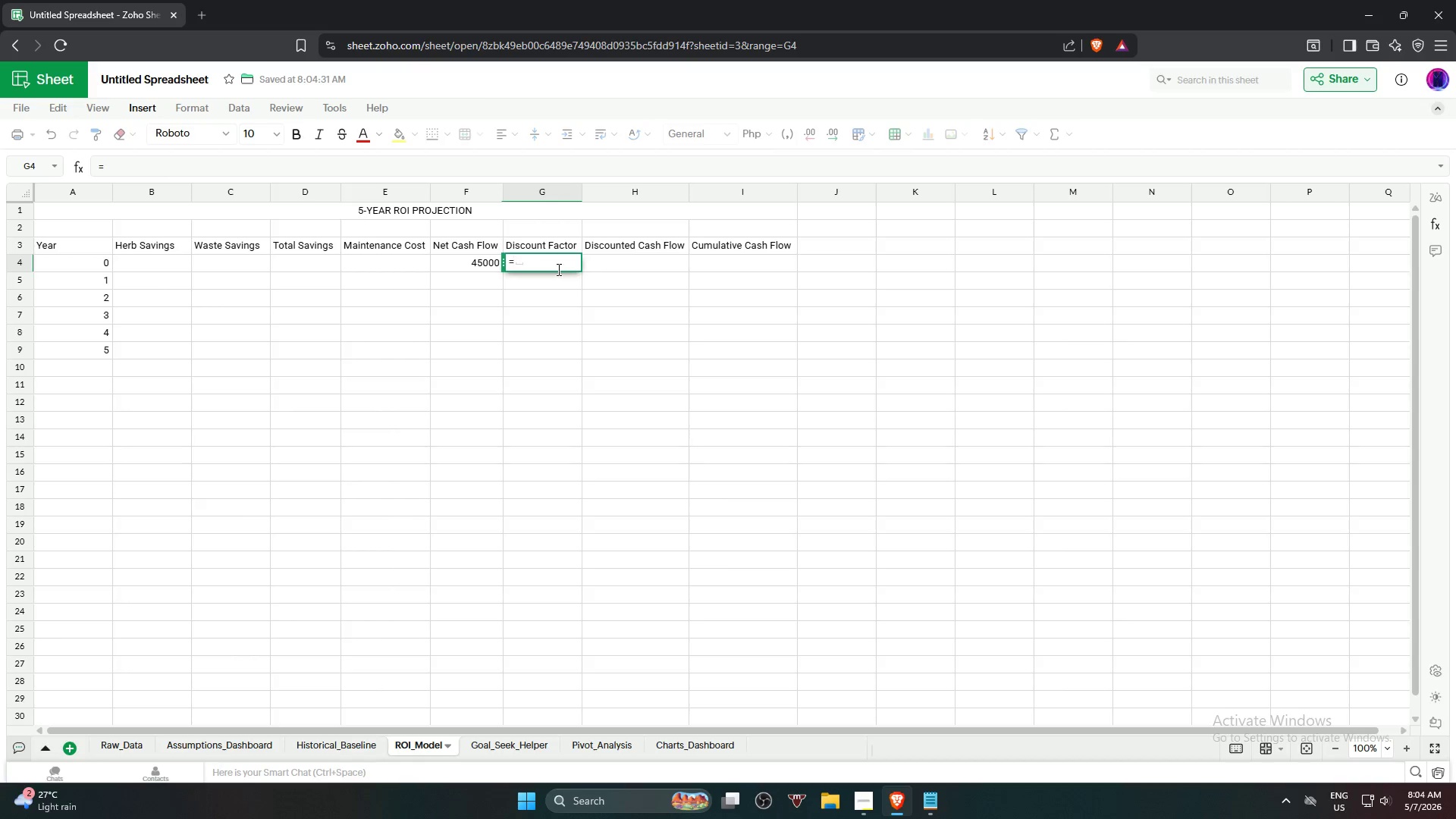 
key(1)
 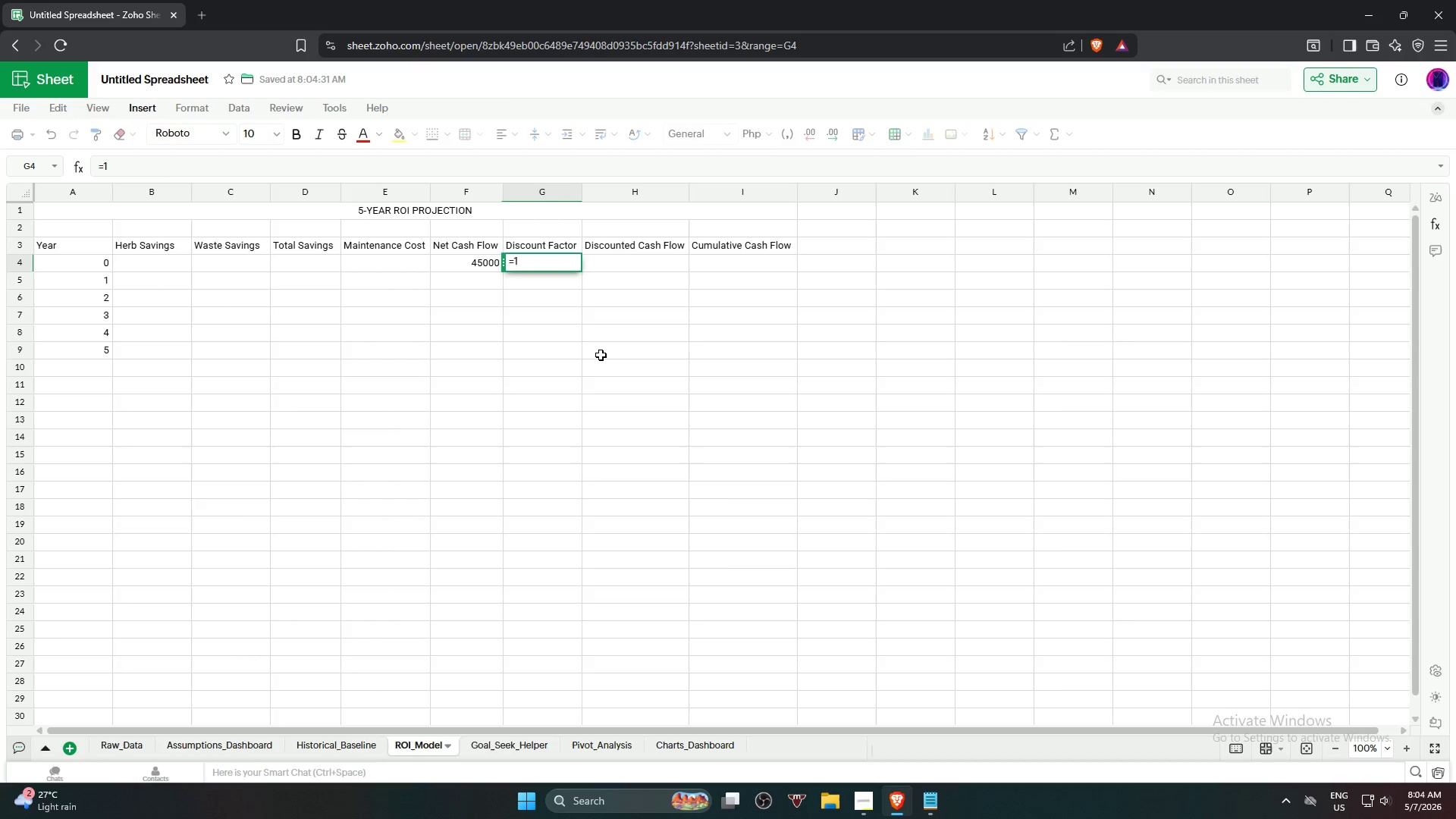 
key(NumpadEnter)
 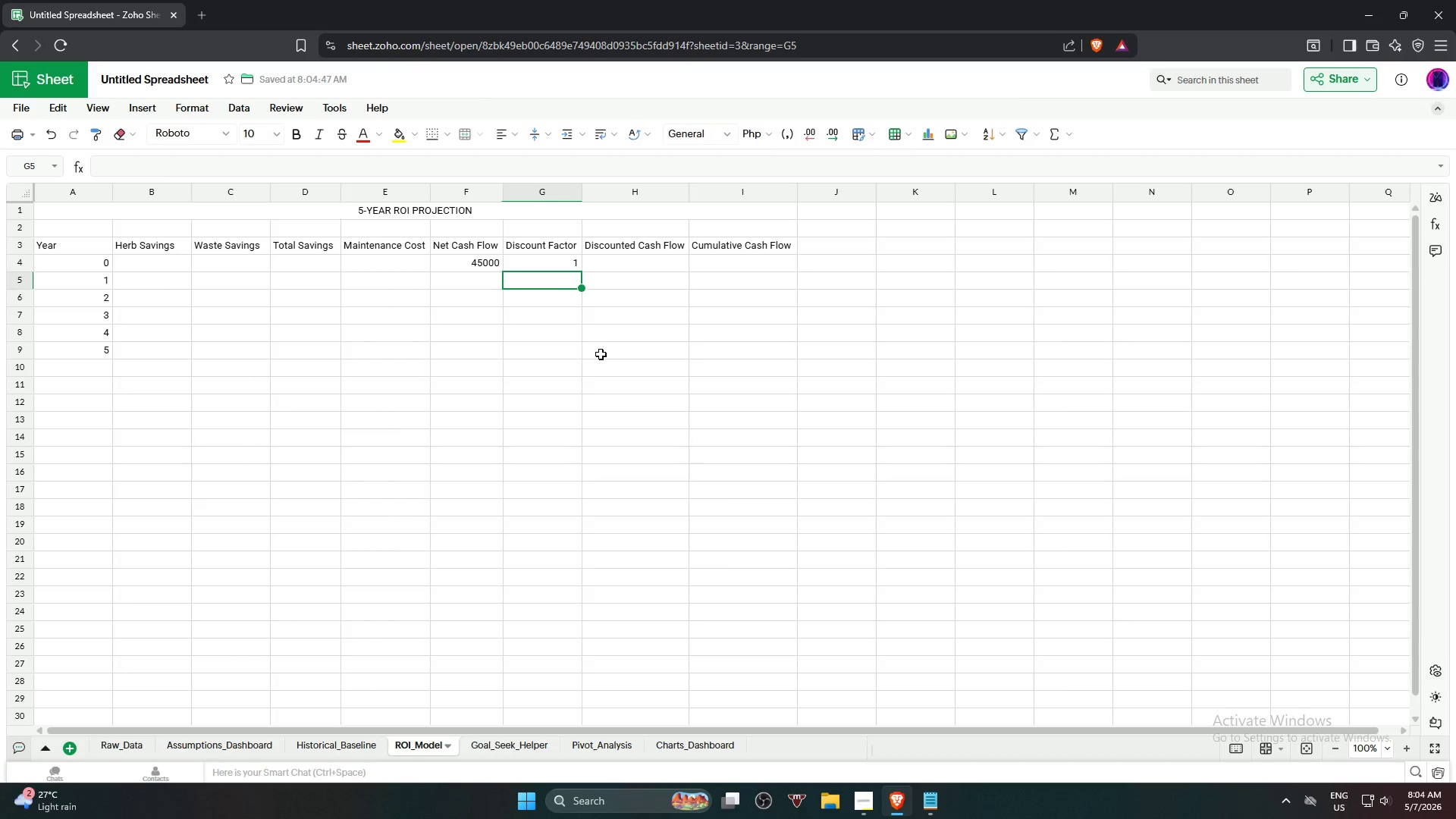 
wait(8.73)
 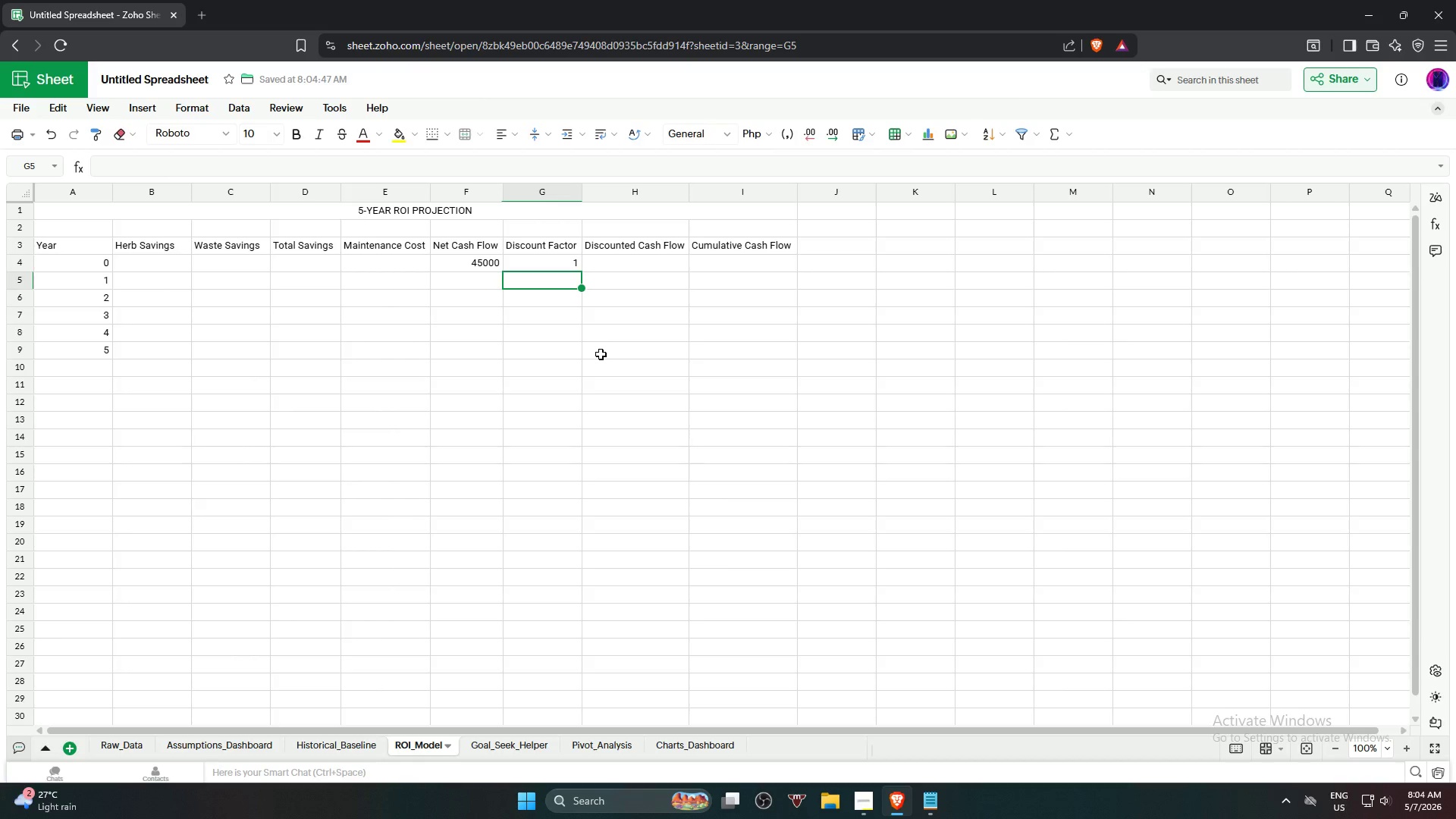 
left_click([624, 265])
 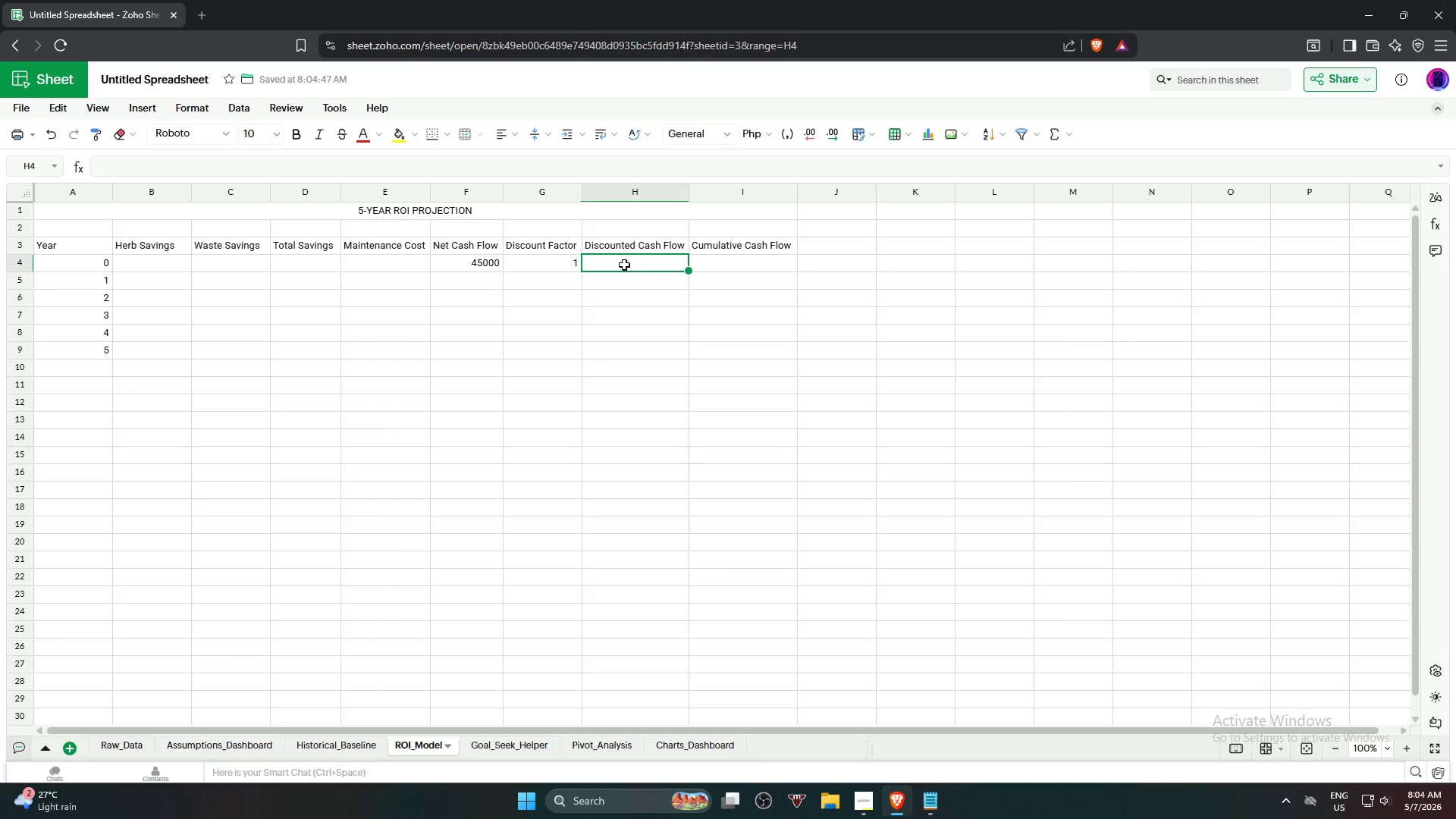 
key(Equal)
 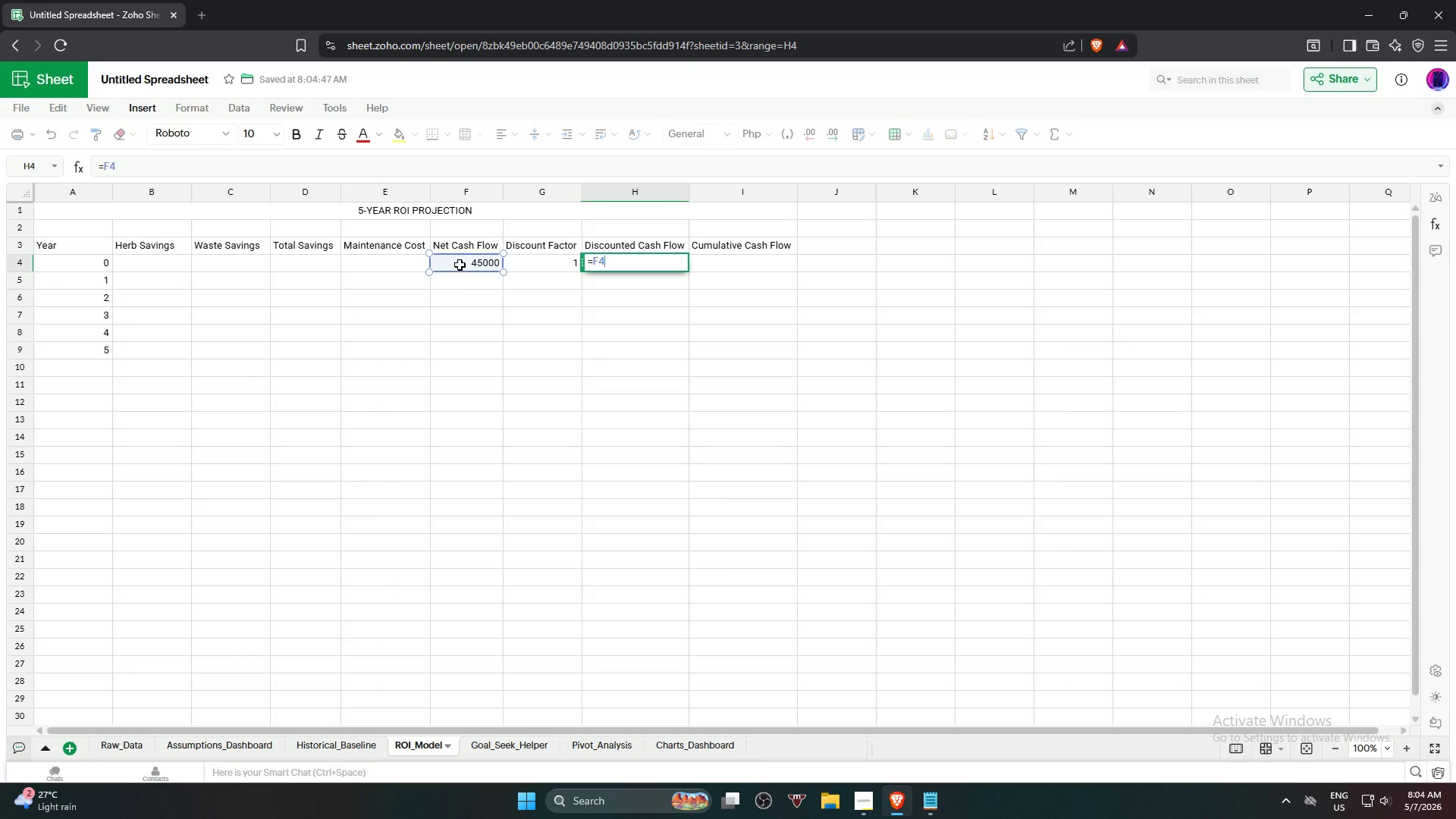 
key(NumpadEnter)
 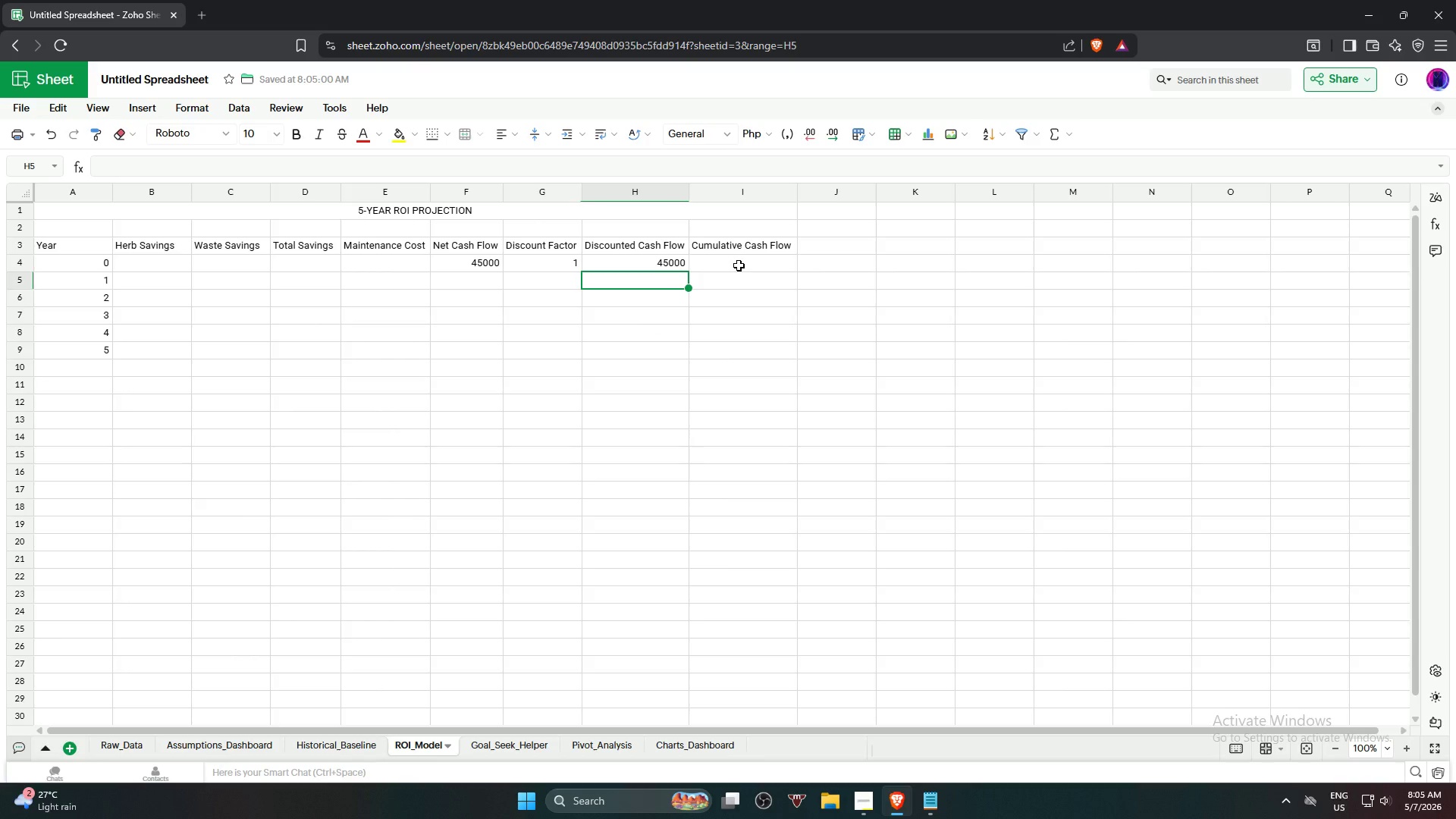 
wait(14.41)
 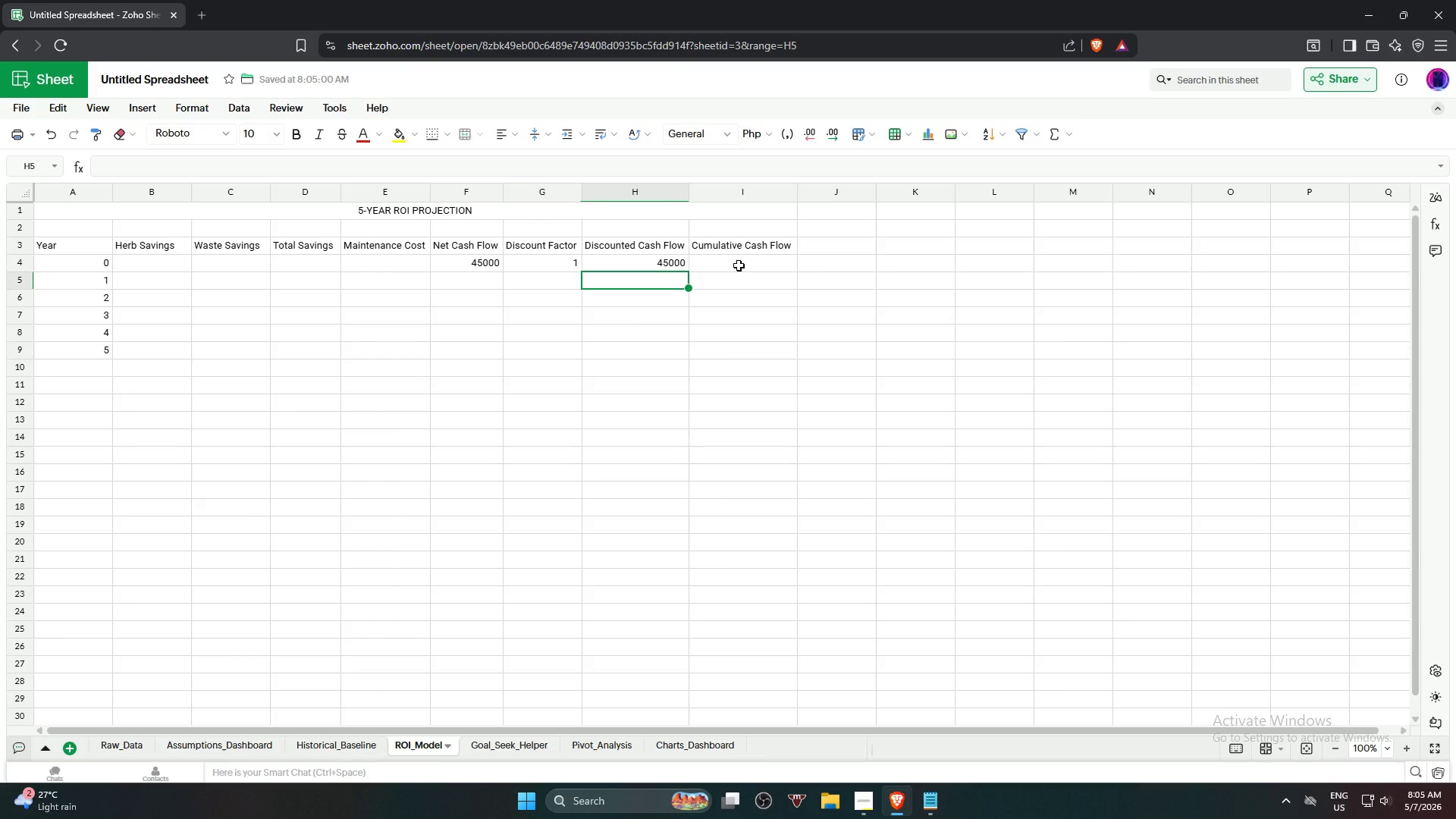 
left_click([739, 265])
 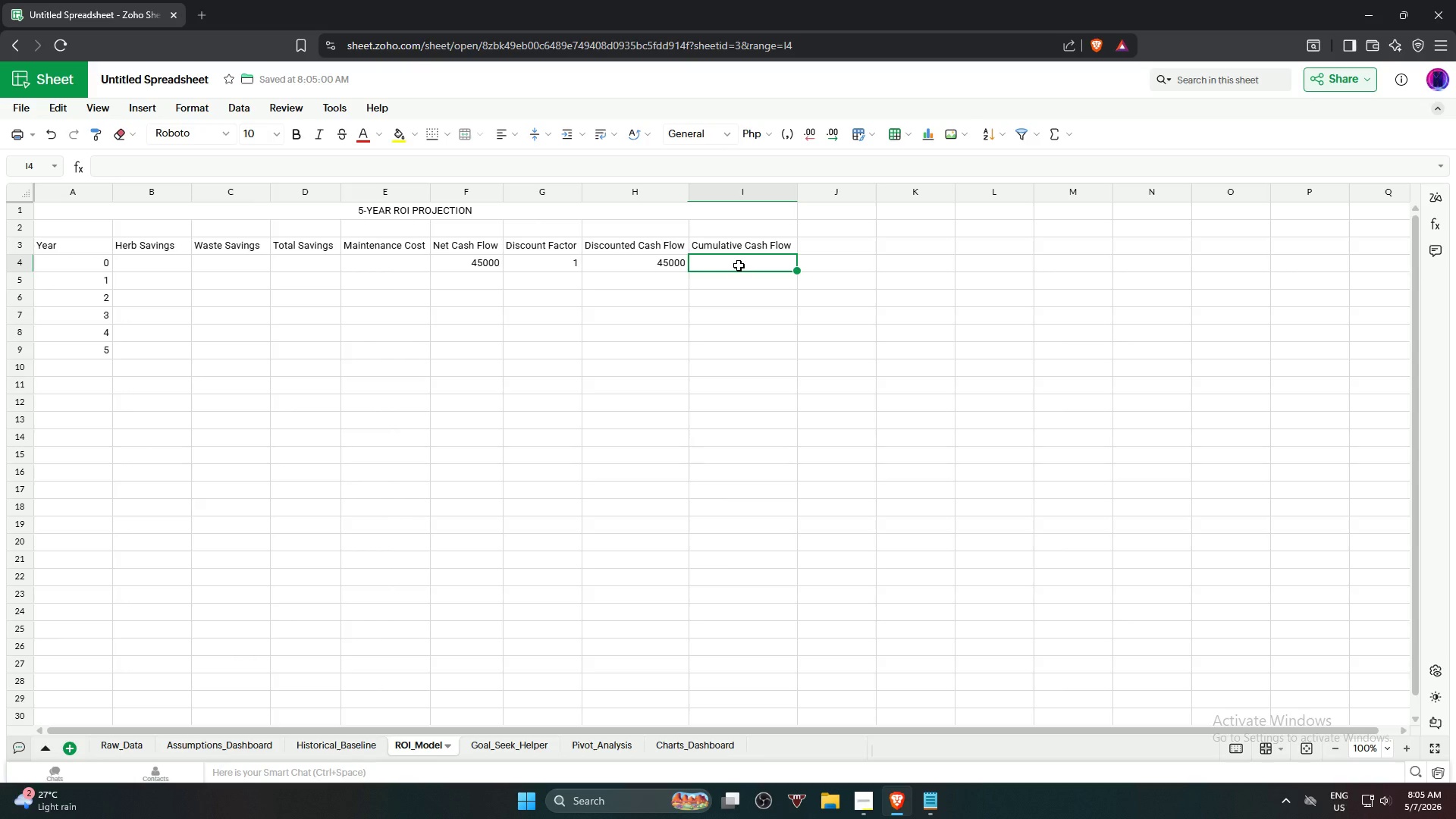 
key(Equal)
 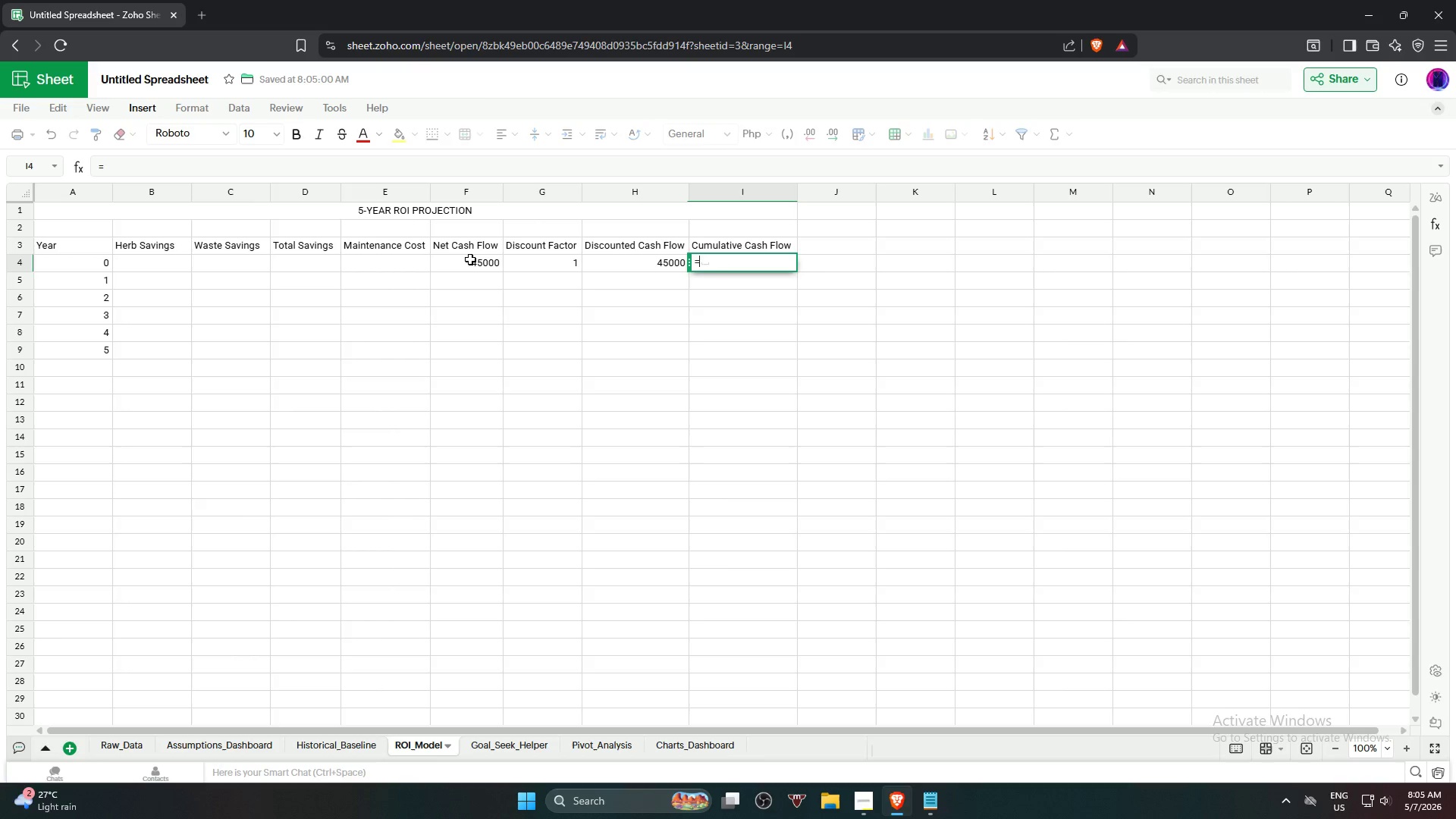 
left_click([469, 259])
 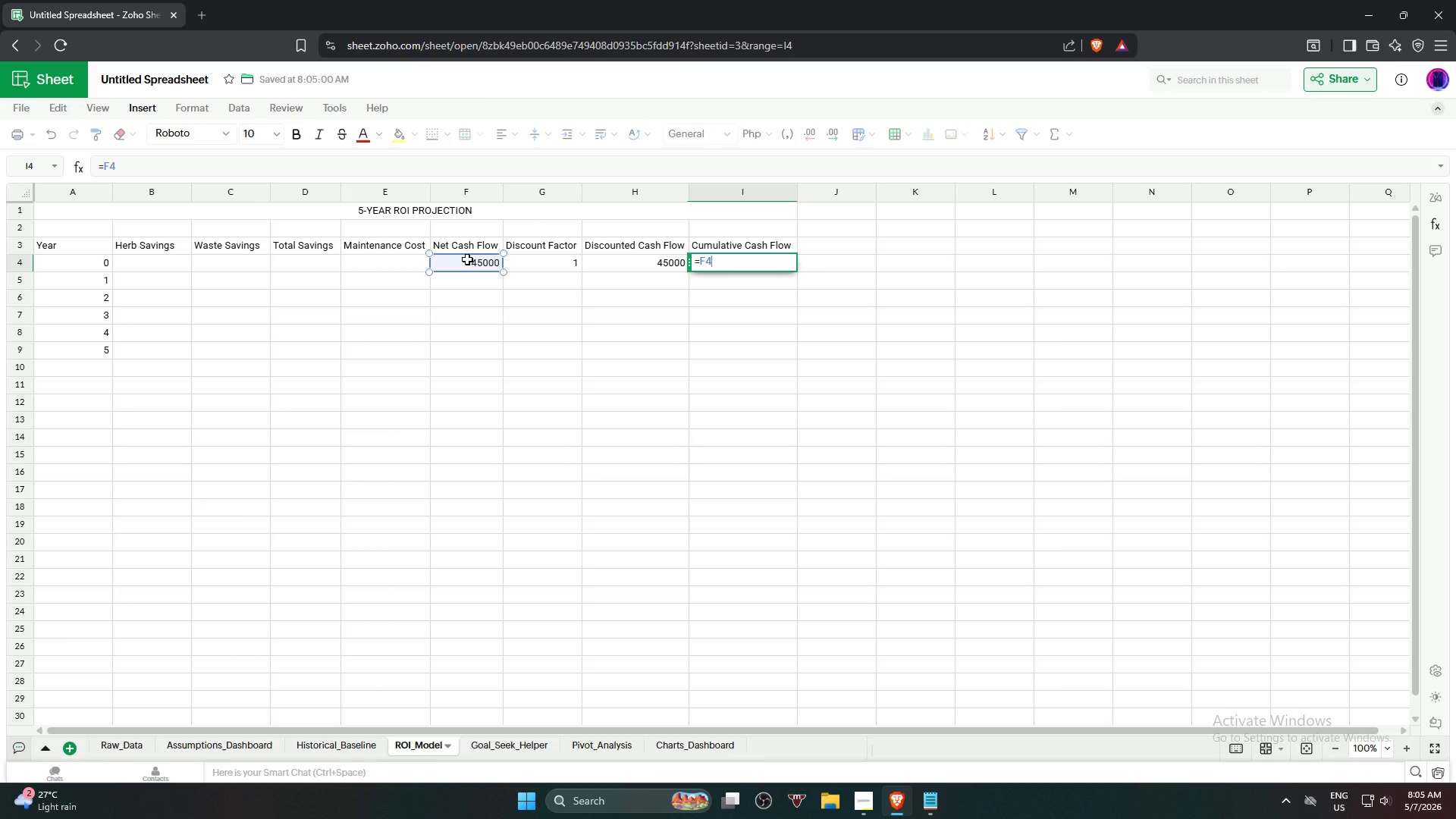 
key(NumpadEnter)
 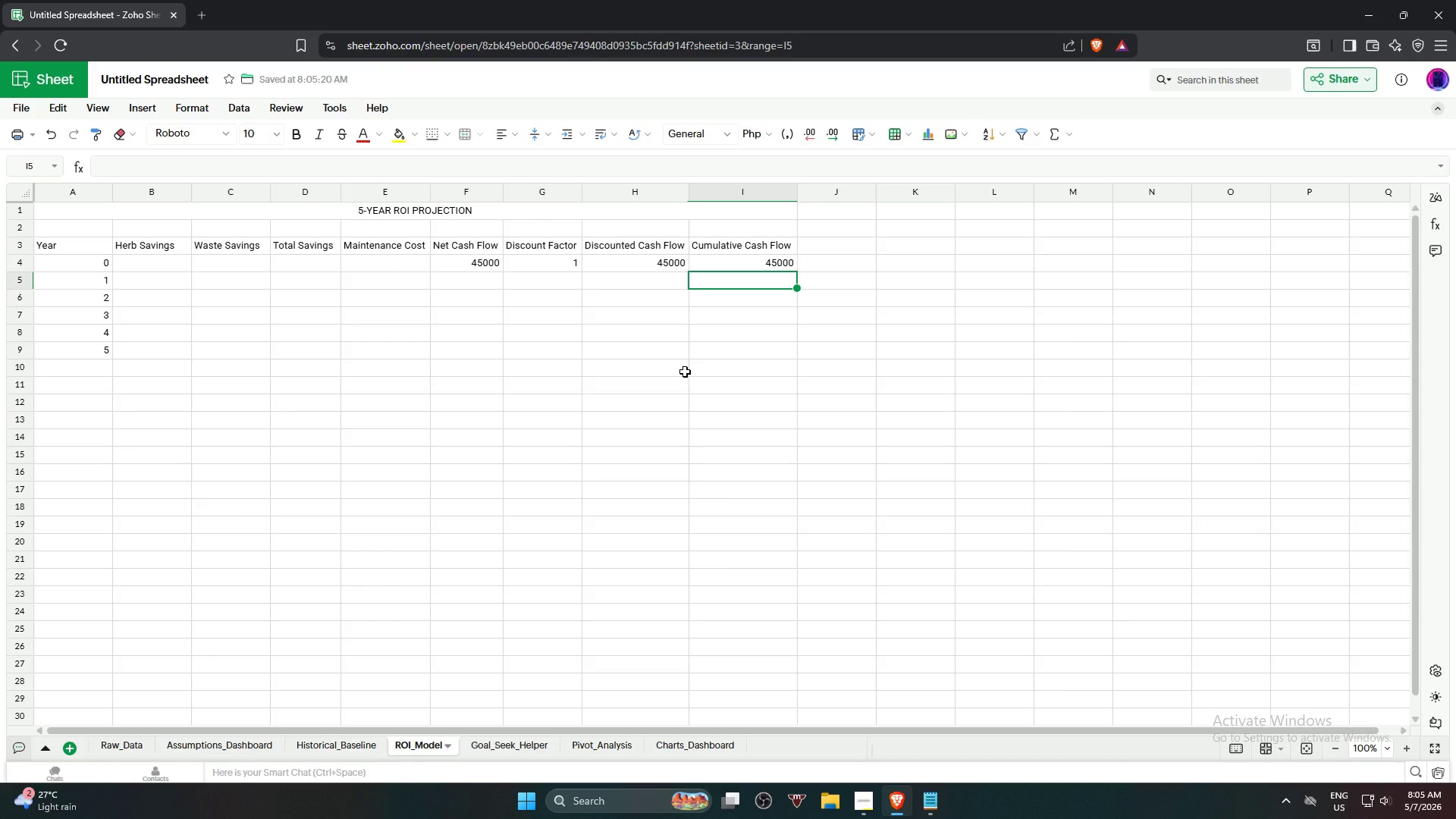 
wait(25.72)
 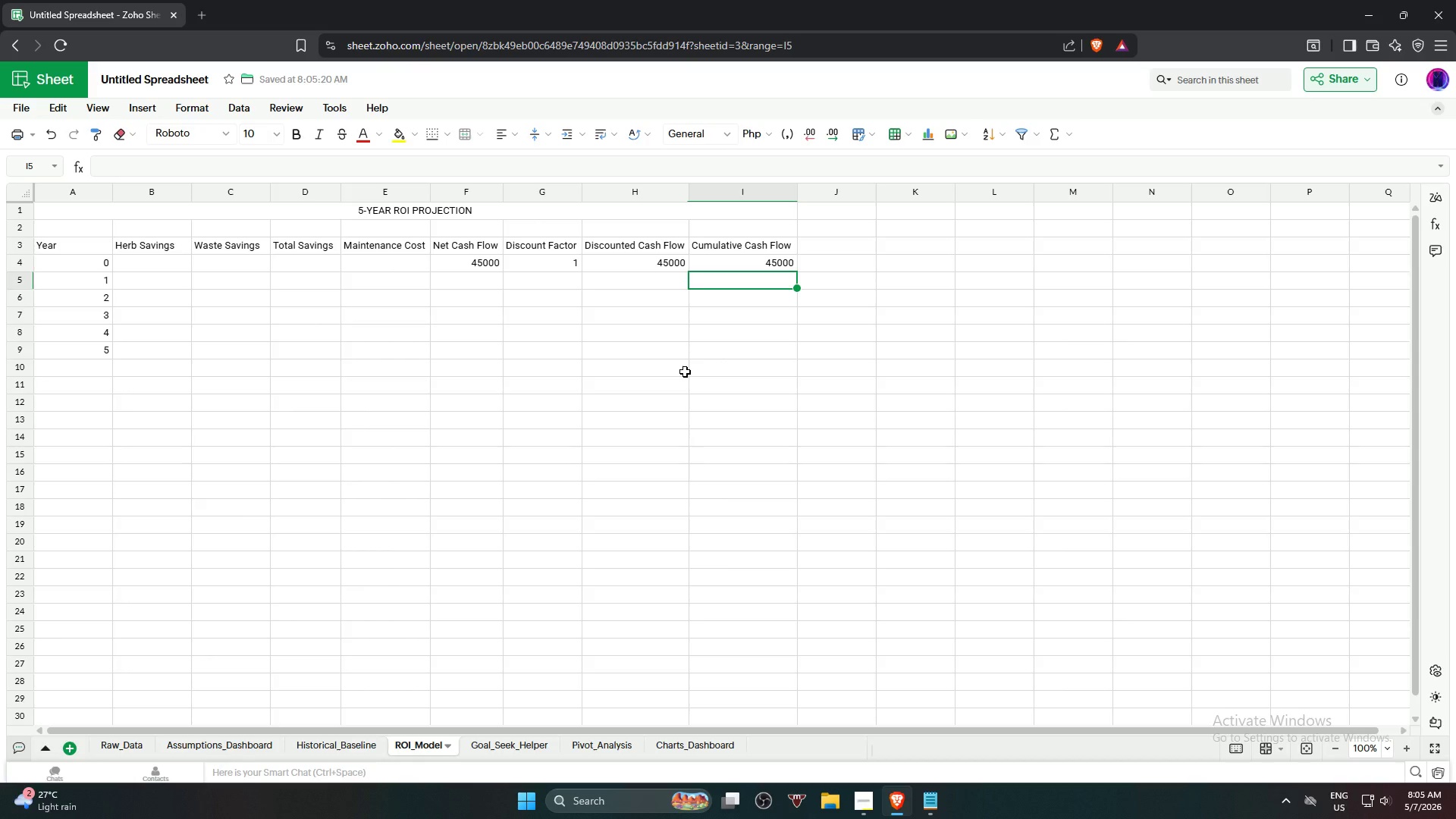 
left_click([408, 523])
 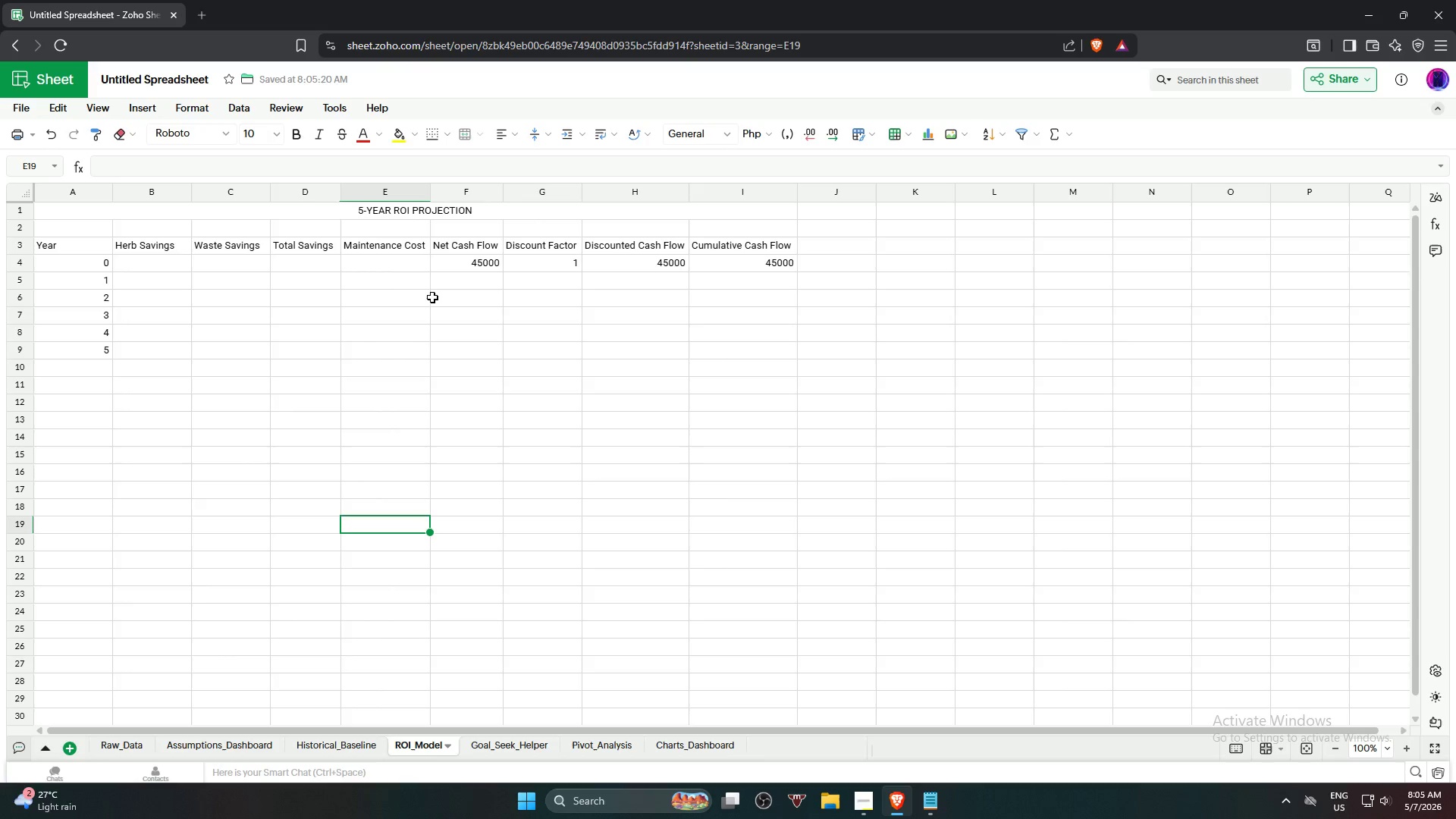 
wait(17.5)
 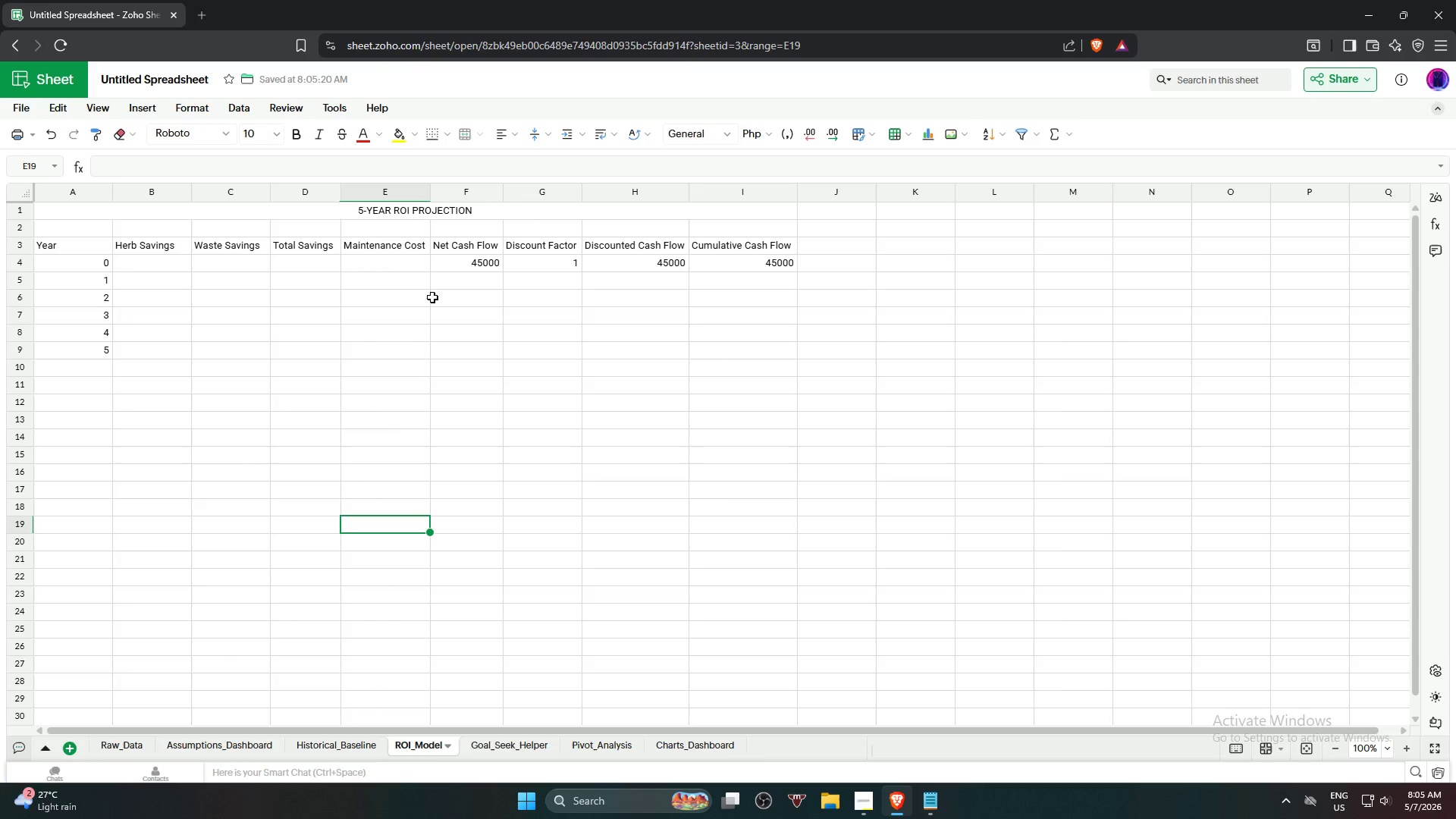 
left_click([149, 263])
 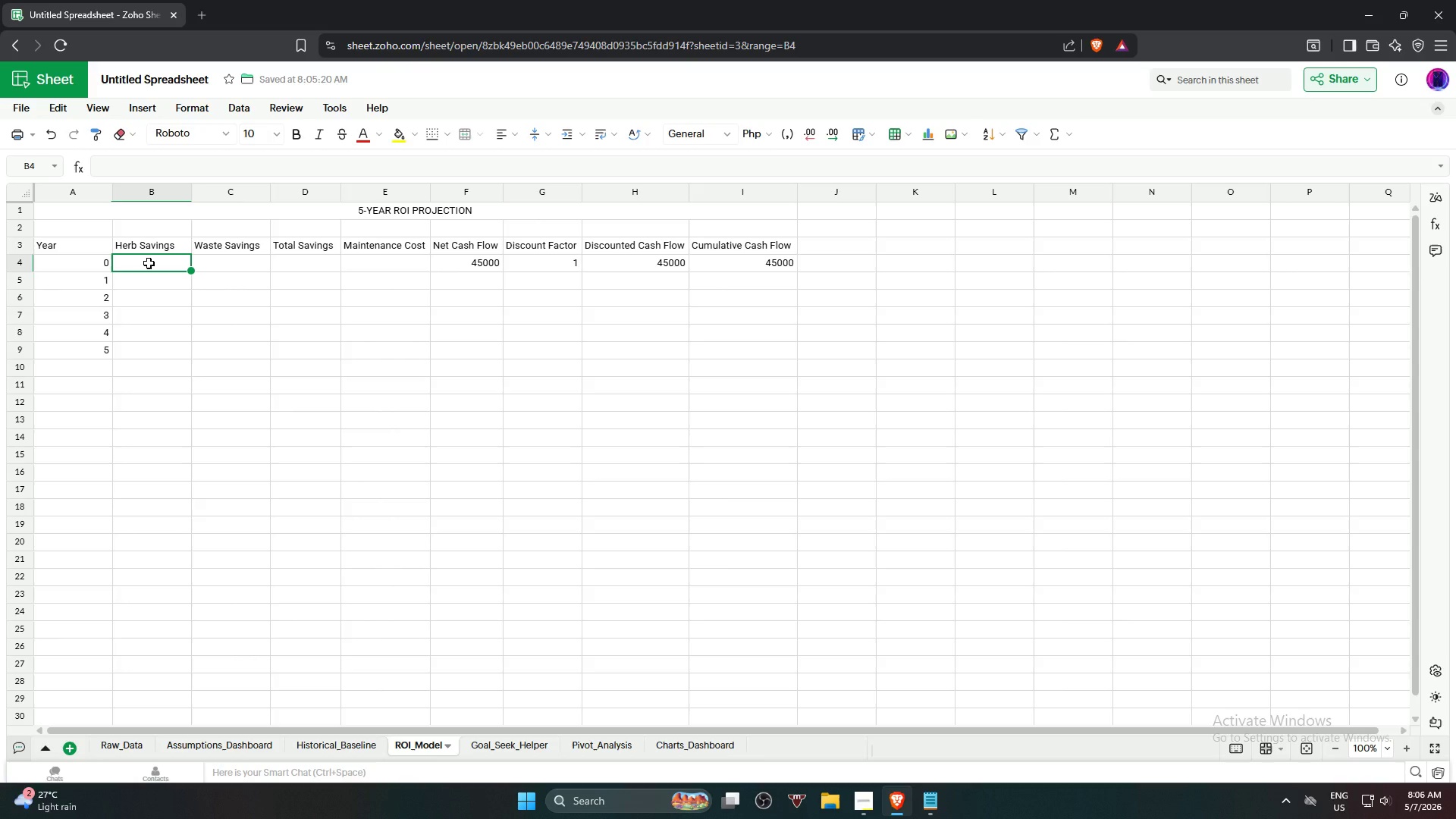 
key(Equal)
 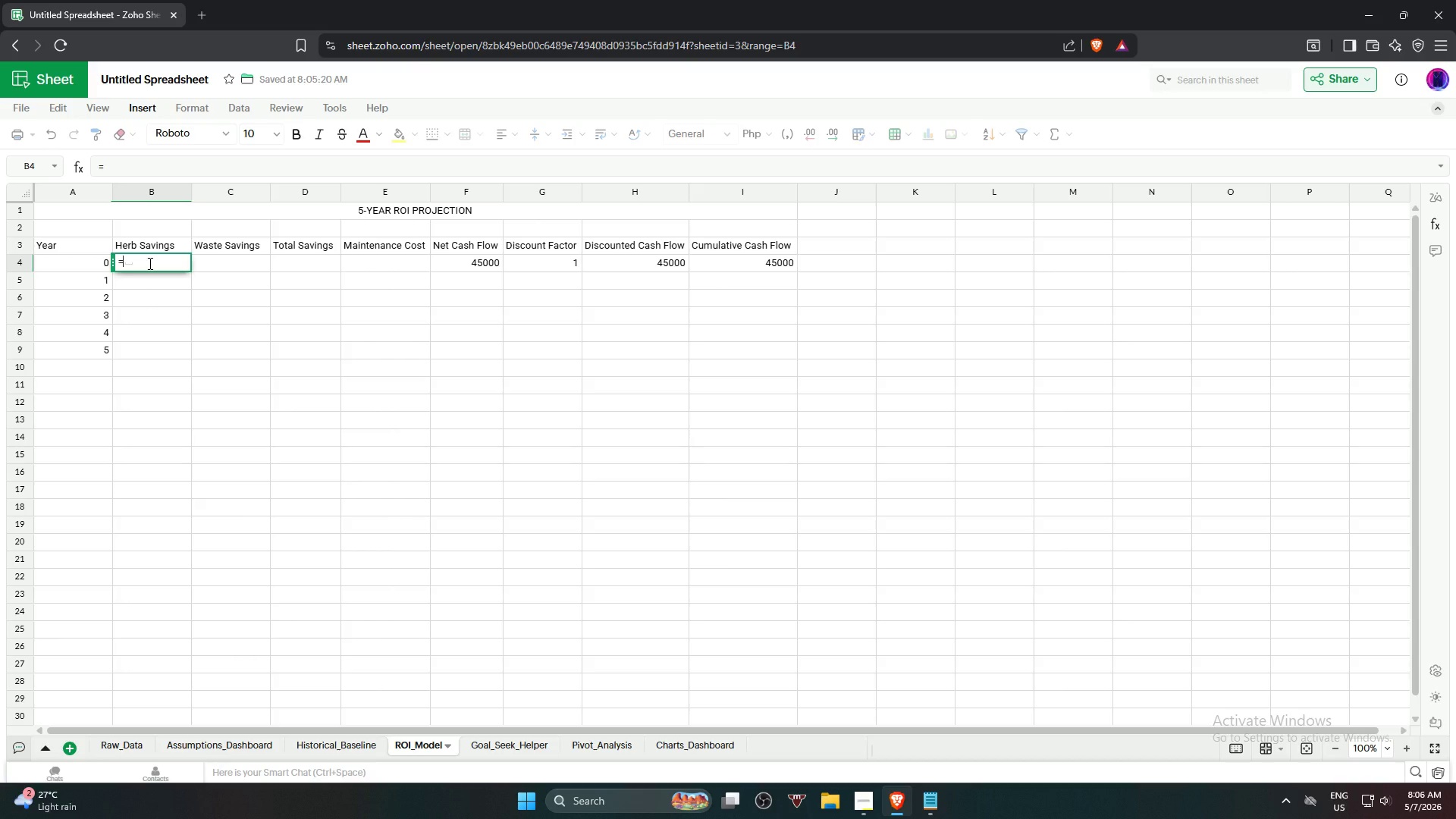 
wait(11.5)
 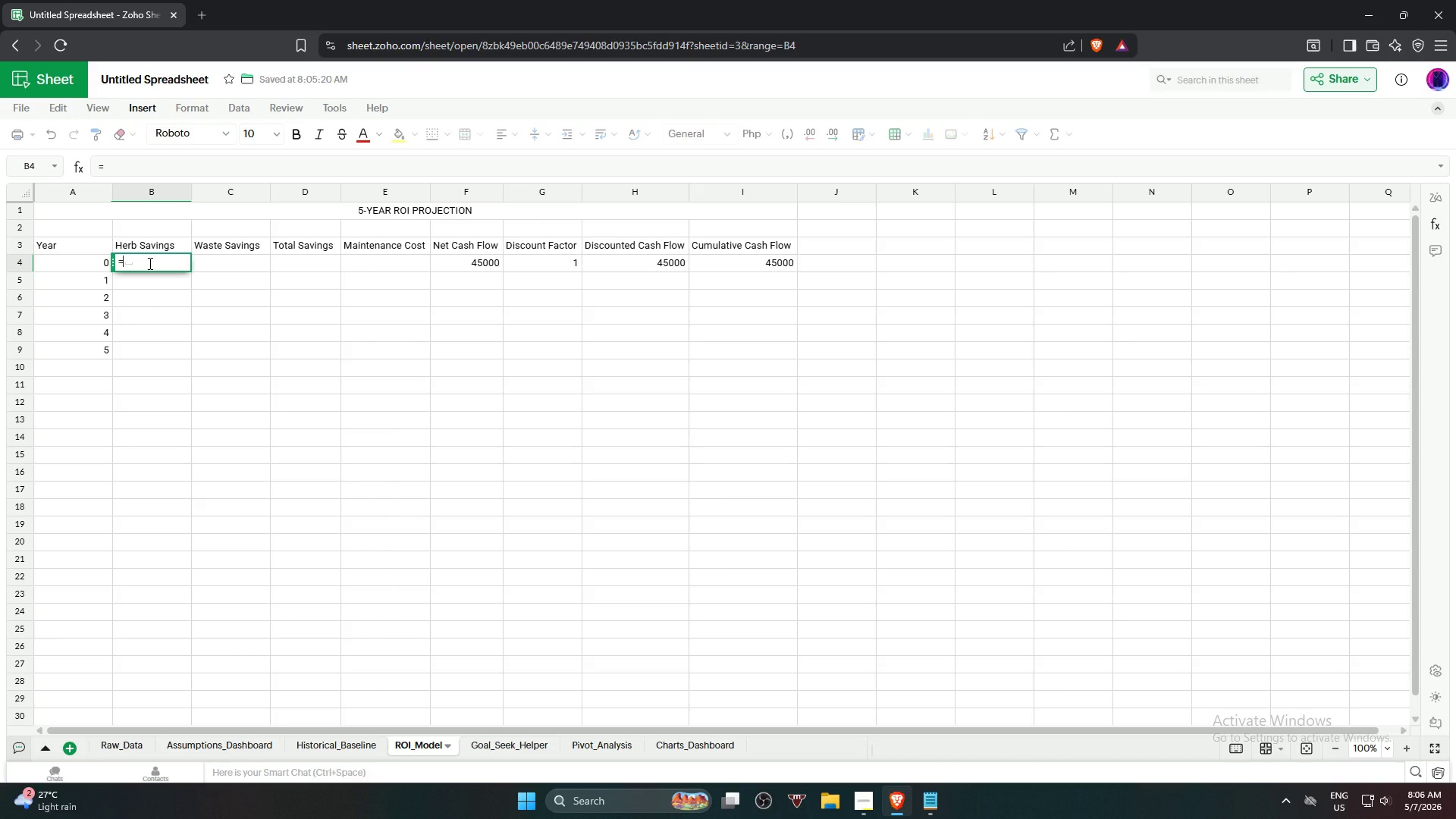 
left_click([235, 751])
 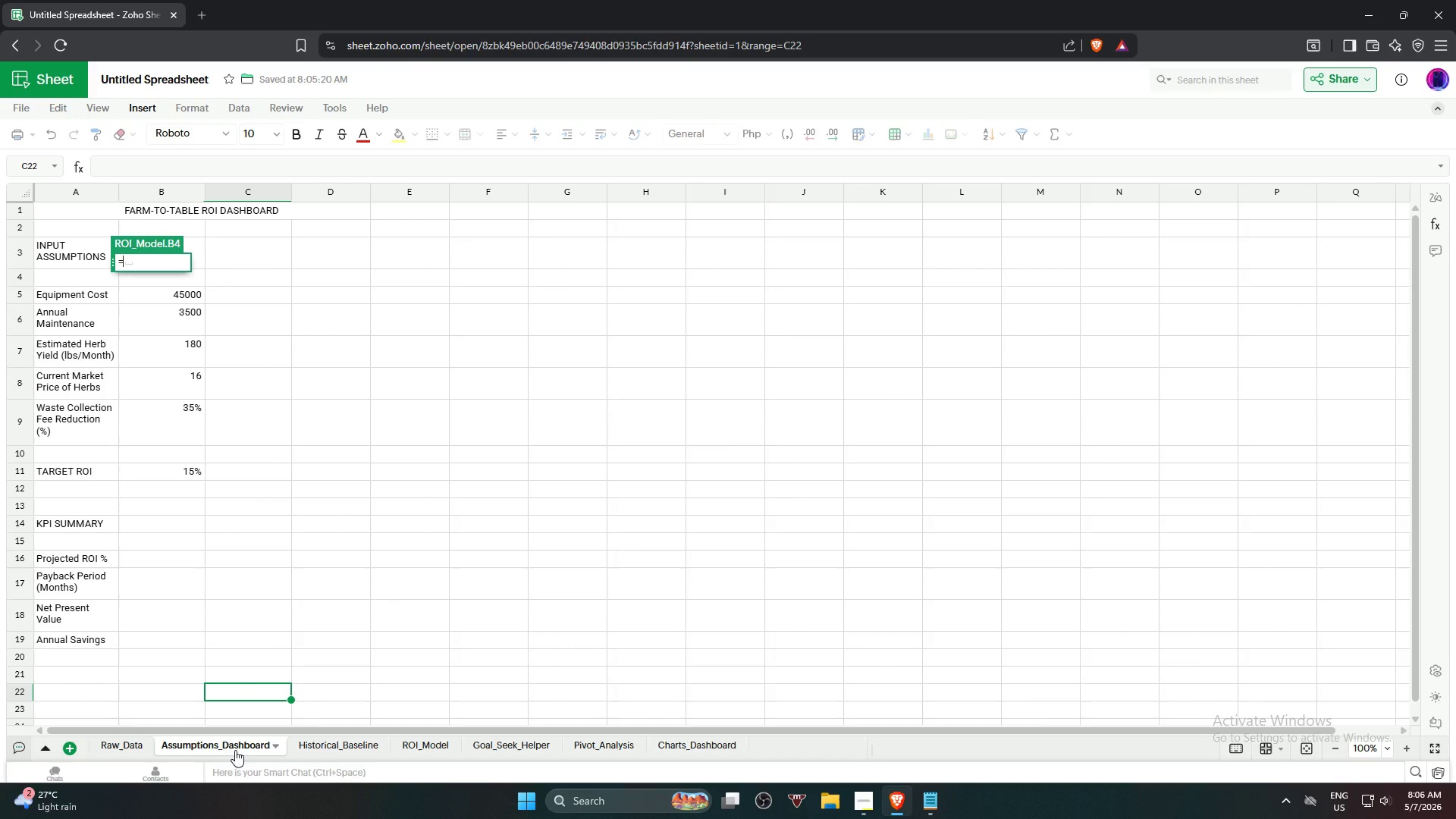 
wait(5.78)
 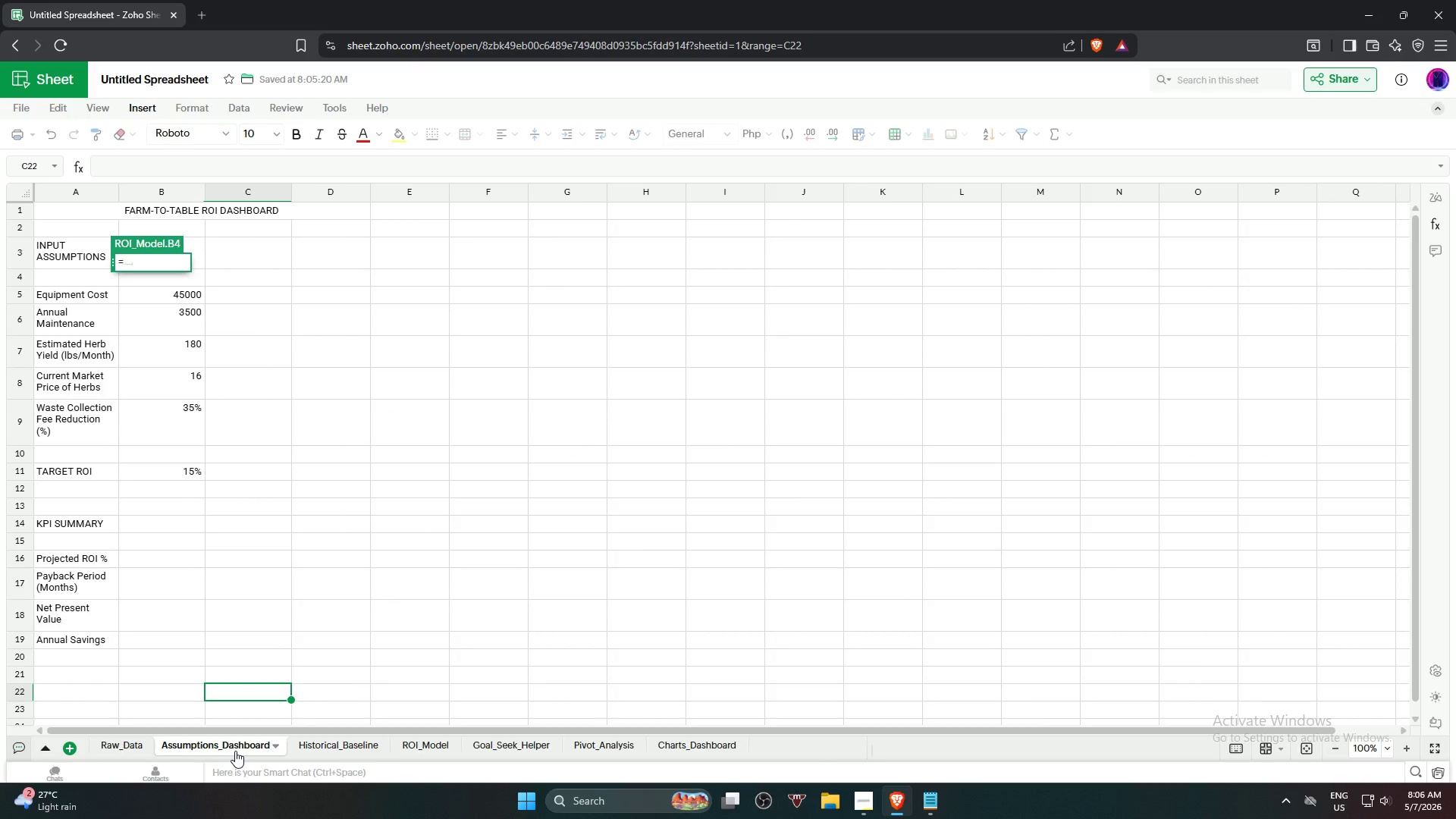 
left_click([168, 350])
 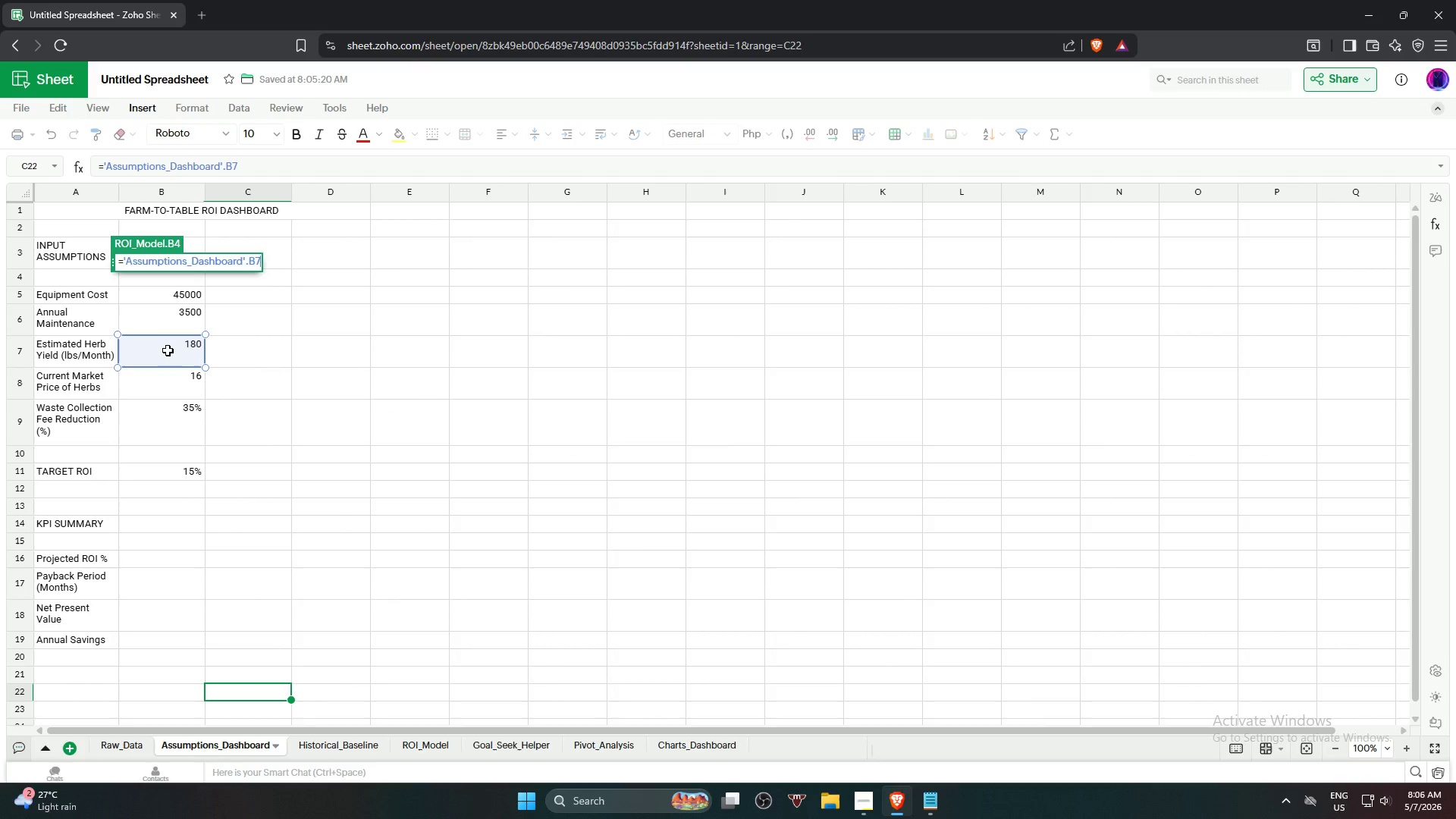 
key(Shift+8)
 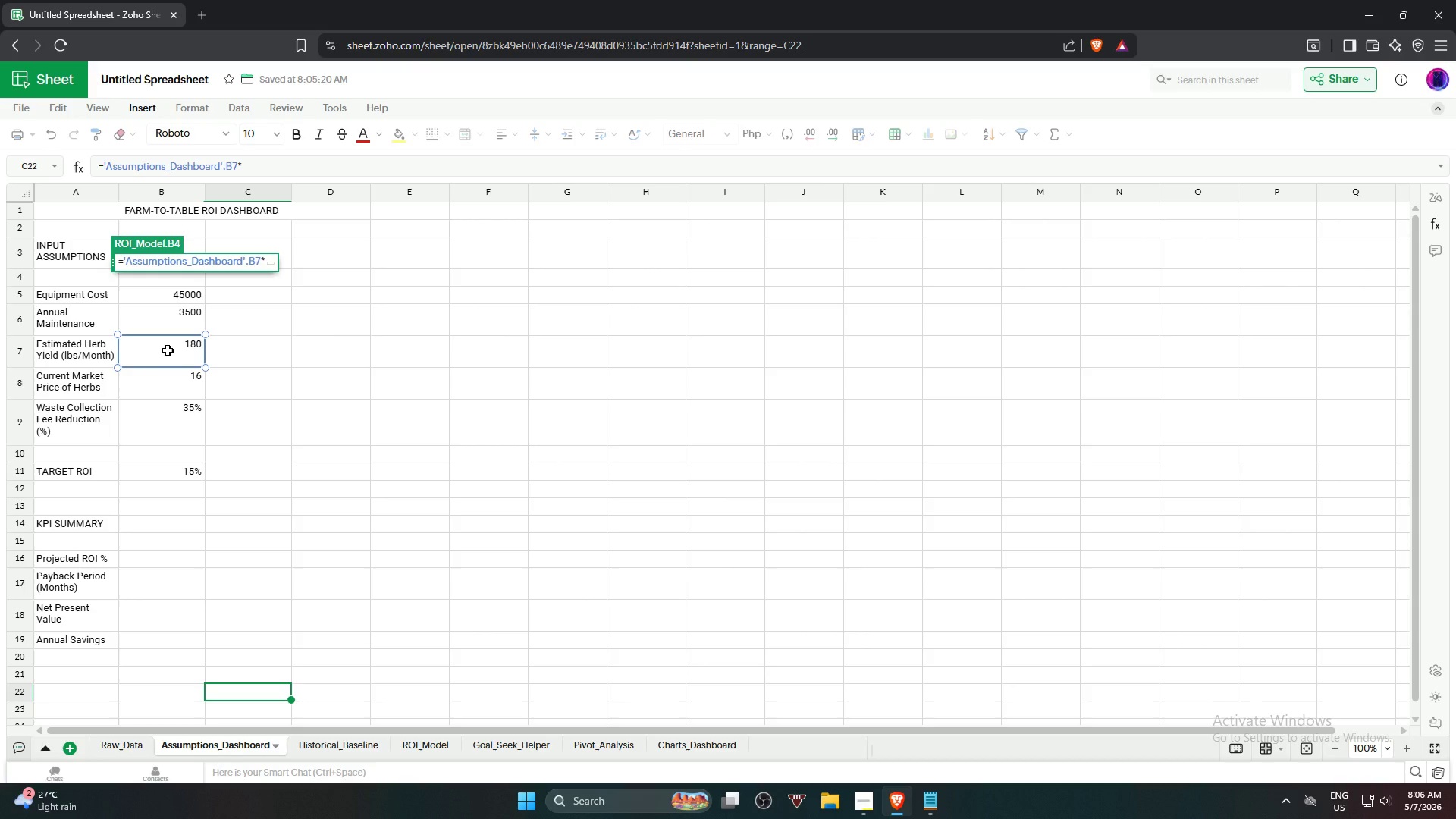 
wait(5.11)
 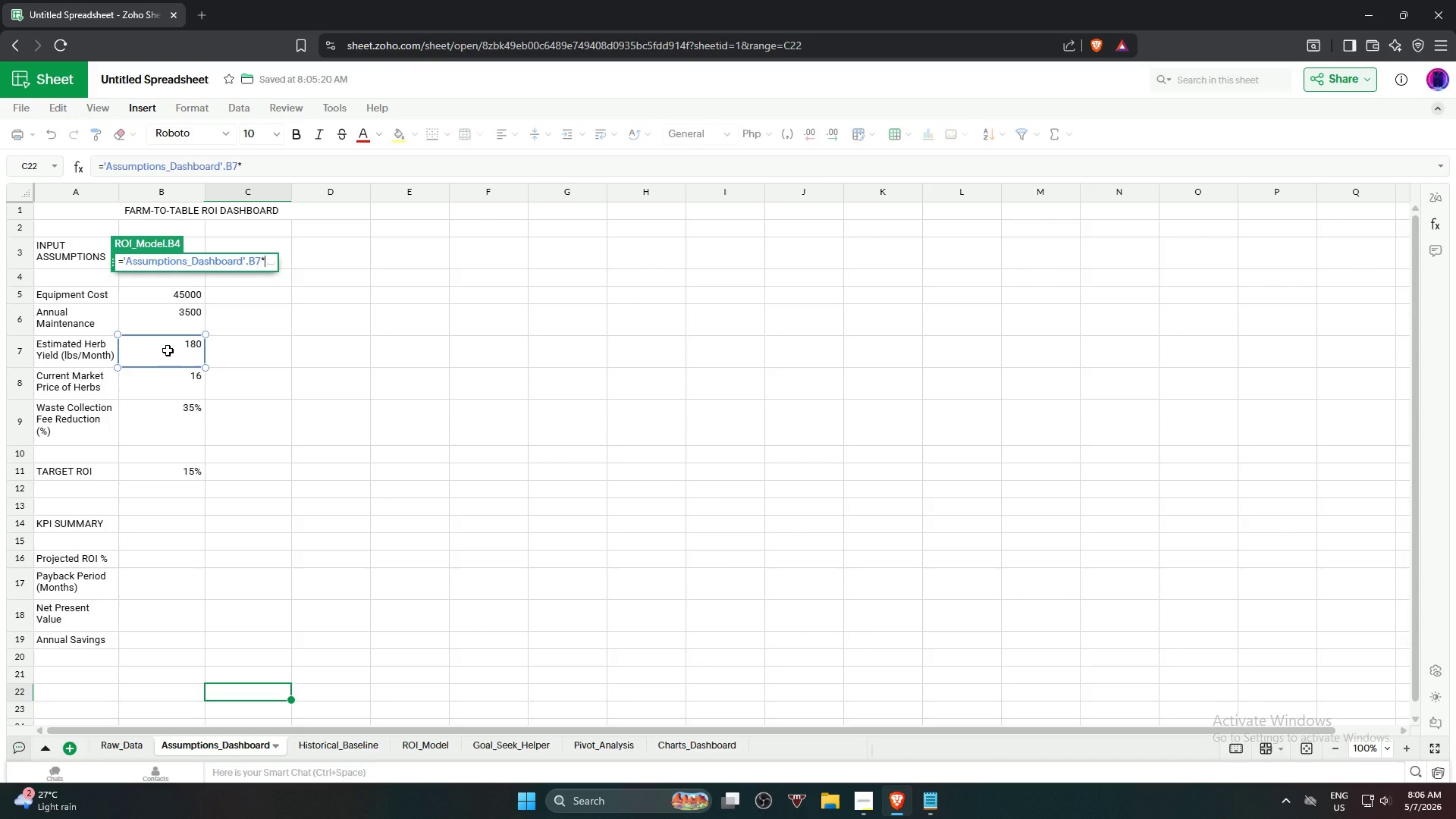 
key(Numpad1)
 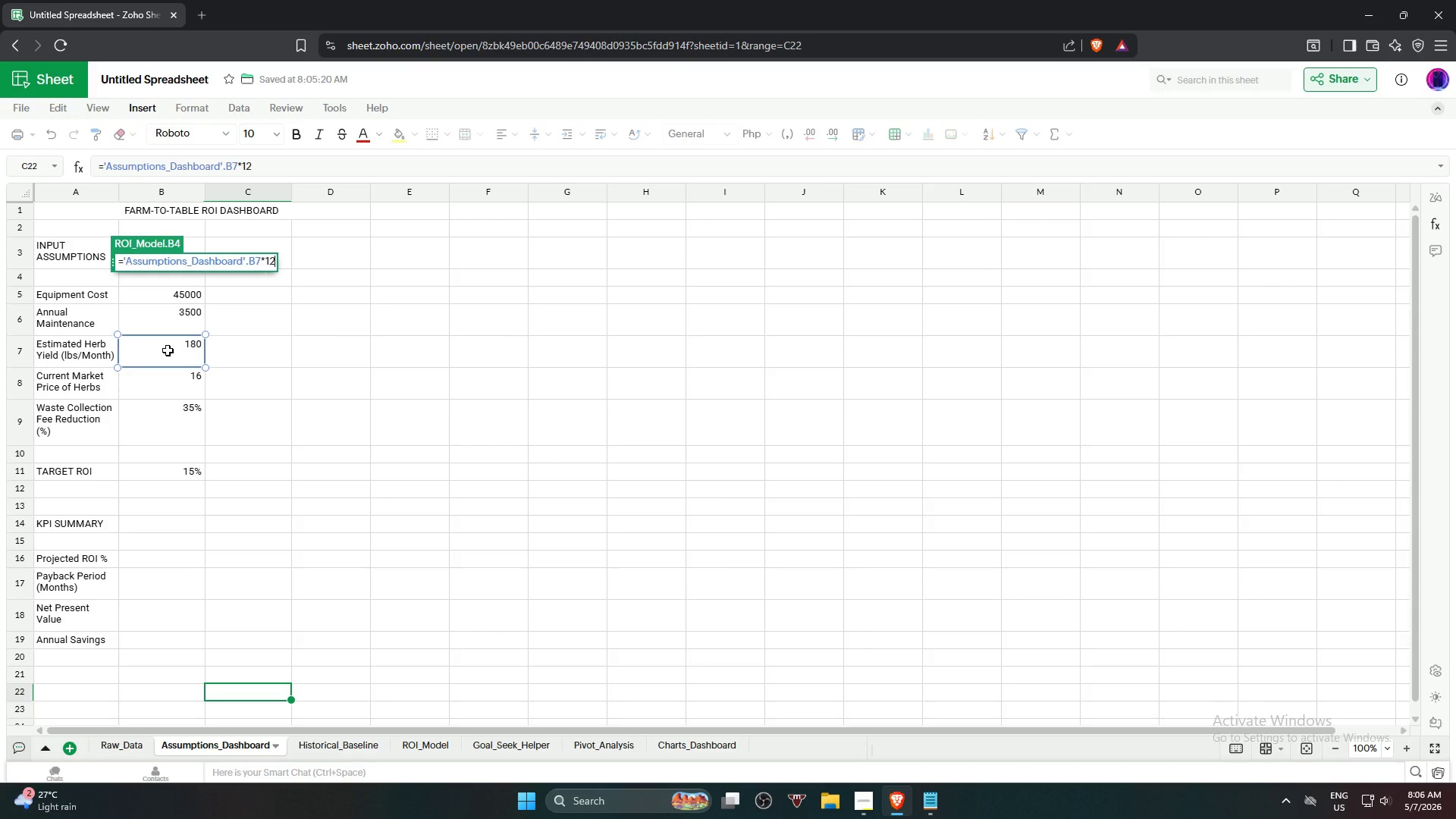 
key(Numpad2)
 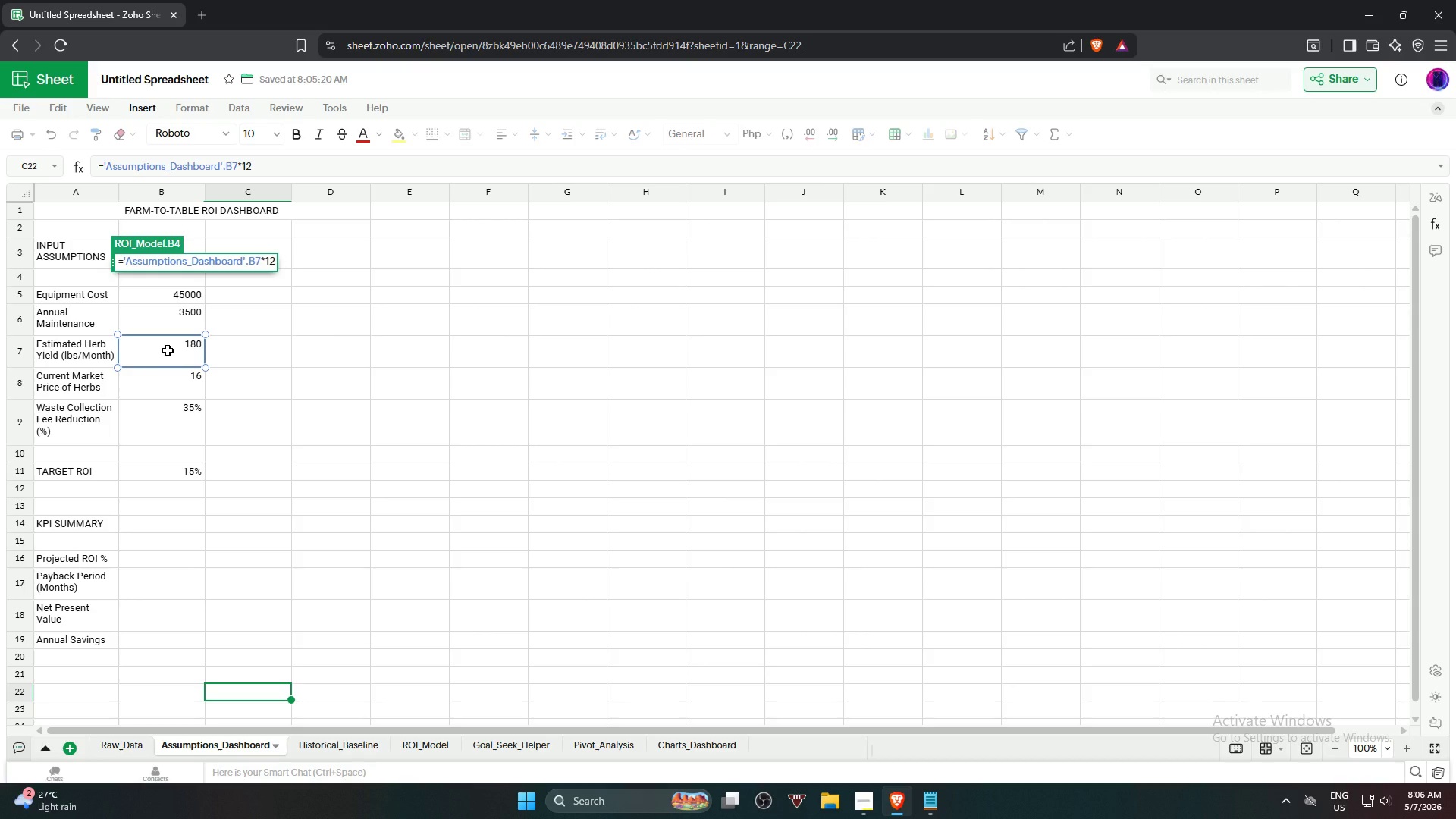 
key(Shift+8)
 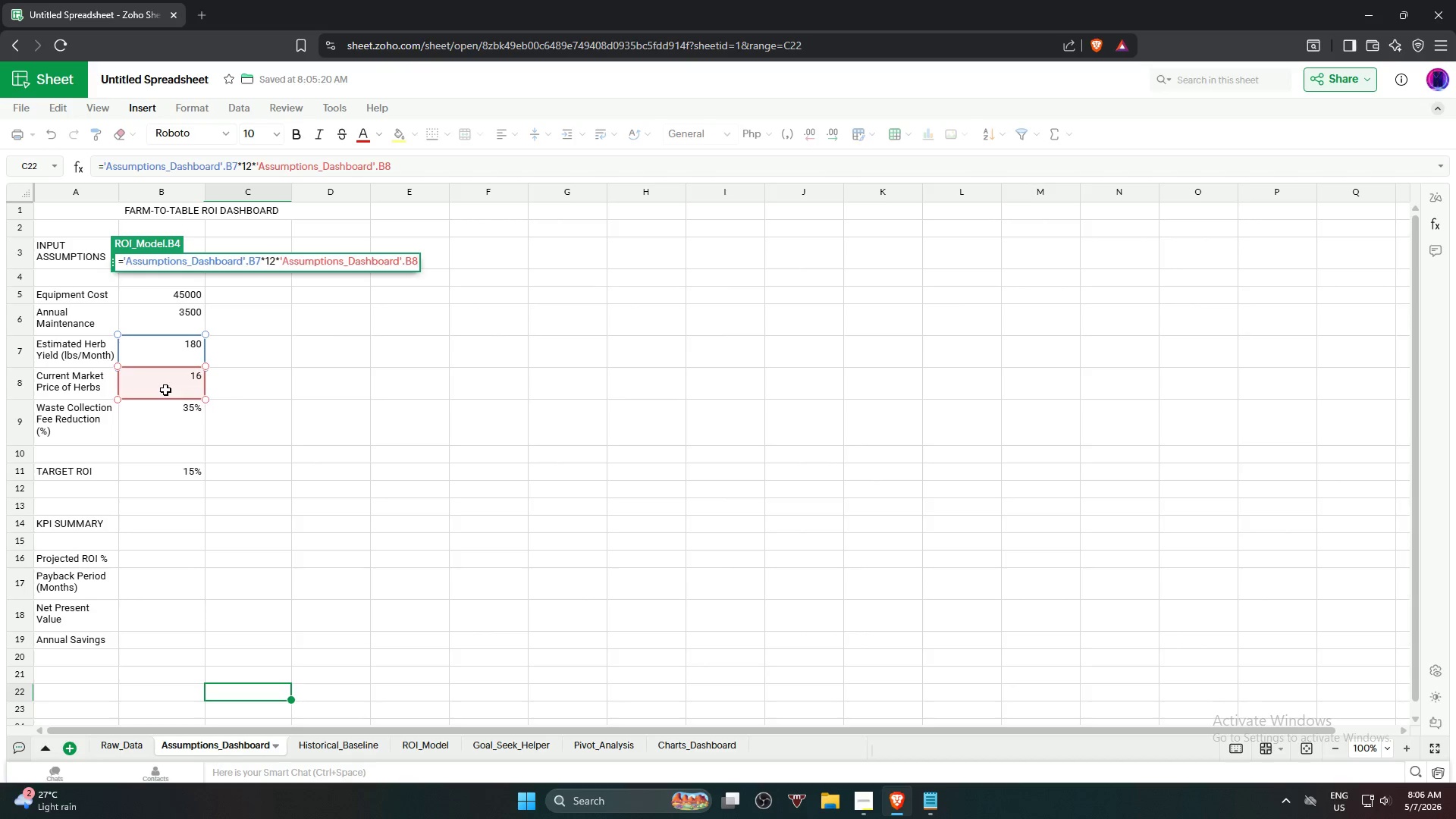 
wait(10.34)
 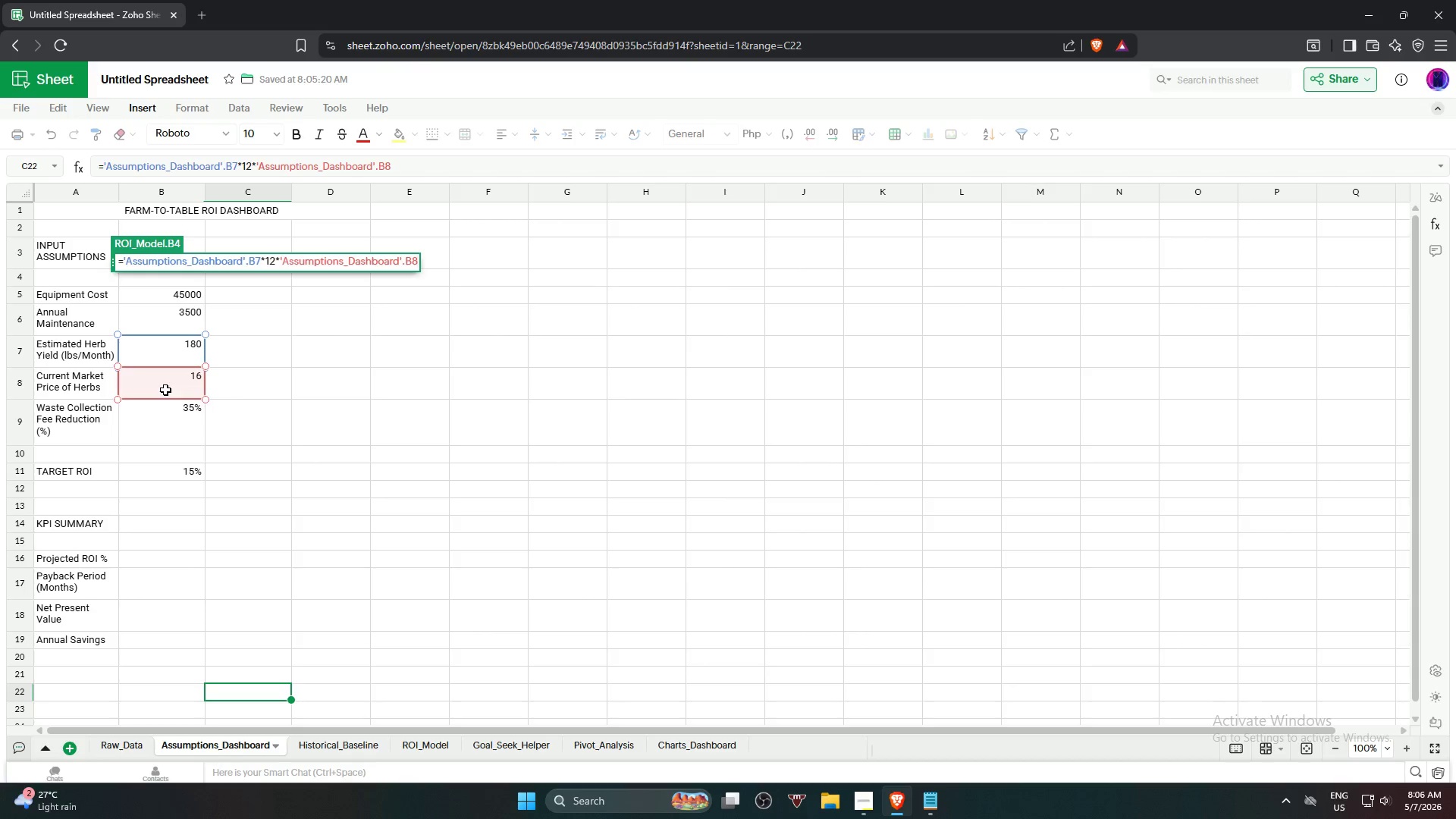 
key(NumpadEnter)
 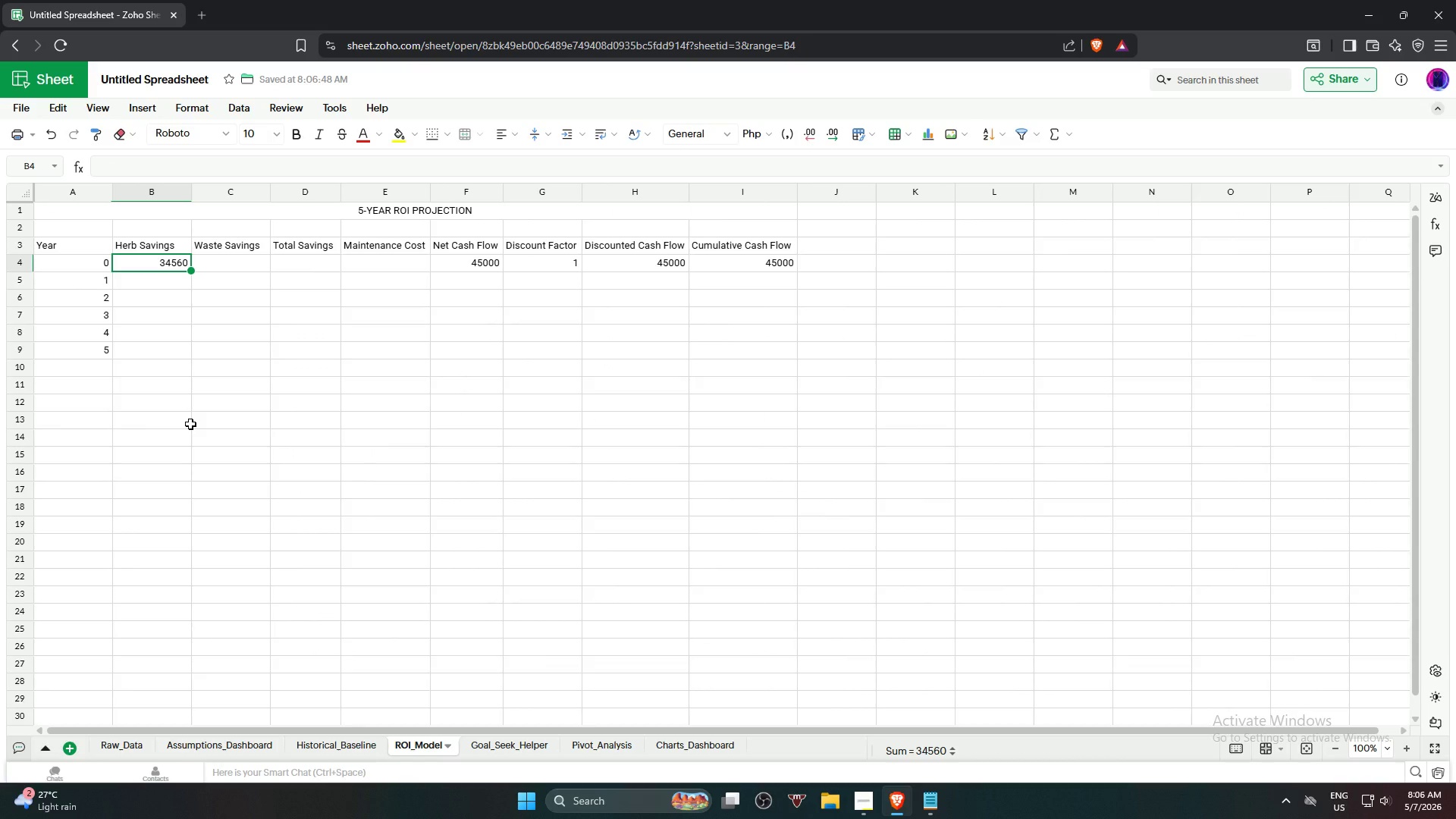 
left_click([174, 347])
 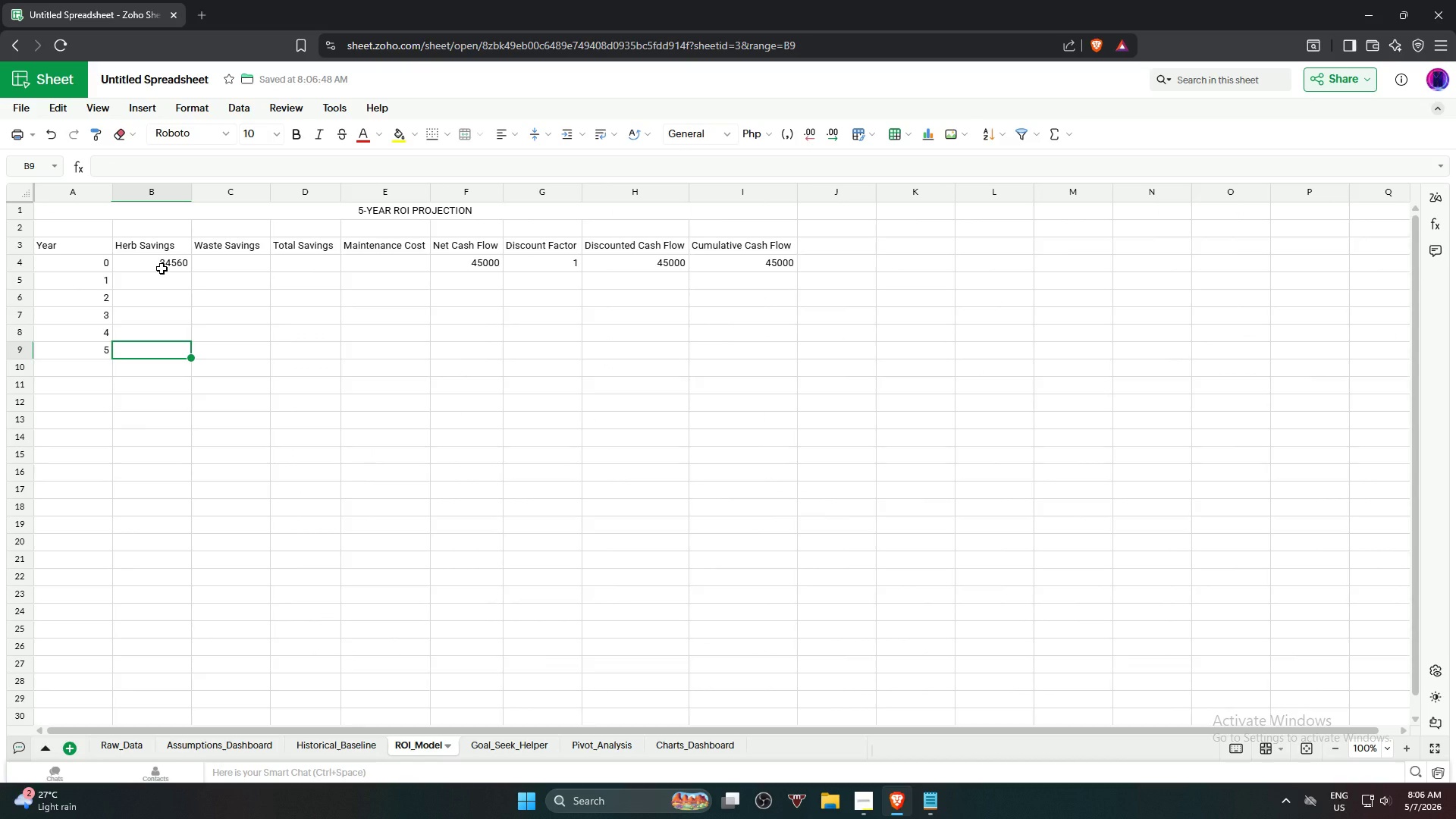 
left_click([162, 268])
 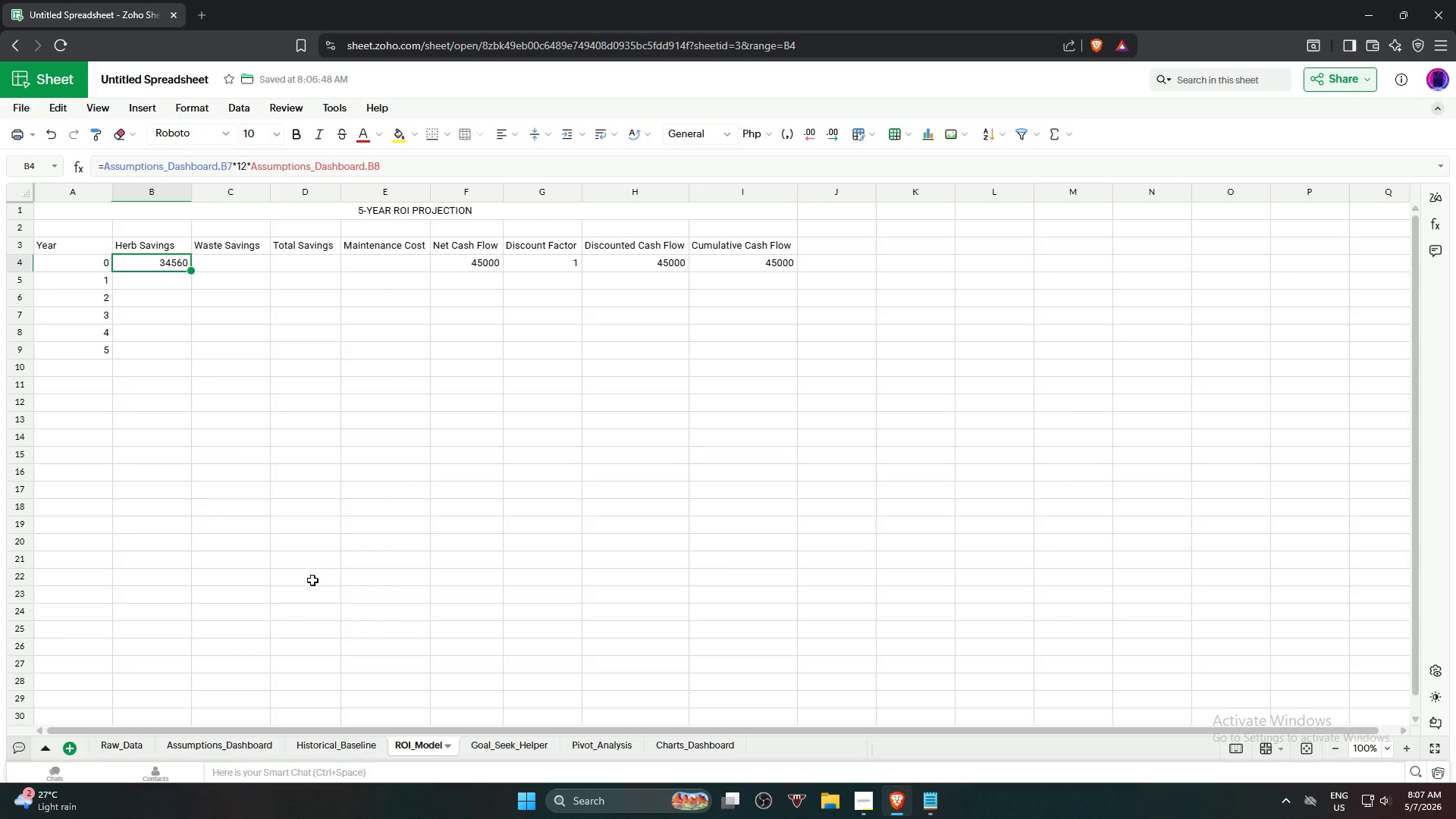 
wait(25.73)
 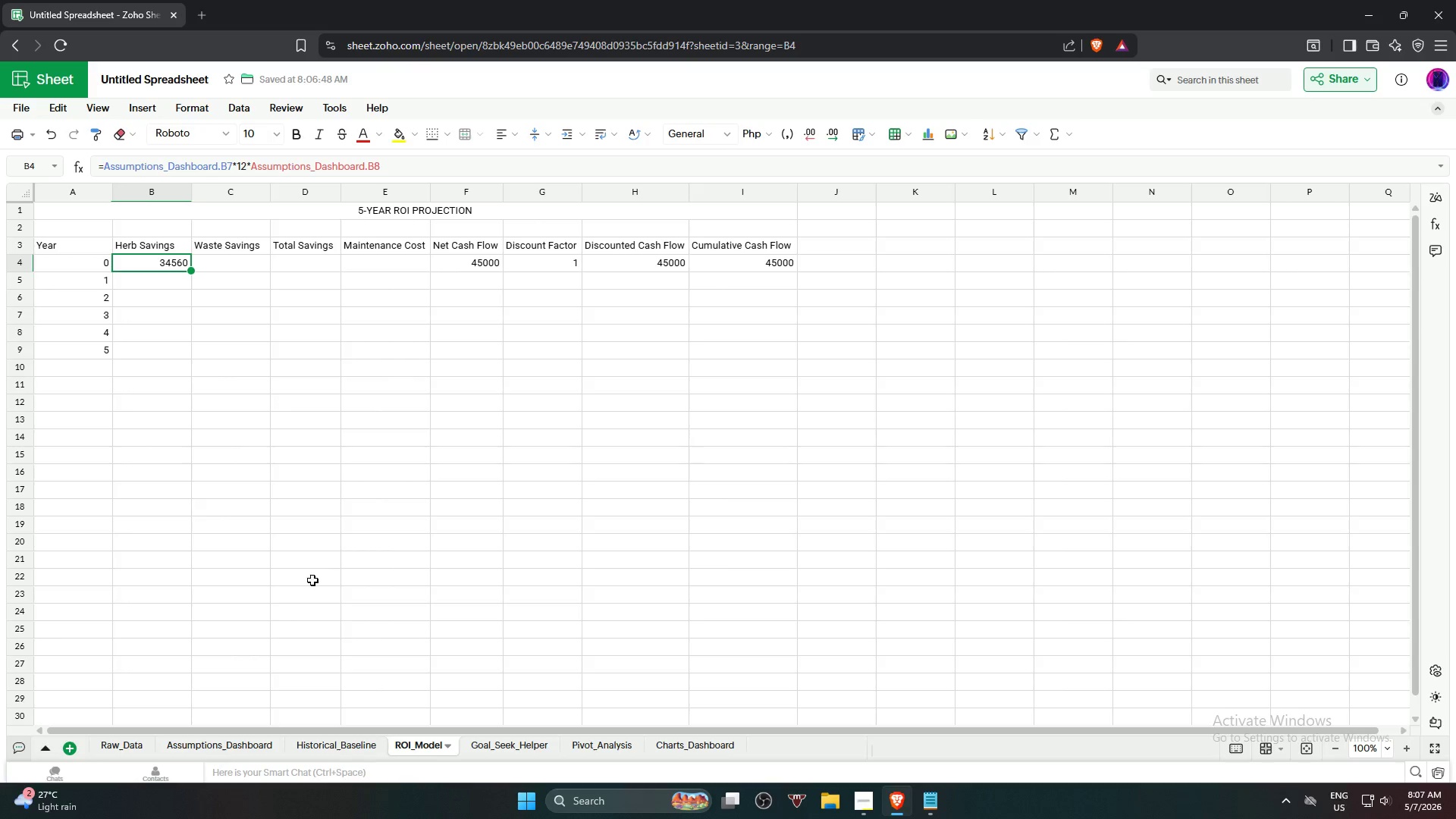 
left_click([237, 262])
 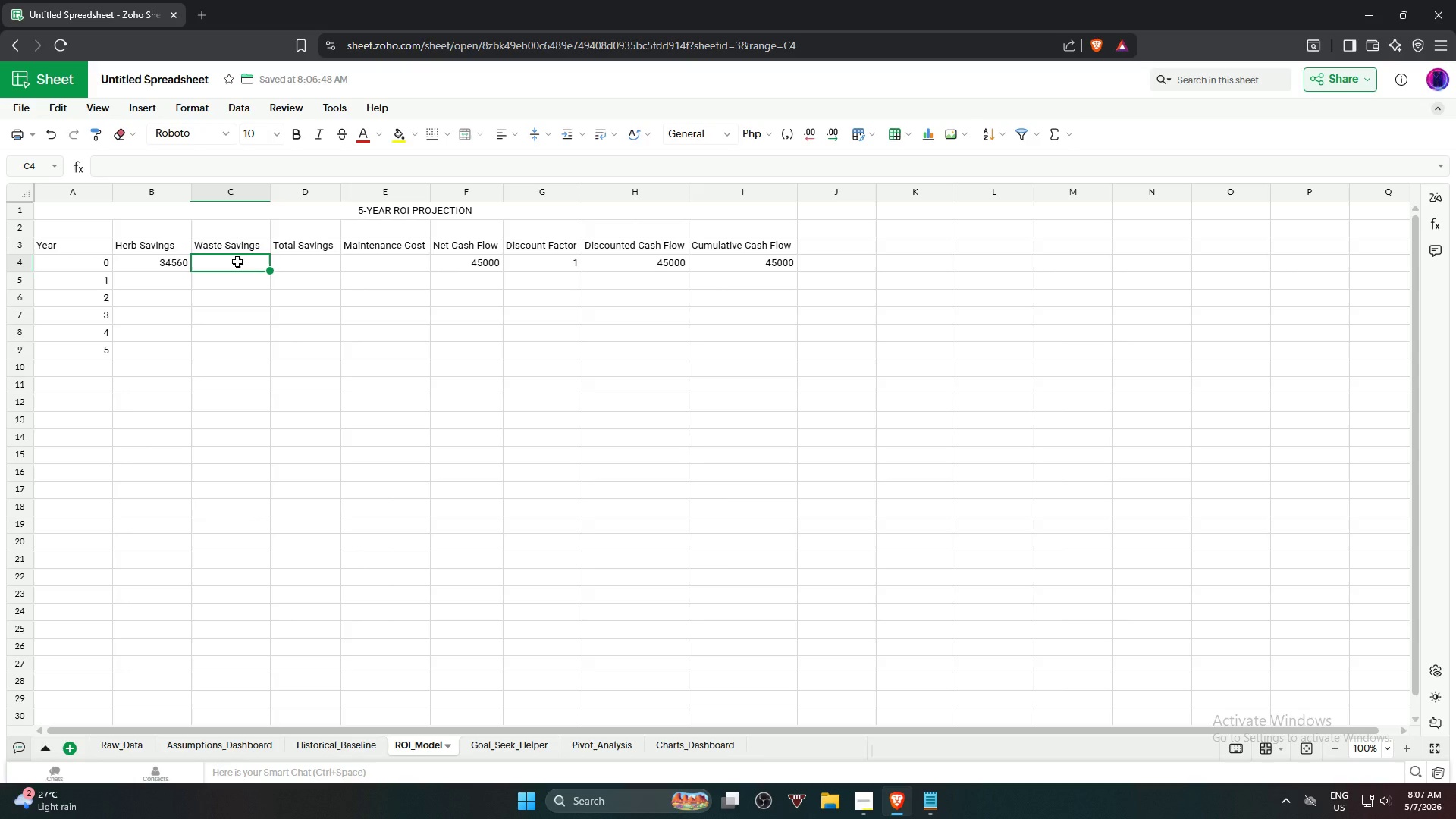 
wait(5.25)
 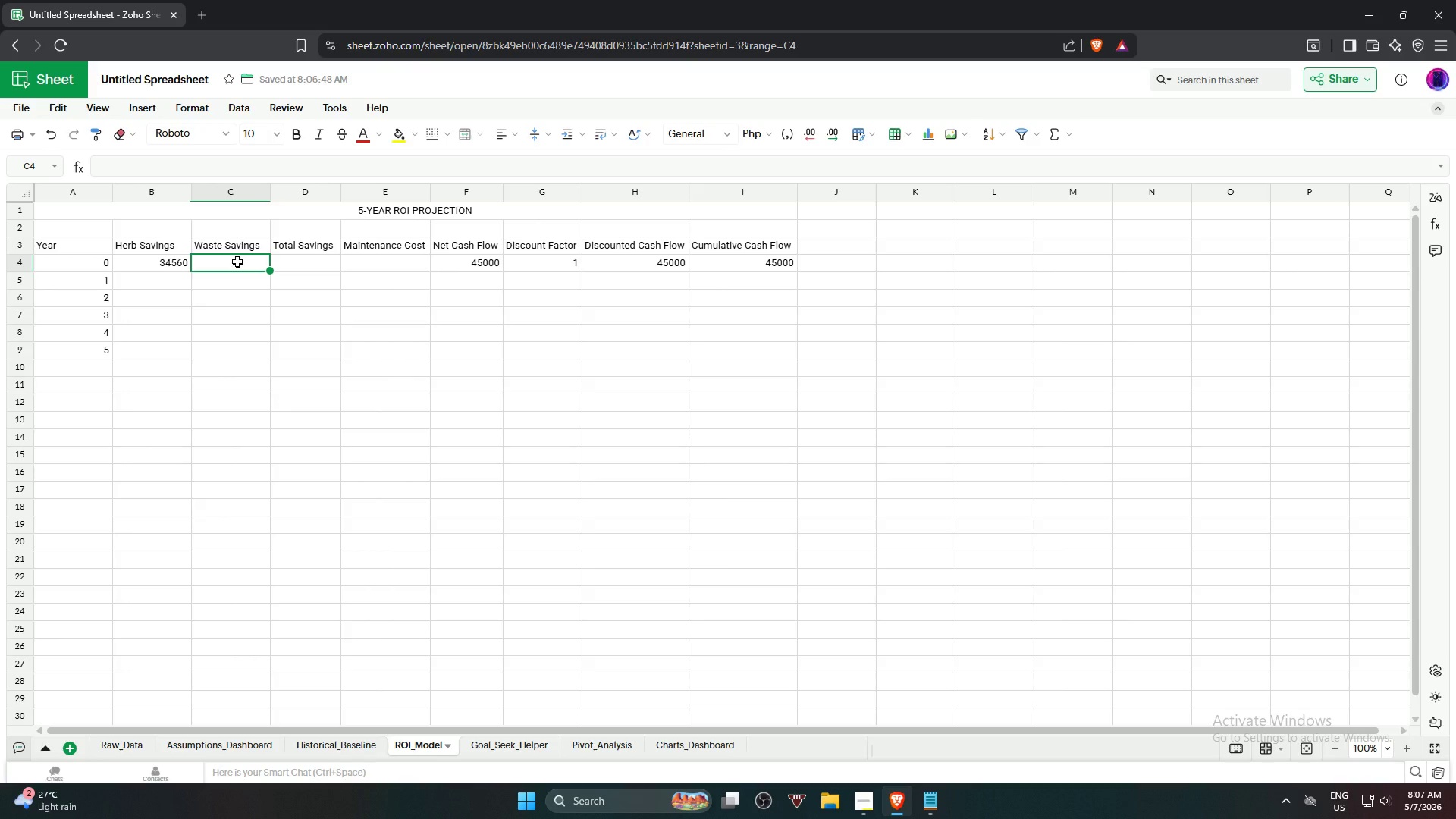 
key(Equal)
 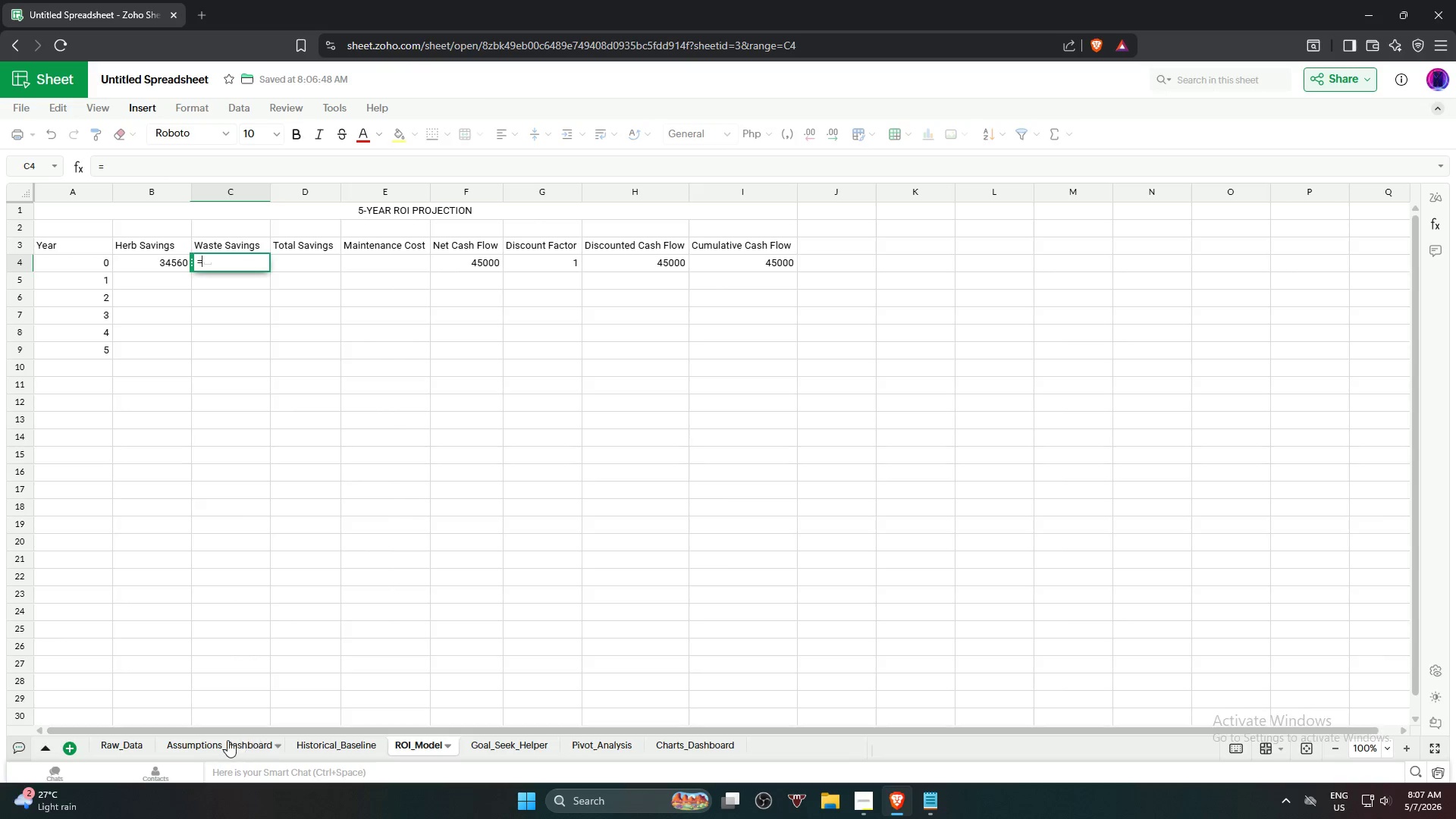 
left_click([325, 742])
 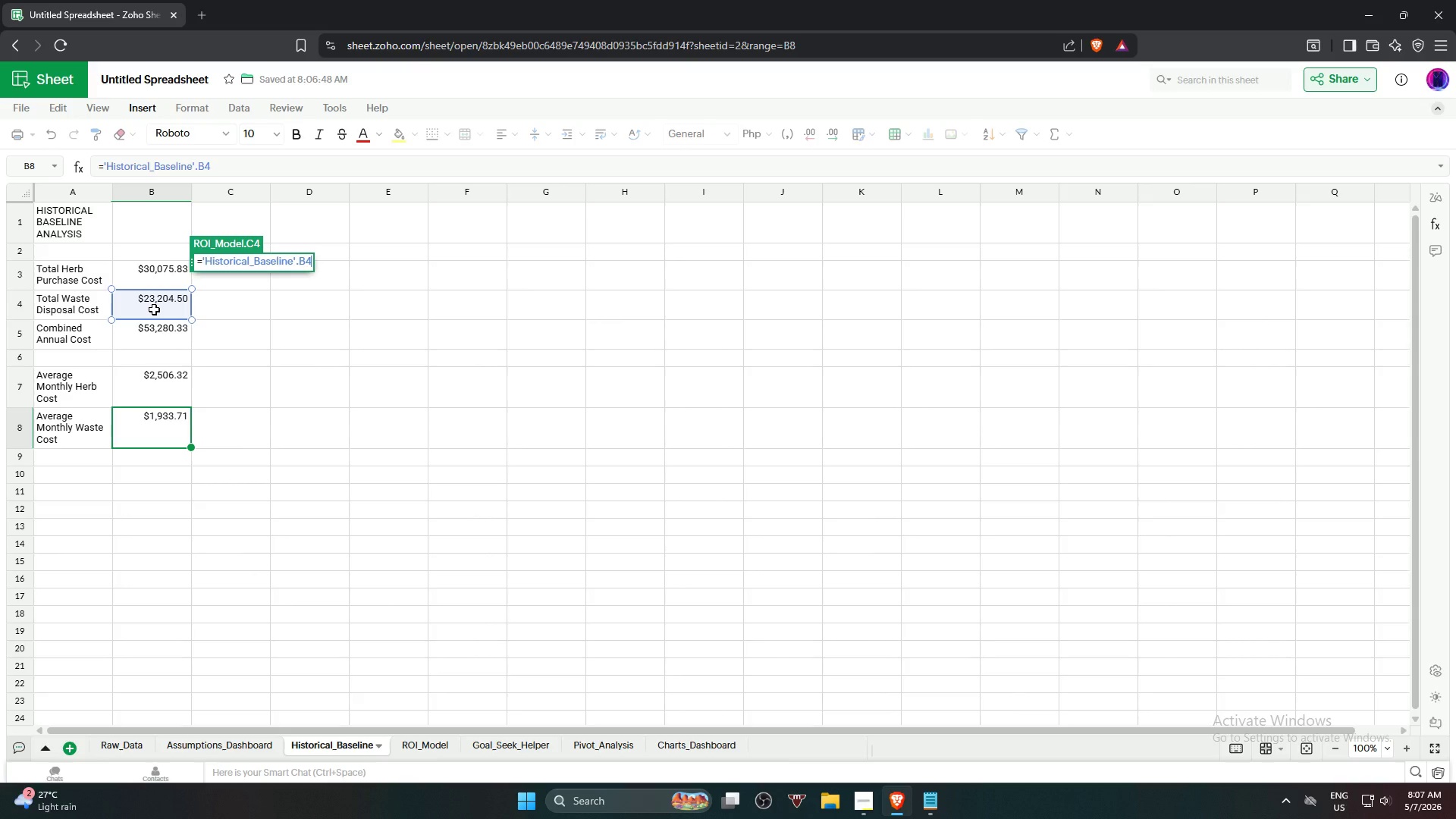 
wait(7.91)
 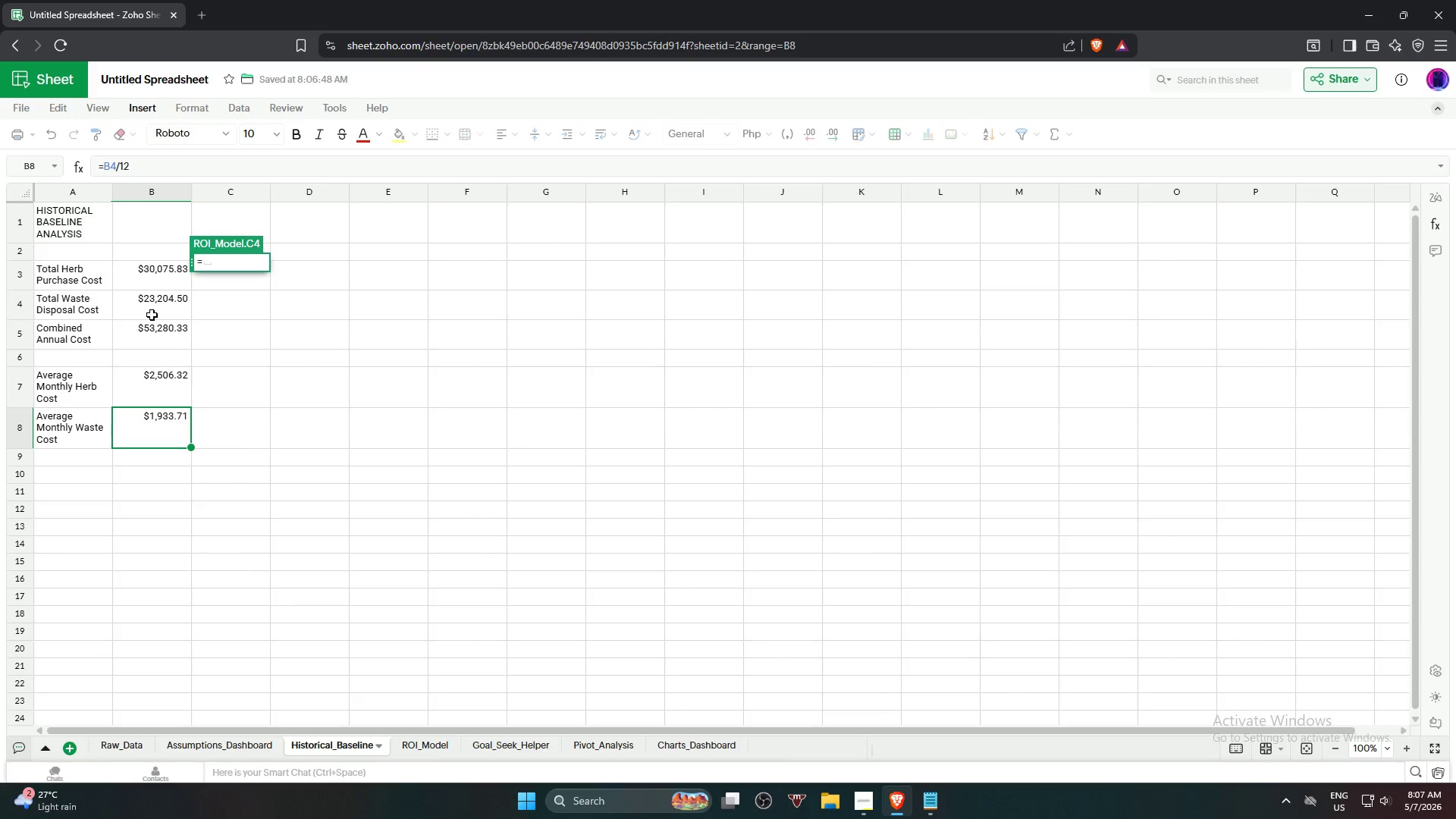 
key(Shift+8)
 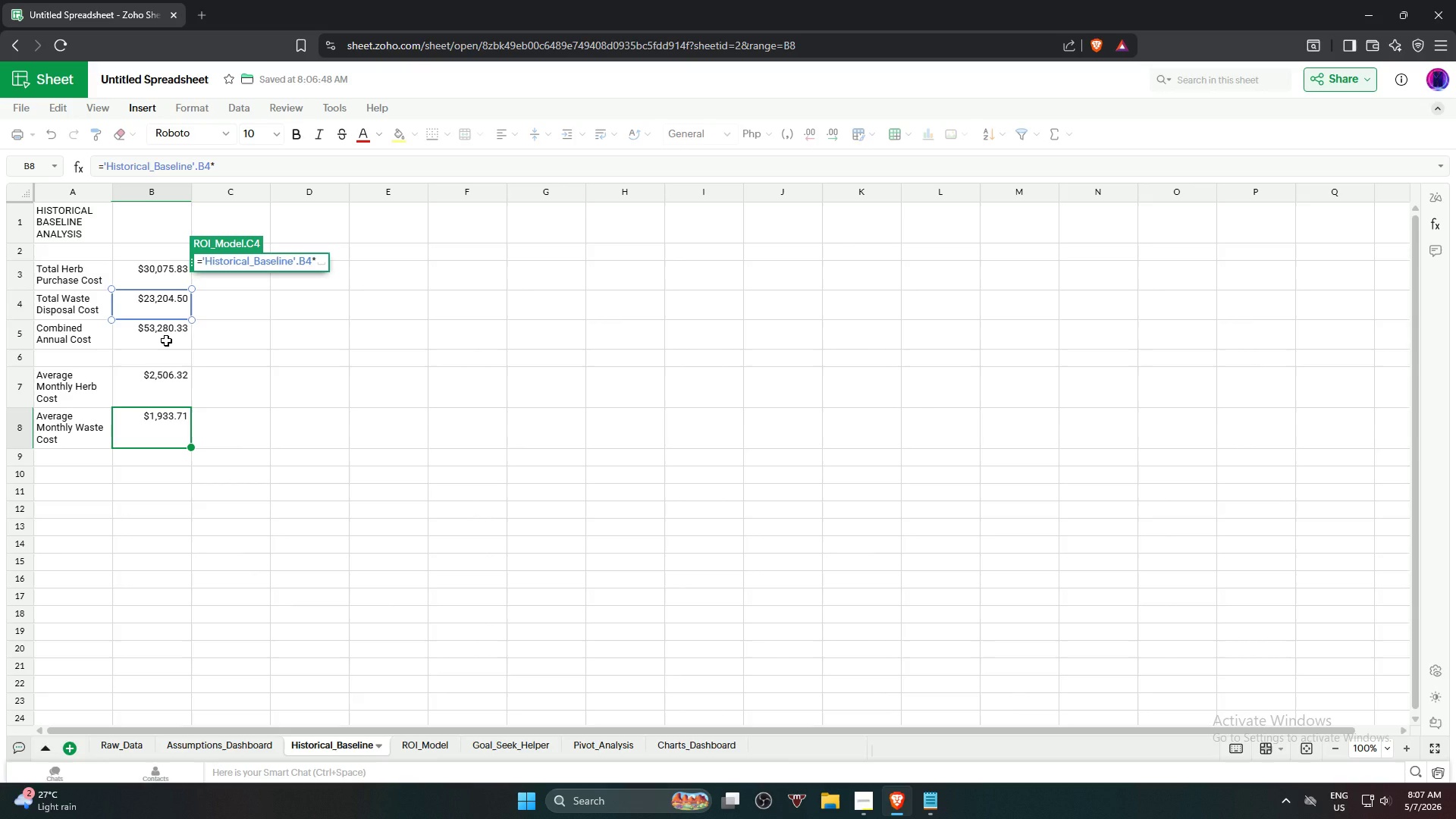 
wait(8.86)
 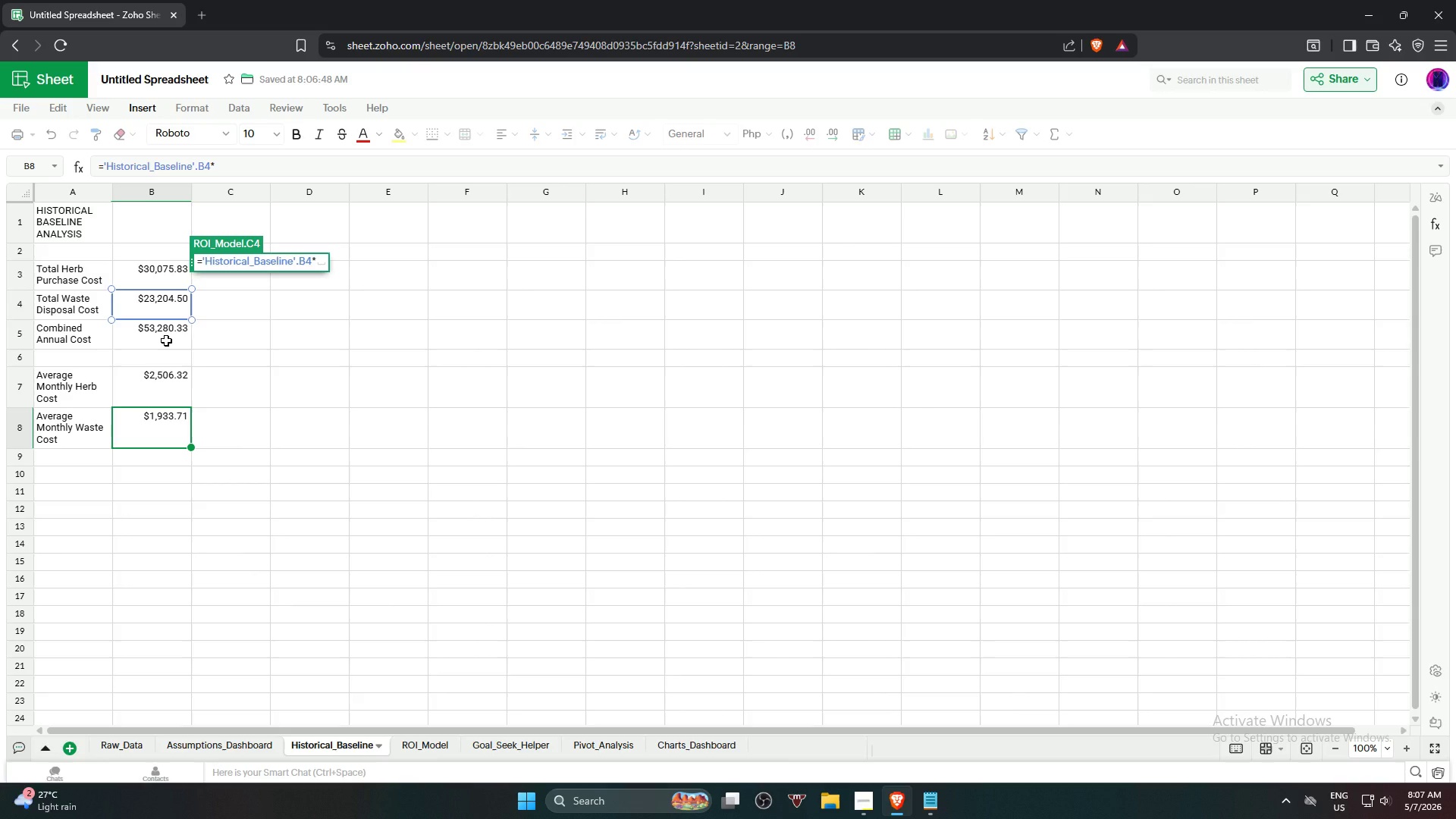 
left_click([222, 745])
 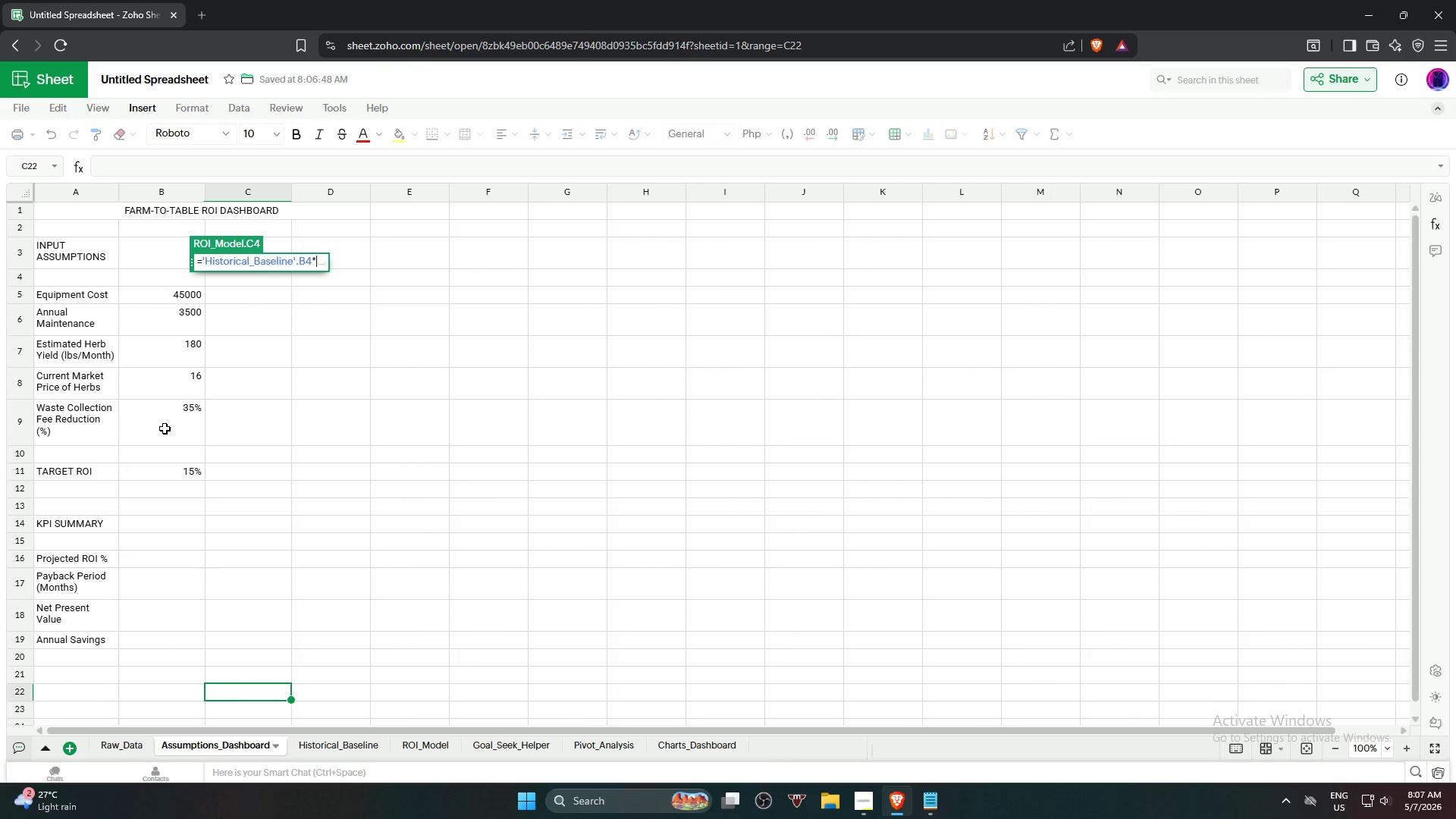 
left_click([176, 422])
 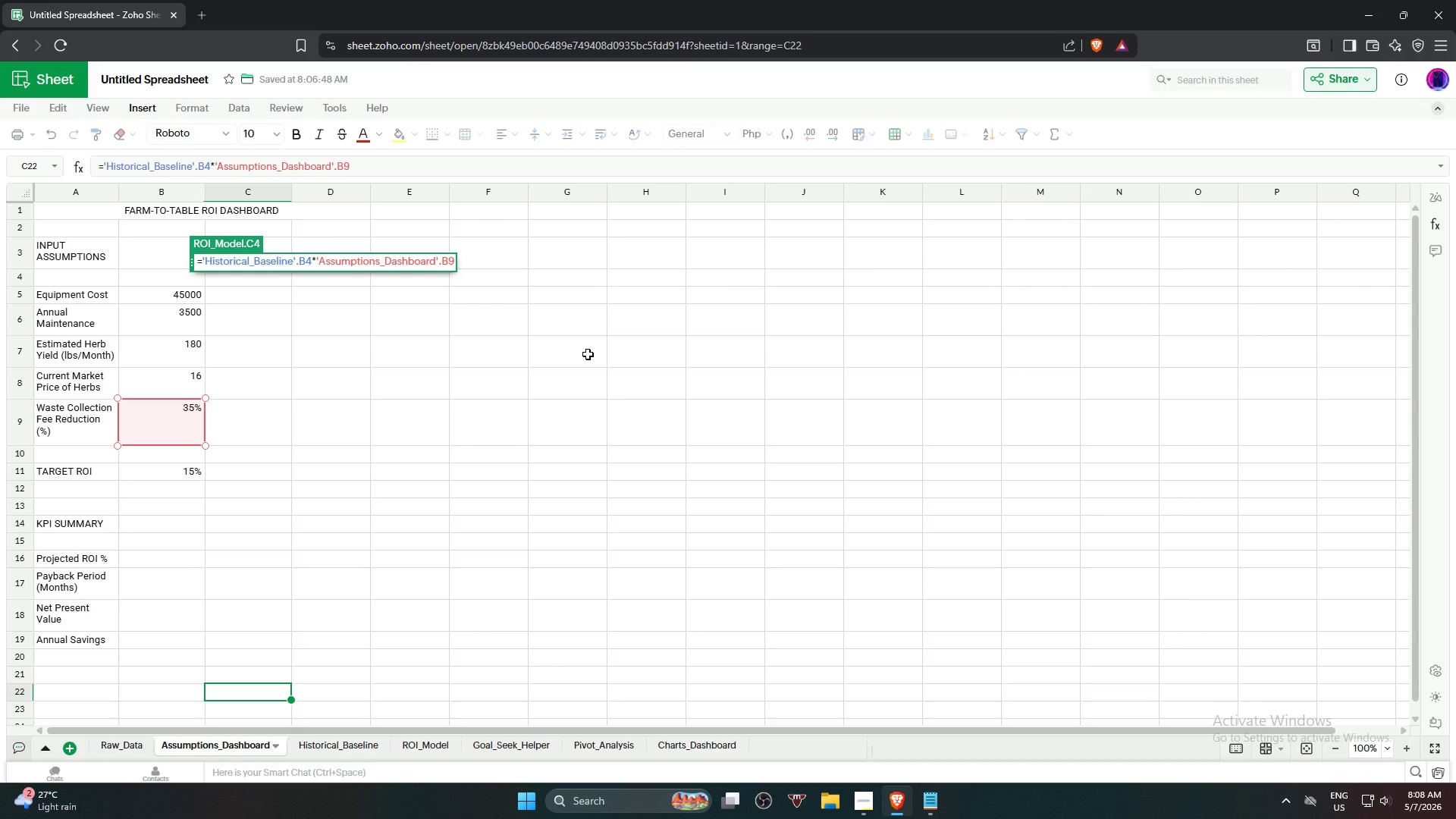 
wait(23.8)
 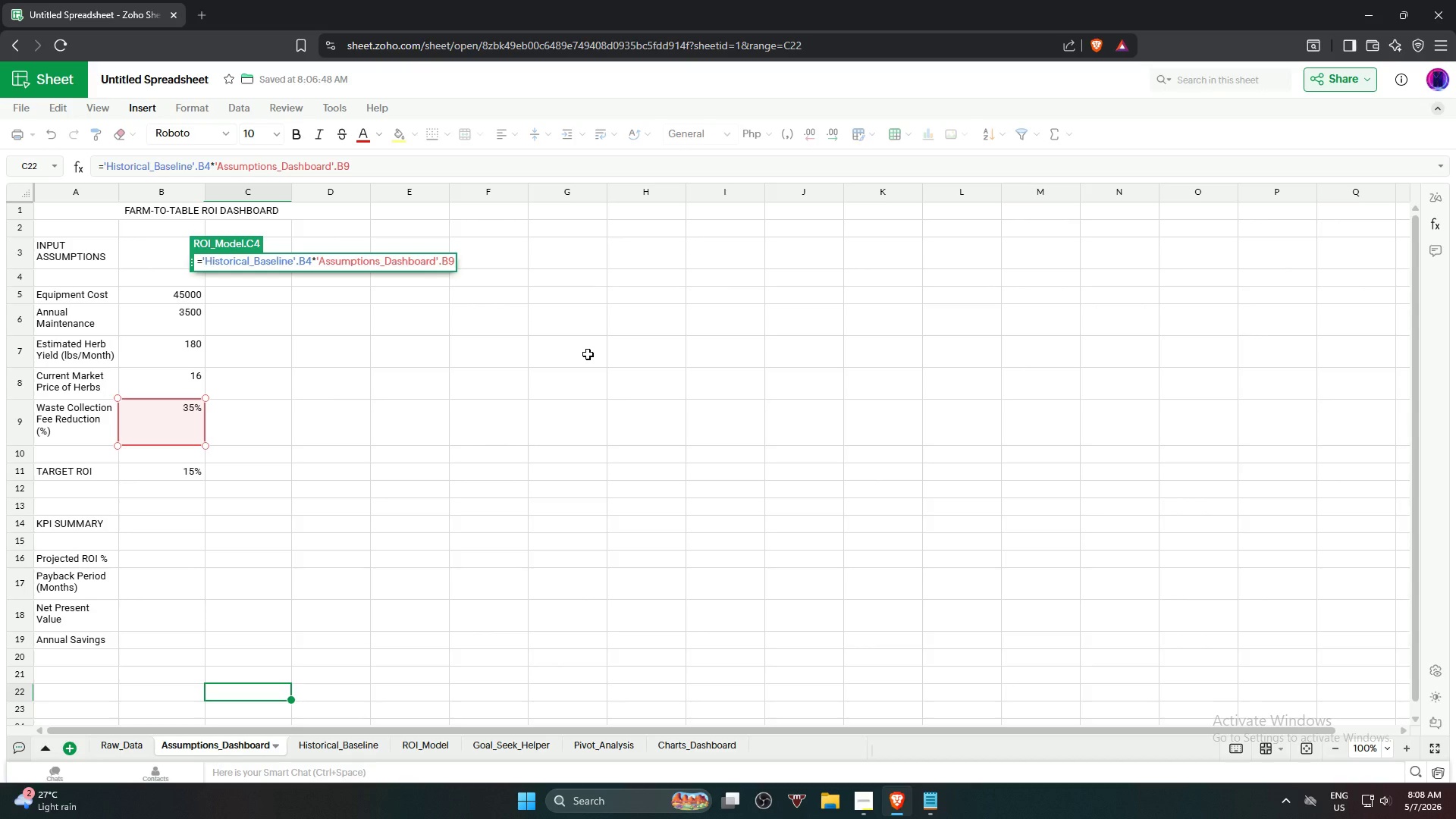 
key(NumpadEnter)
 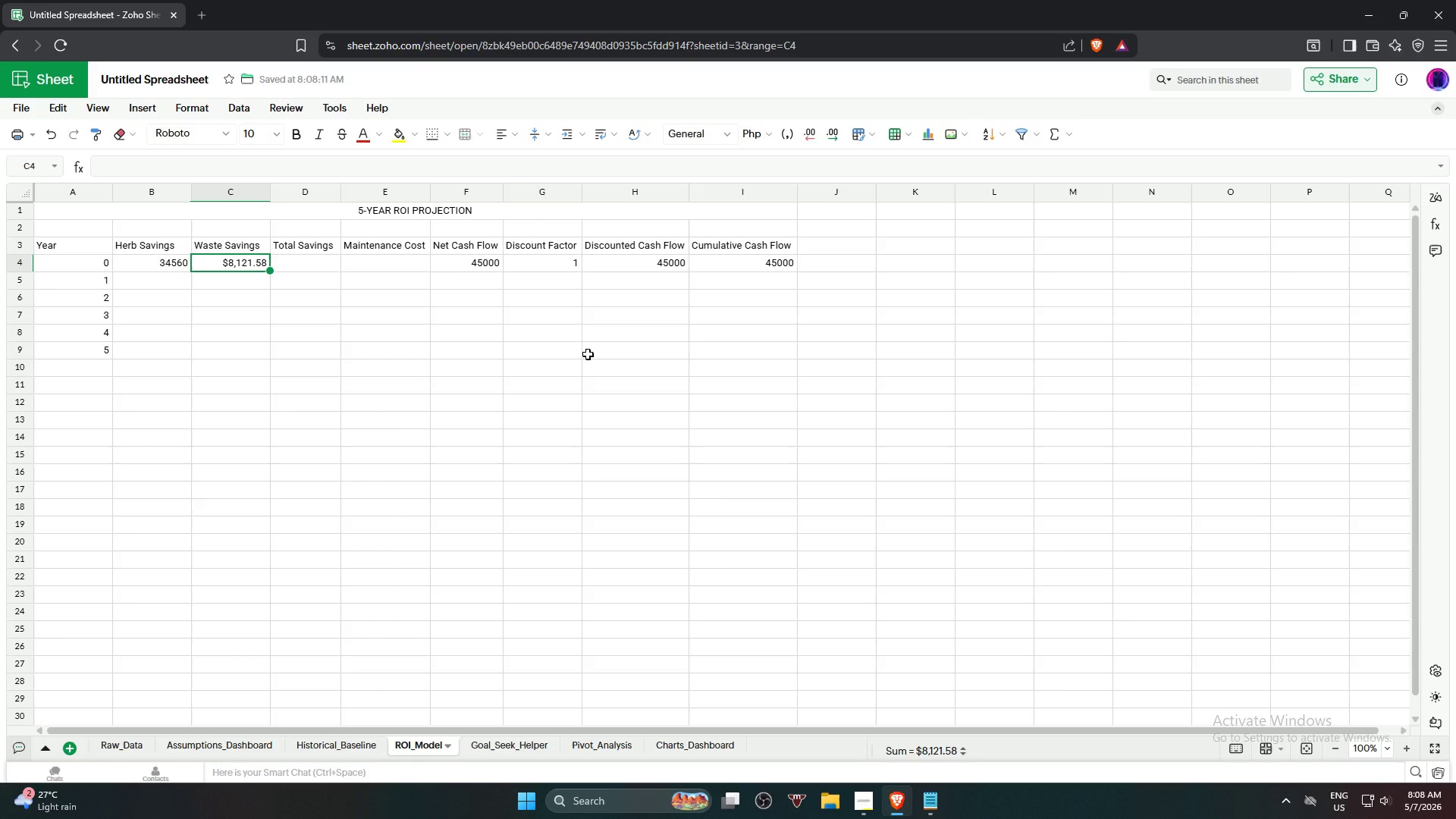 
wait(11.91)
 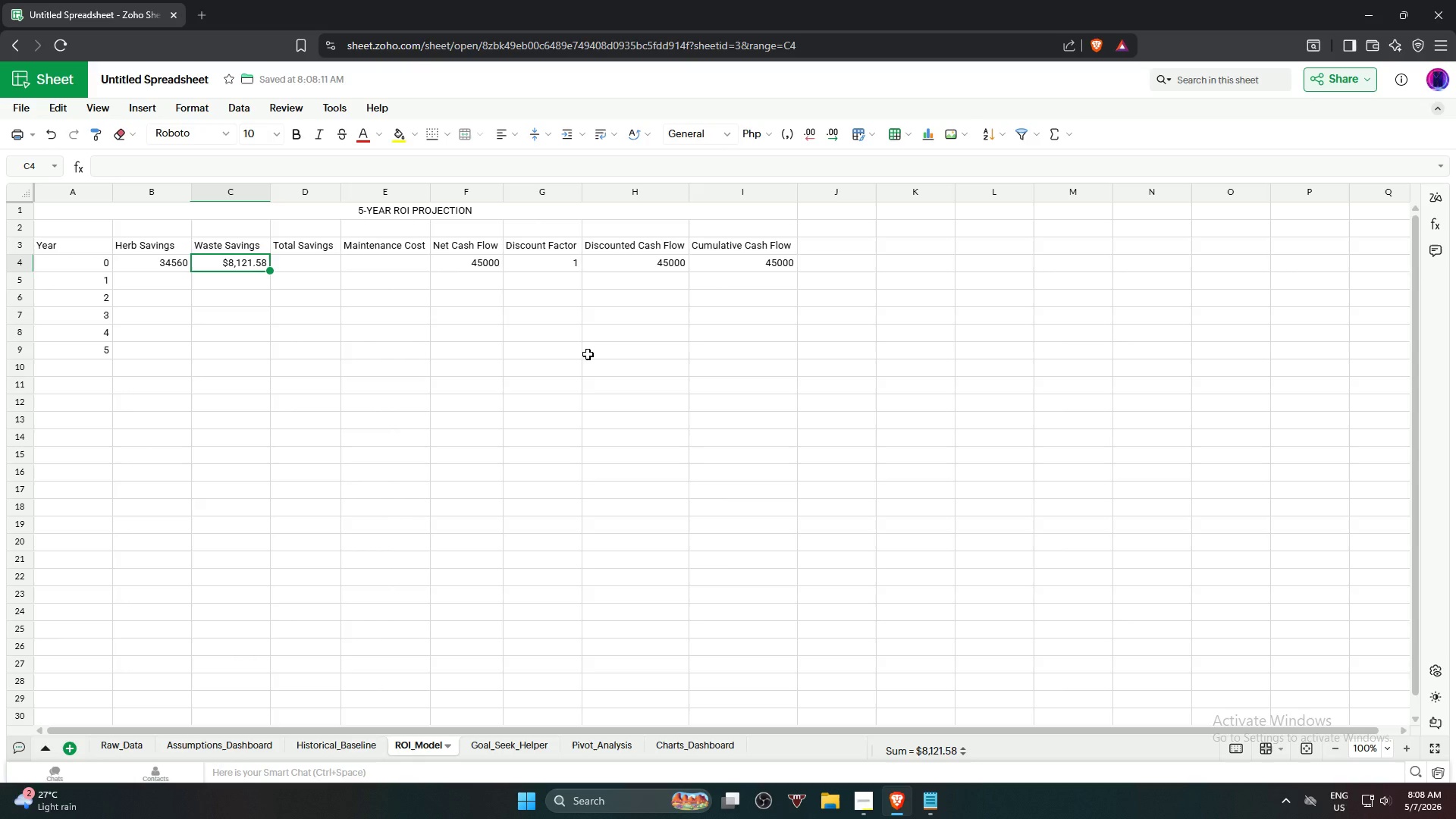 
left_click([309, 267])
 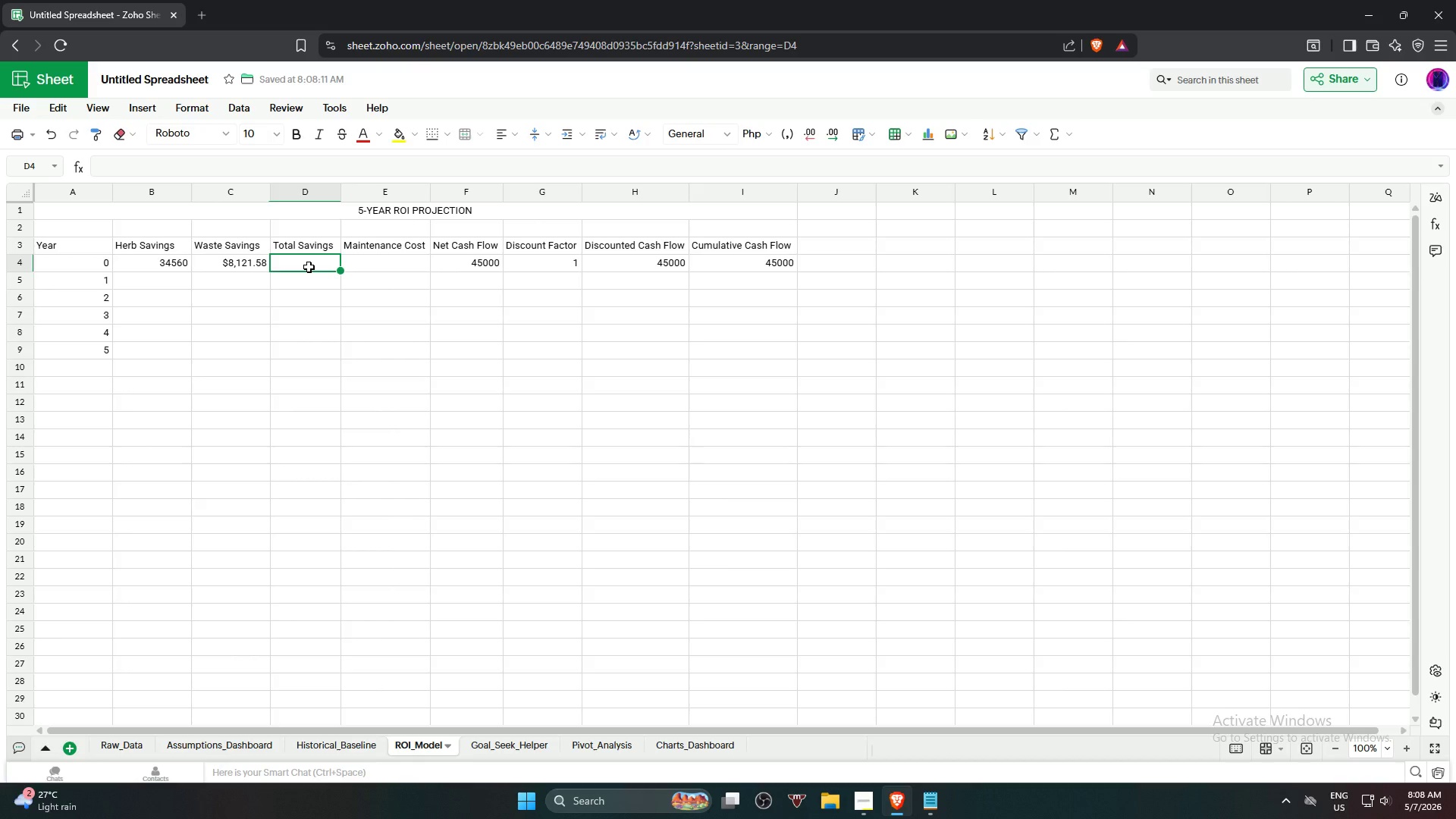 
type(=sum)
 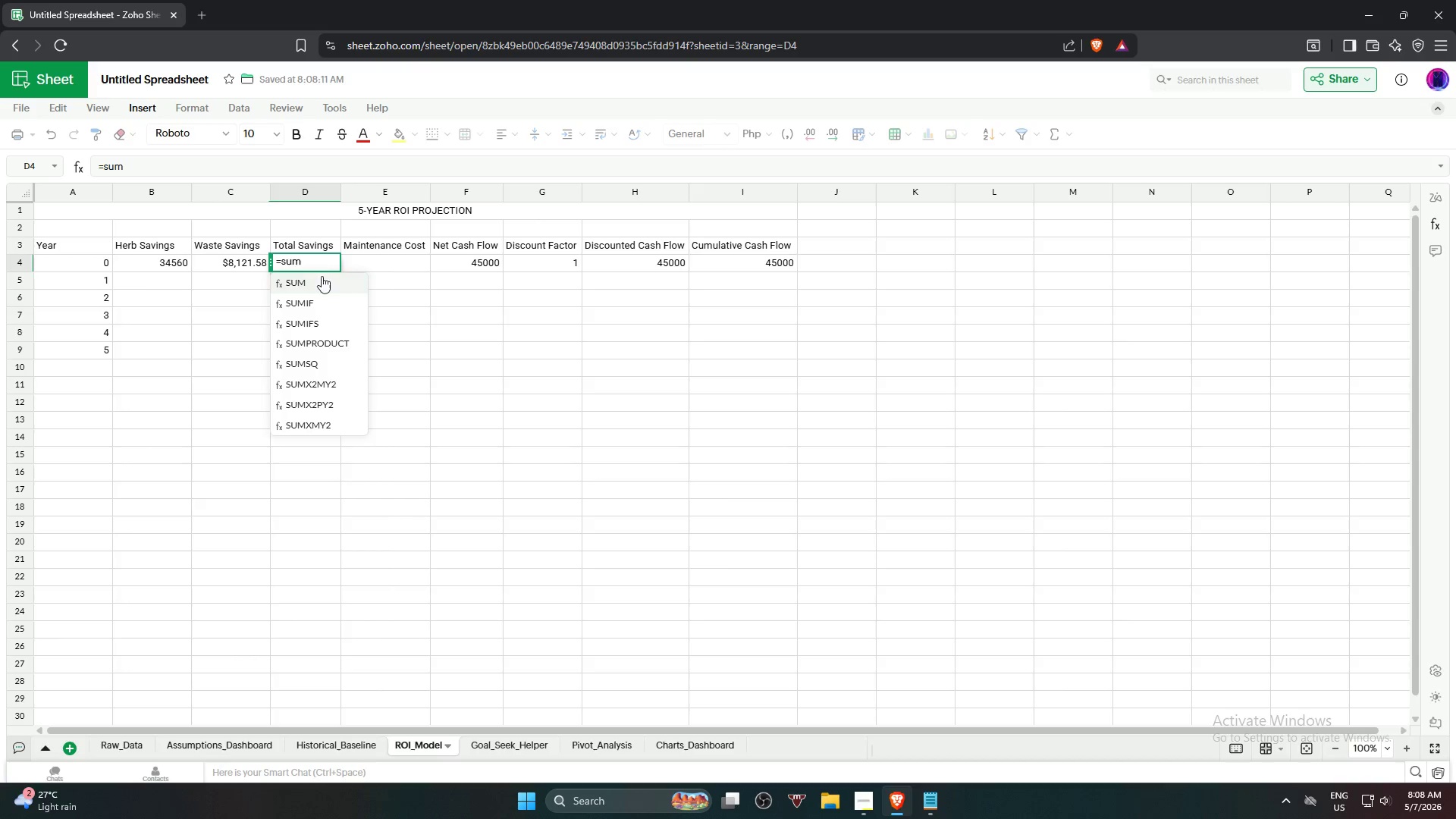 
left_click([328, 279])
 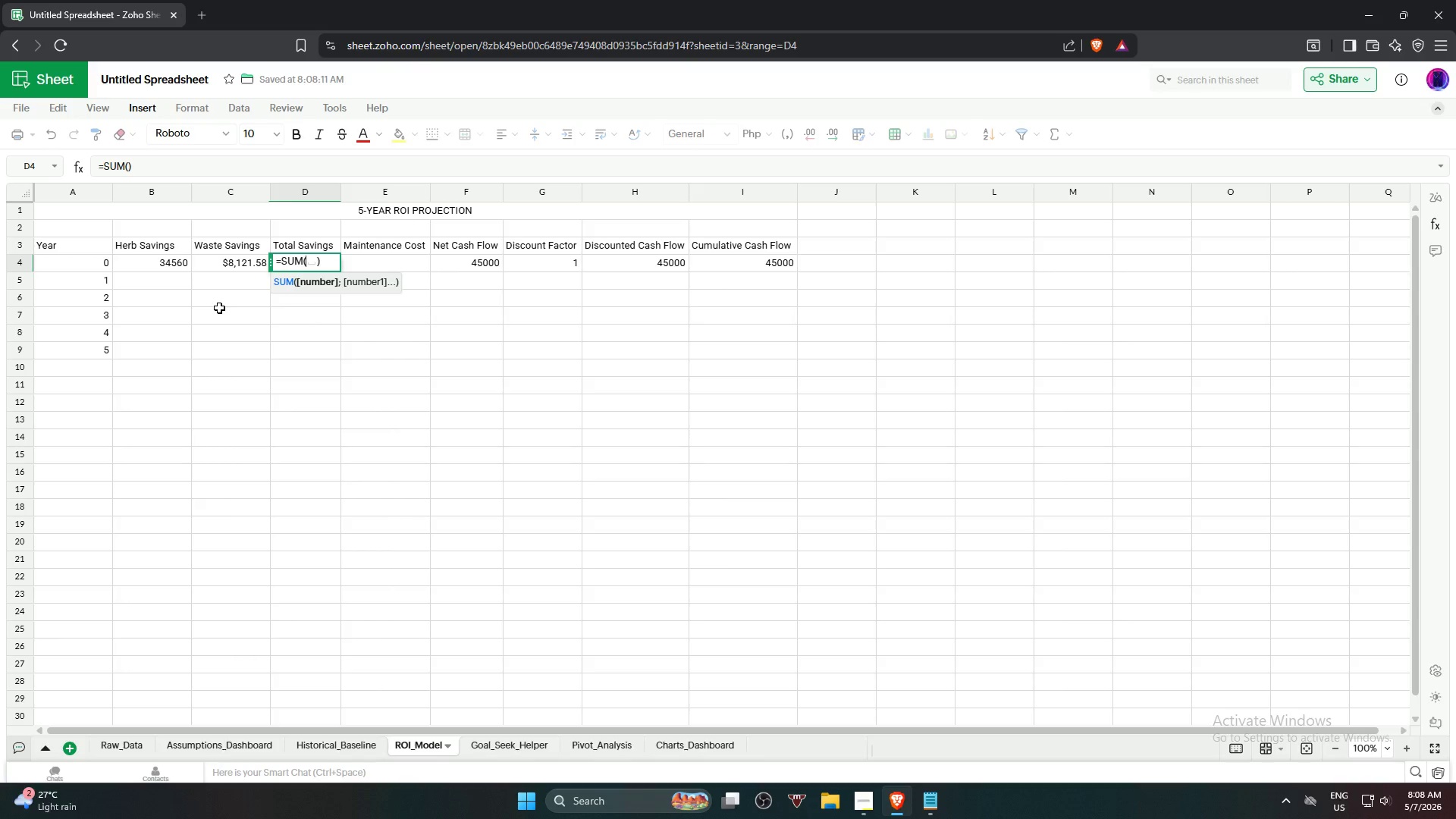 
wait(27.16)
 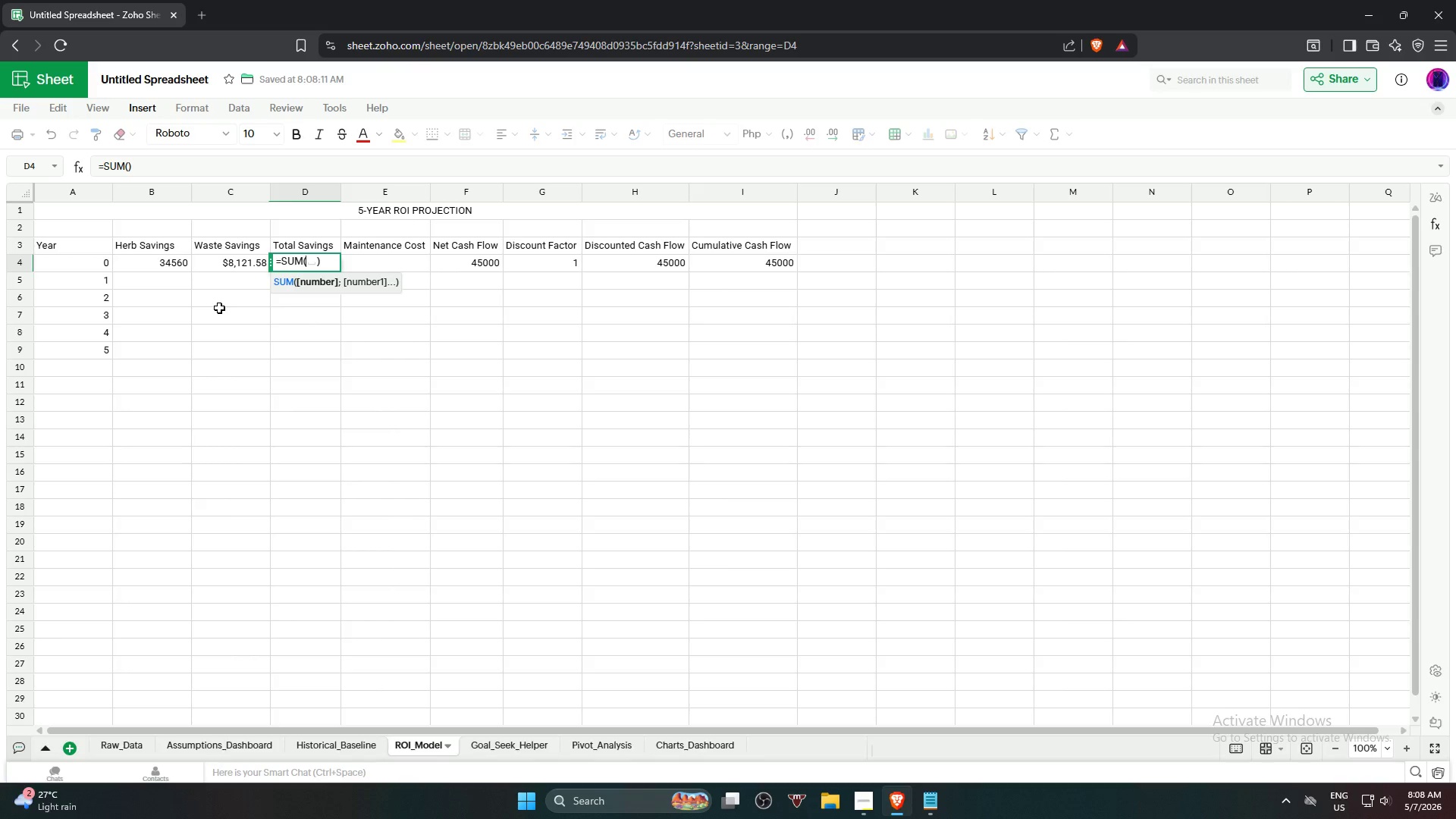 
hold_key(key=ShiftLeft, duration=2.91)
left_click_drag(start_coordinate=[149, 267], to_coordinate=[239, 262])
 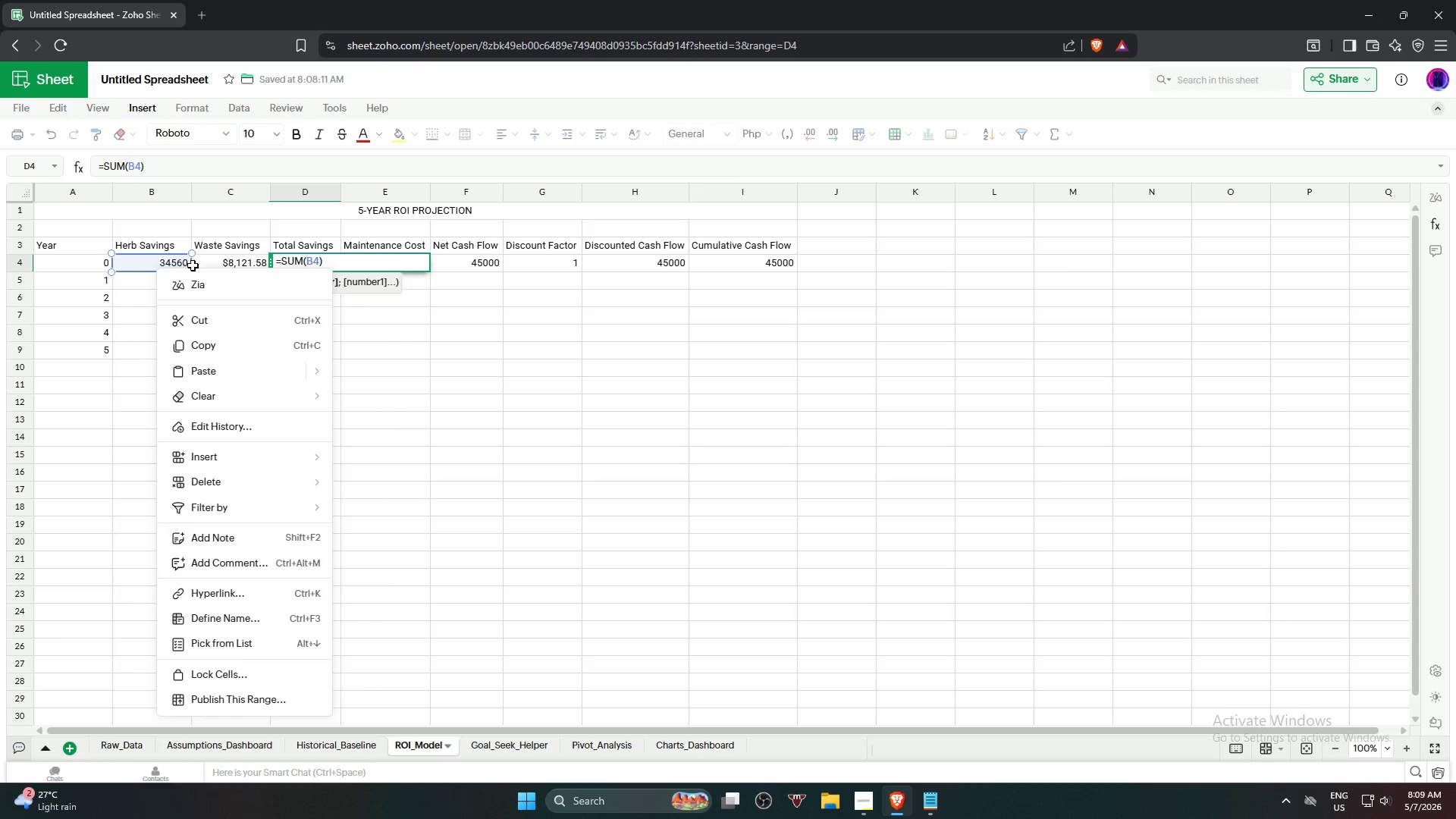 
right_click([155, 267])
 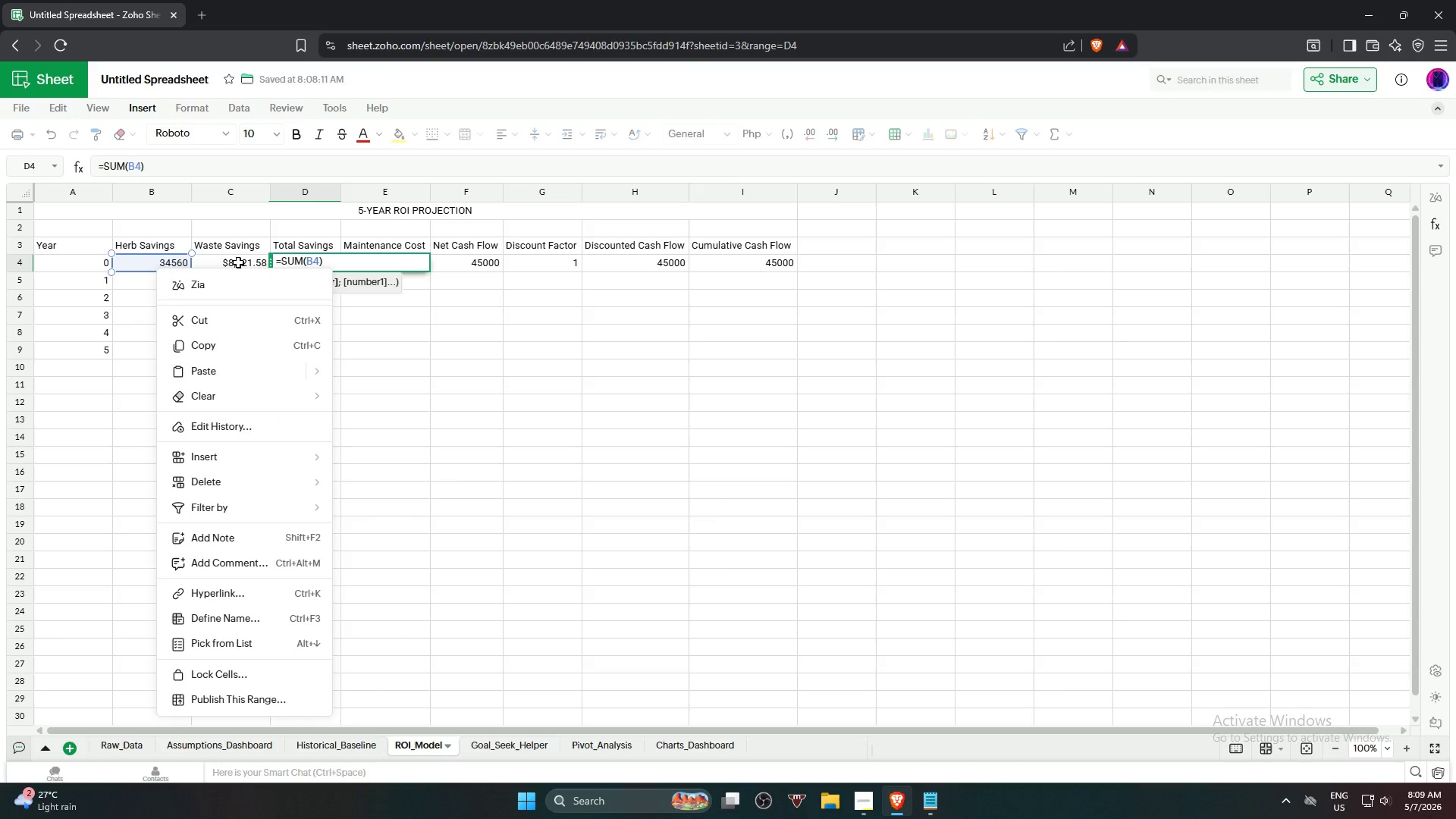 
left_click_drag(start_coordinate=[193, 265], to_coordinate=[215, 266])
 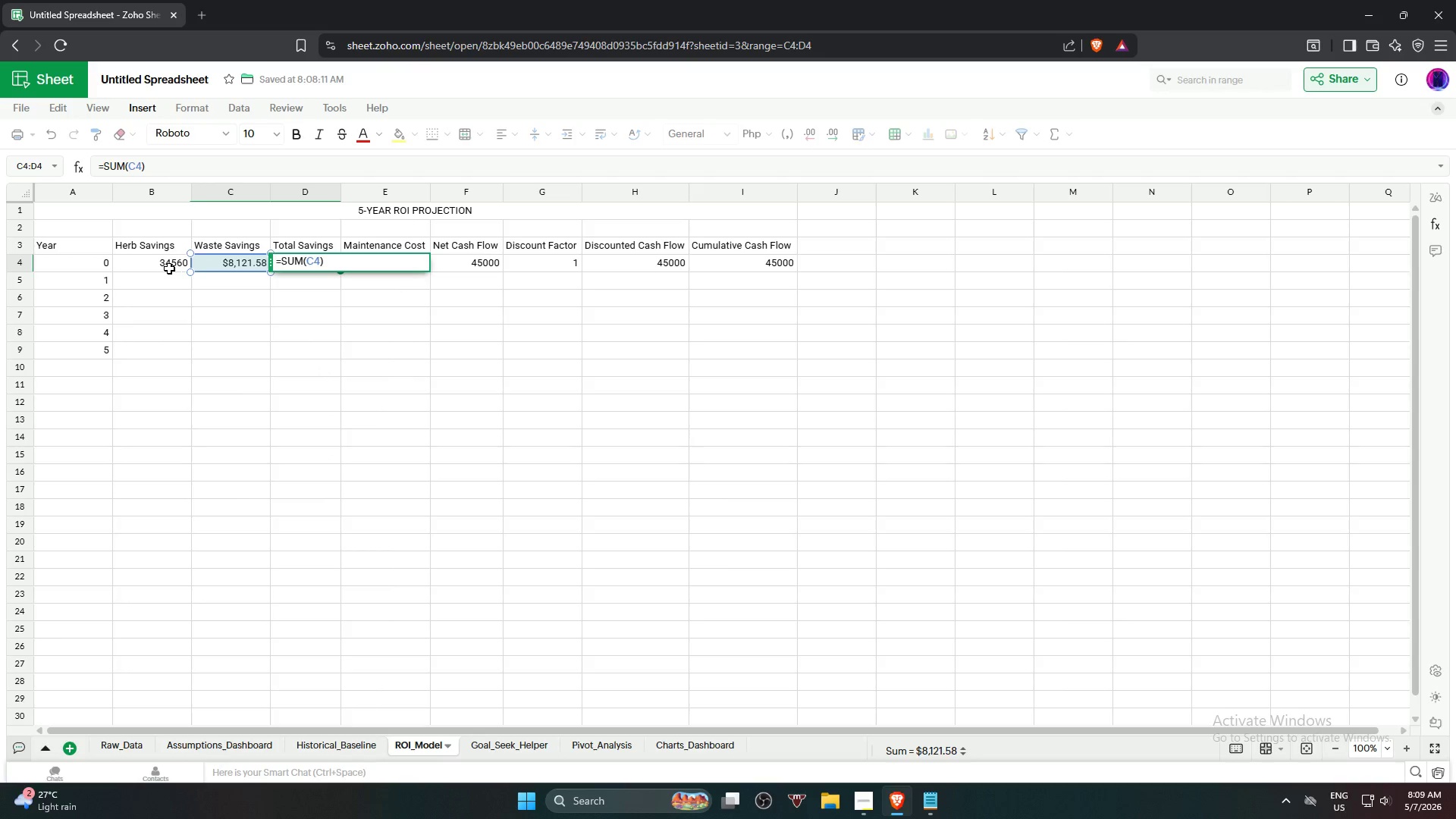 
left_click([168, 268])
 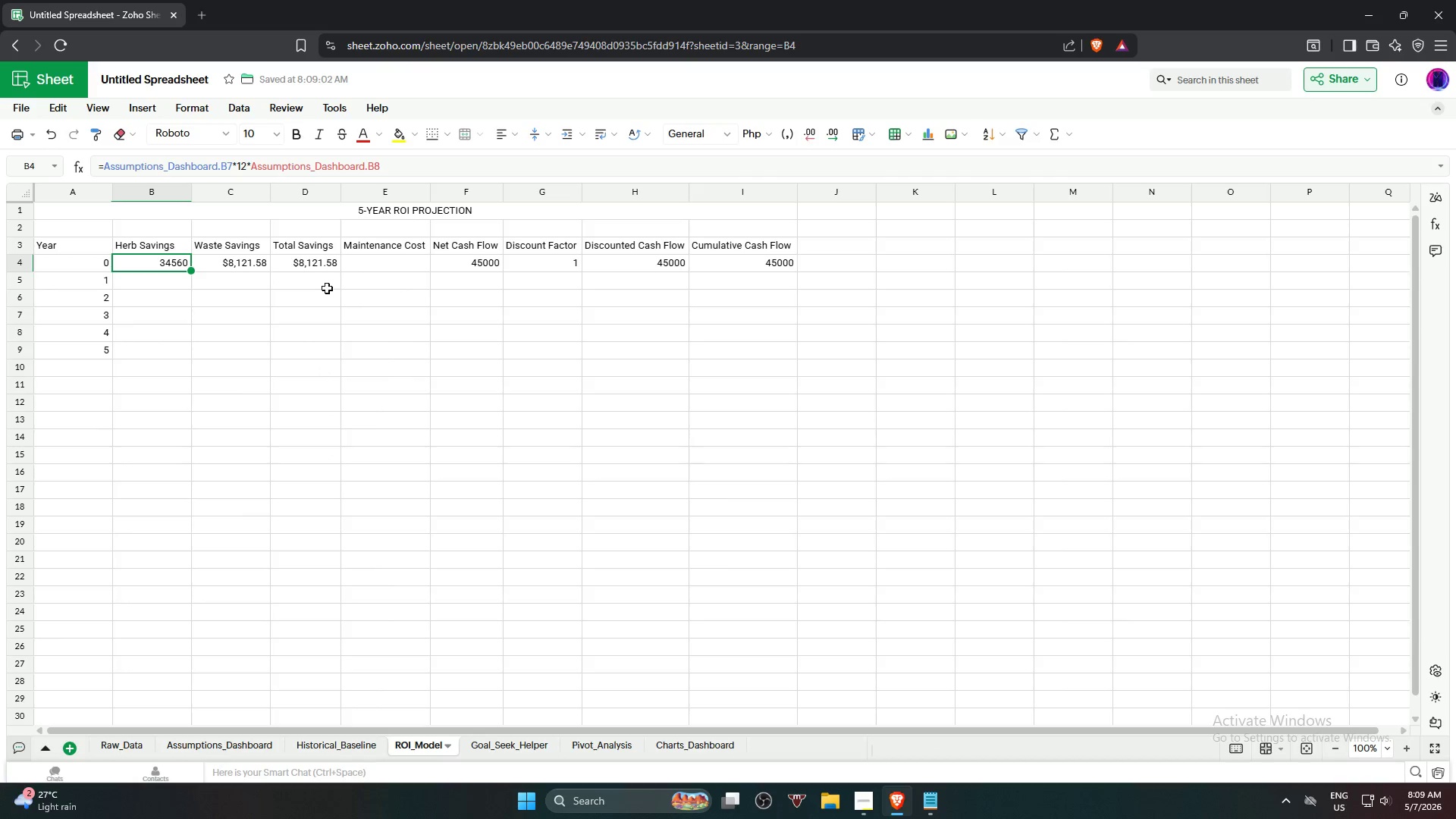 
left_click([323, 262])
 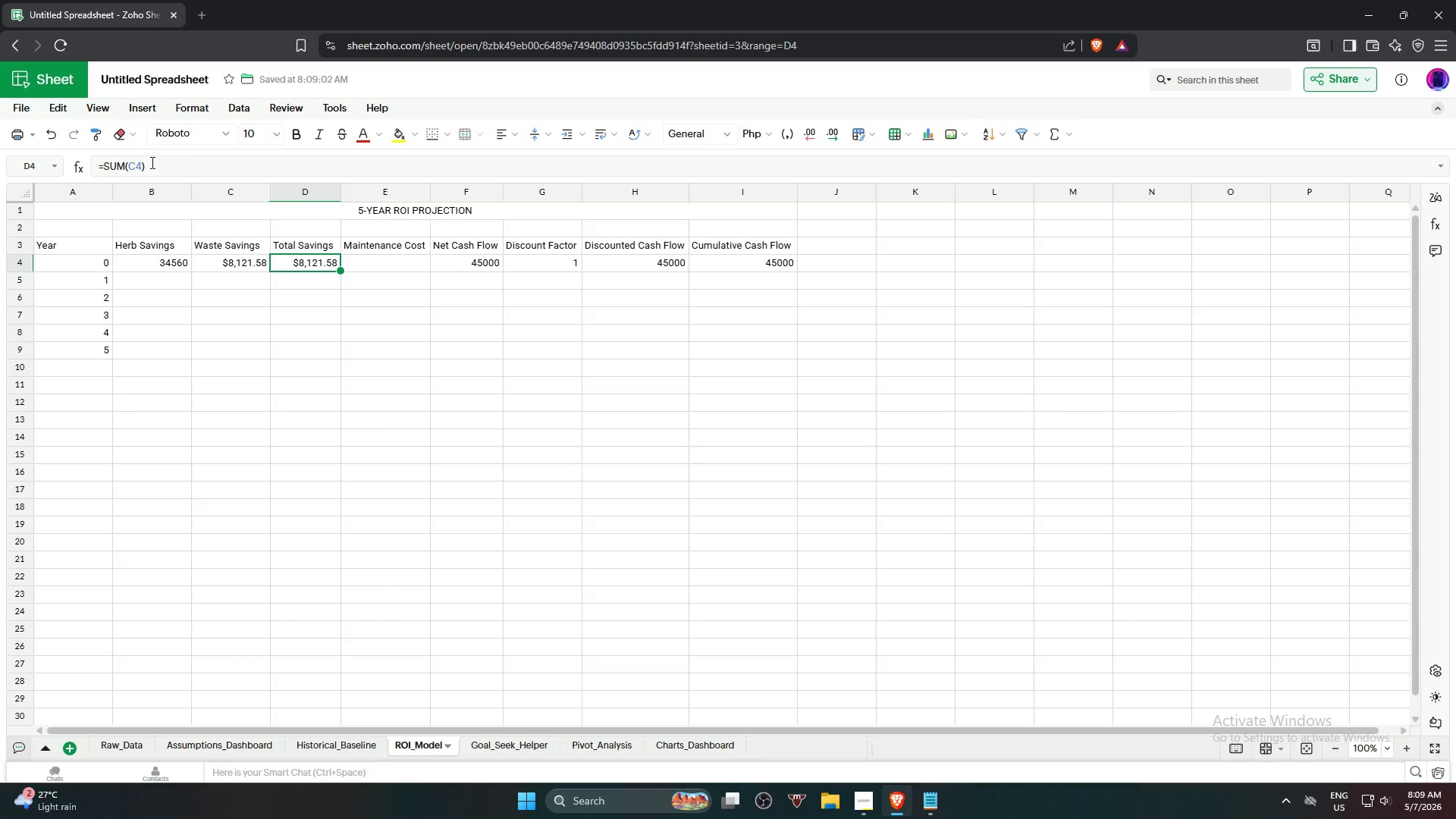 
left_click([142, 163])
 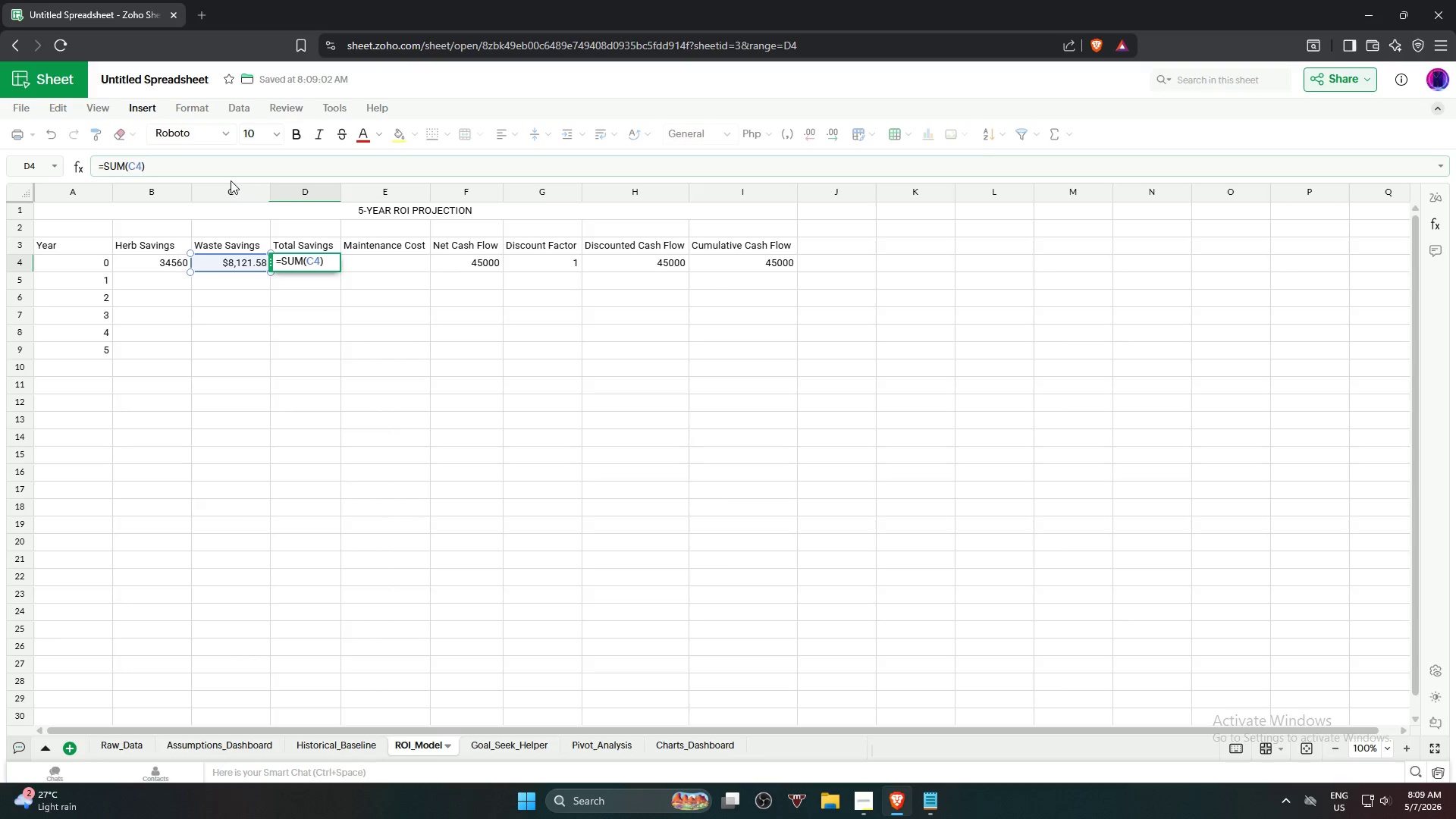 
key(Backspace)
 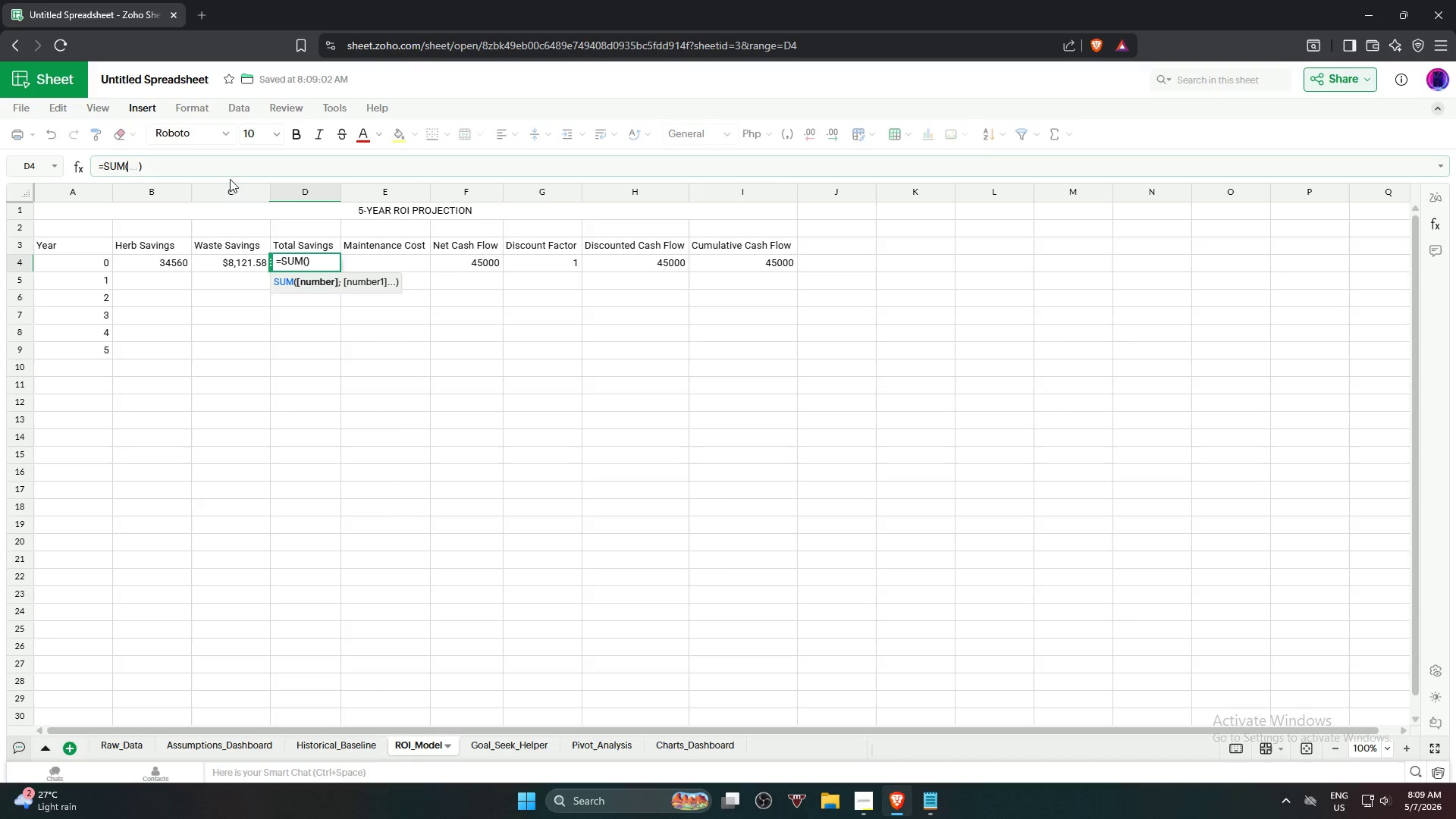 
key(Backspace)
 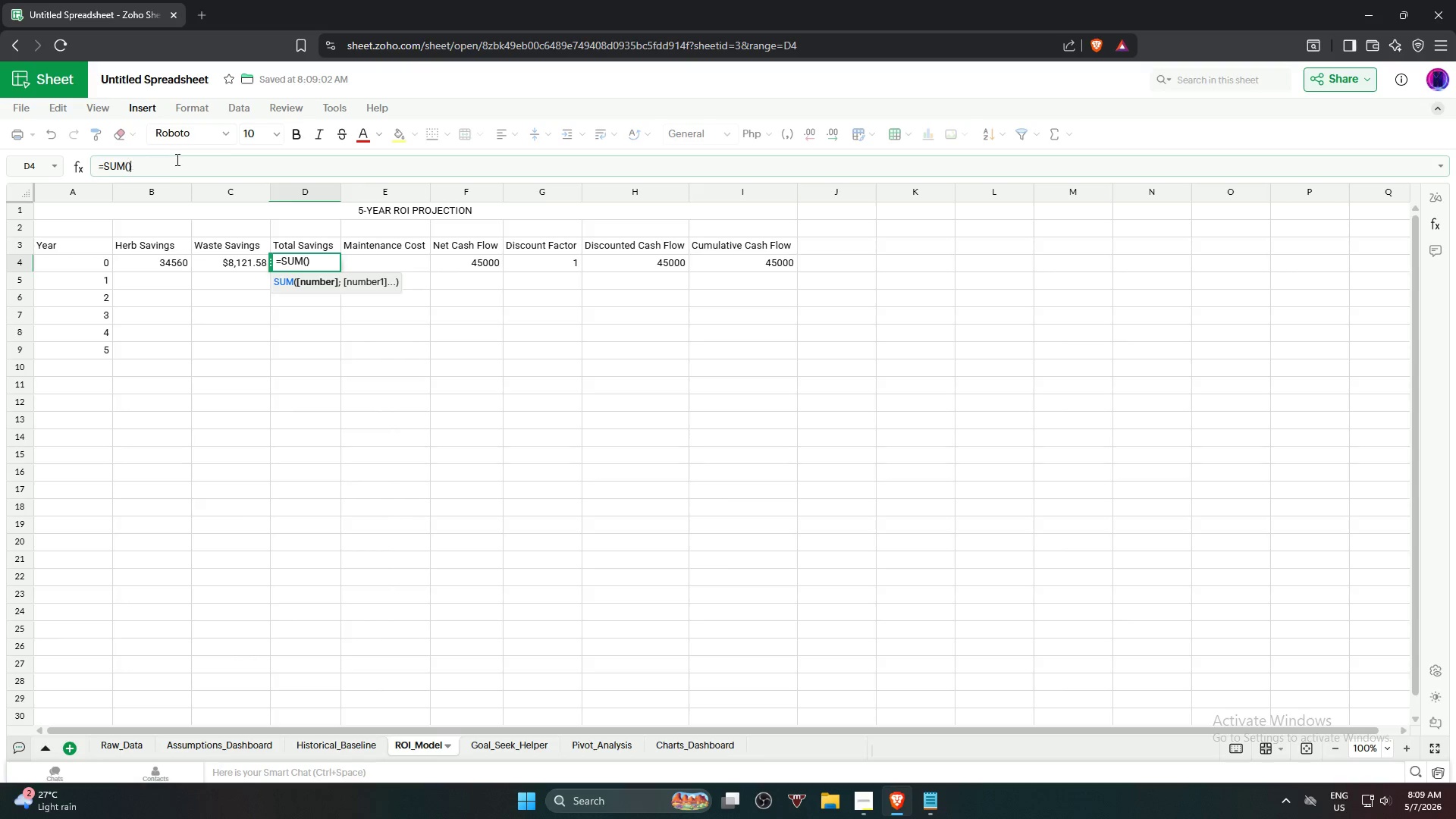 
key(Backspace)
 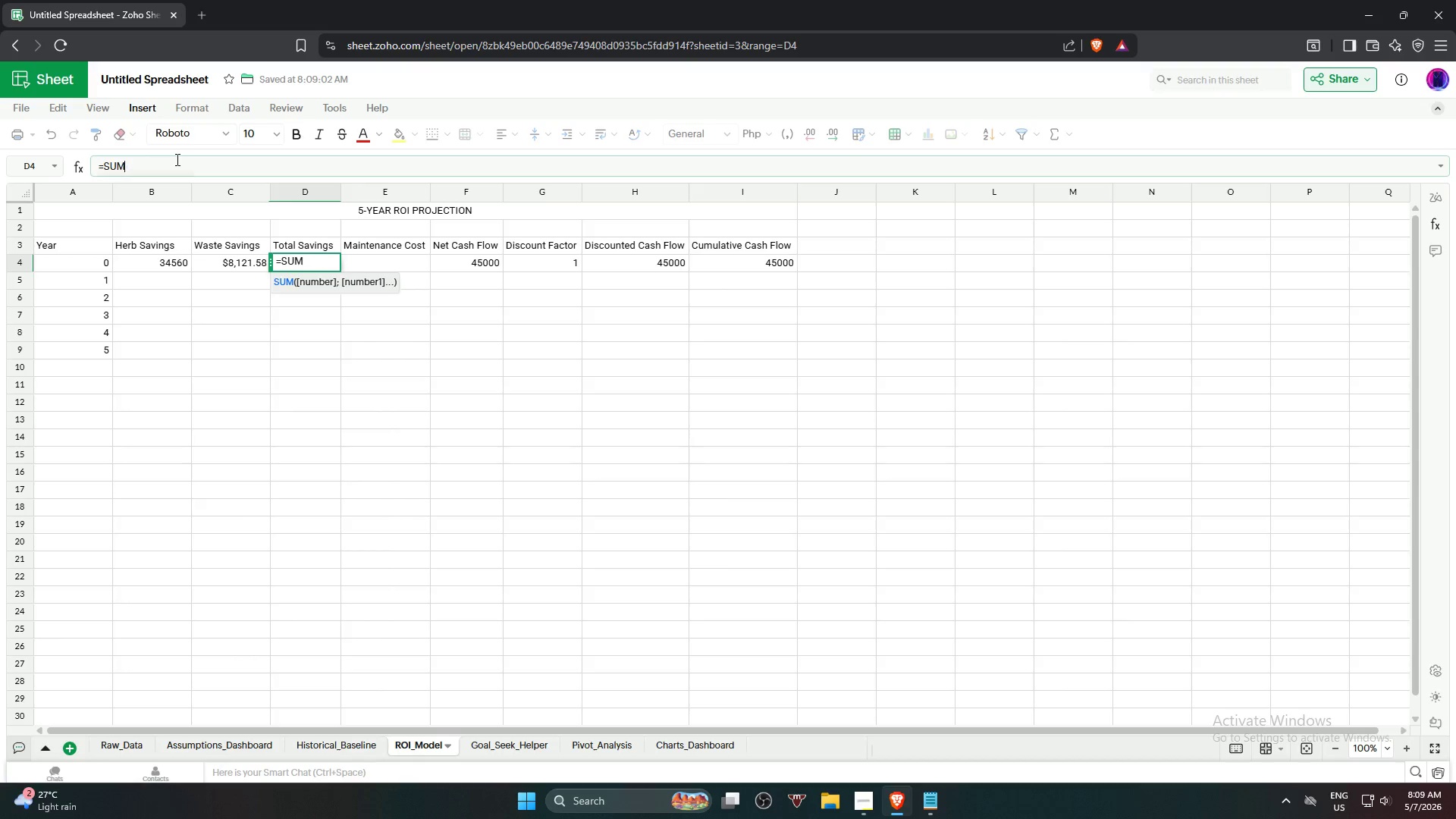 
key(Backspace)
 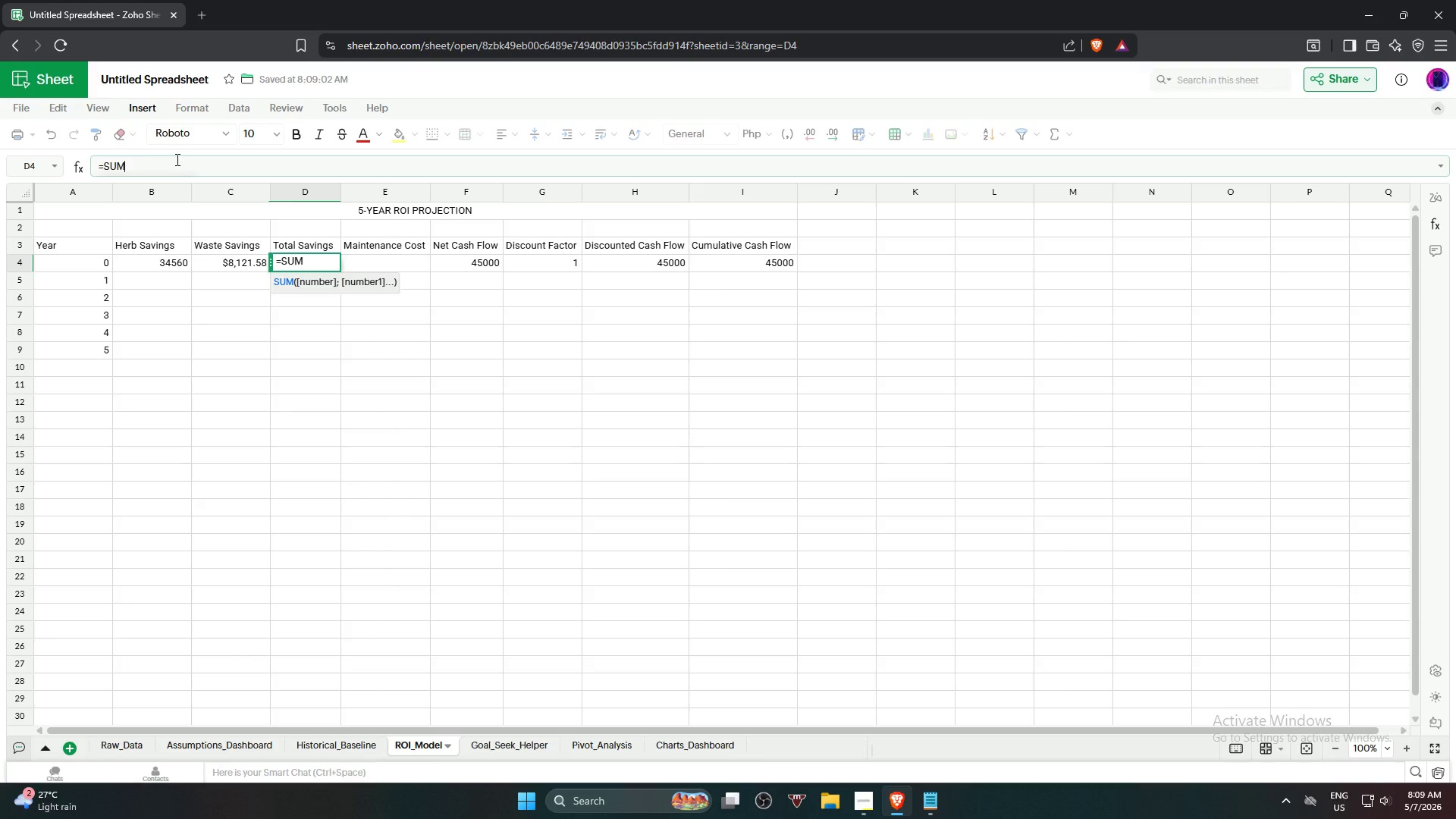 
key(Backspace)
 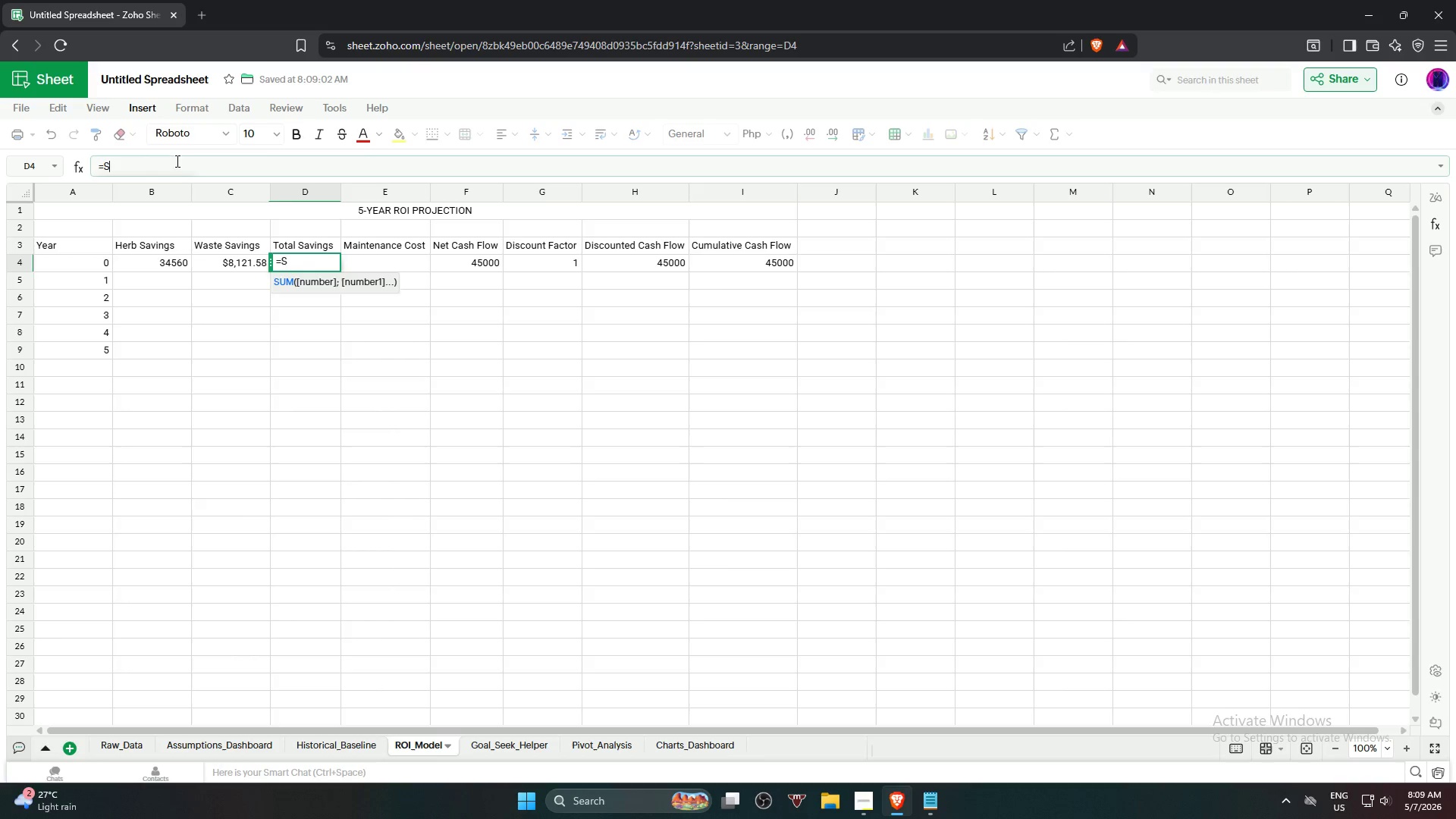 
hold_key(key=Backspace, duration=0.7)
 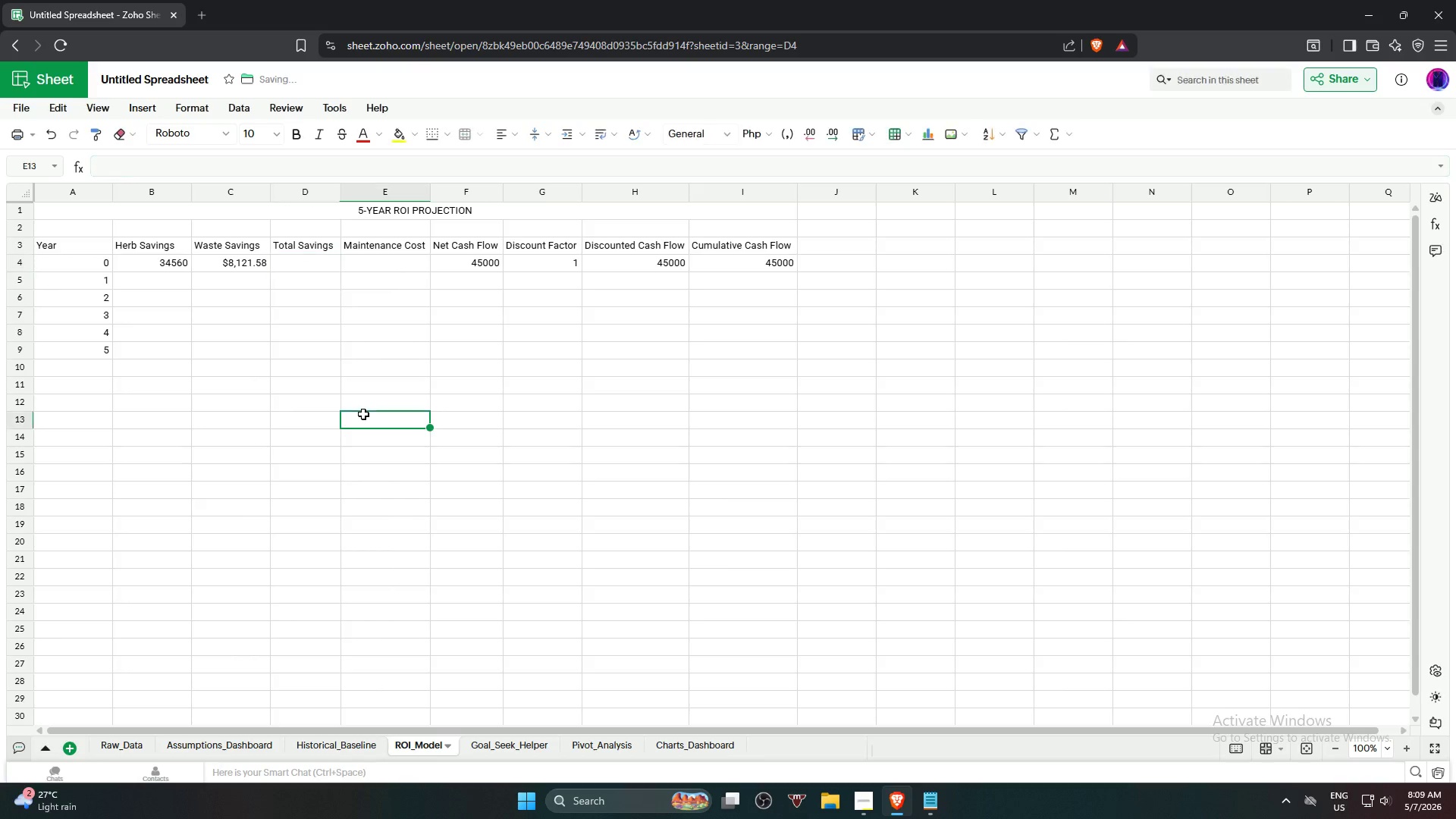 
left_click([363, 414])
 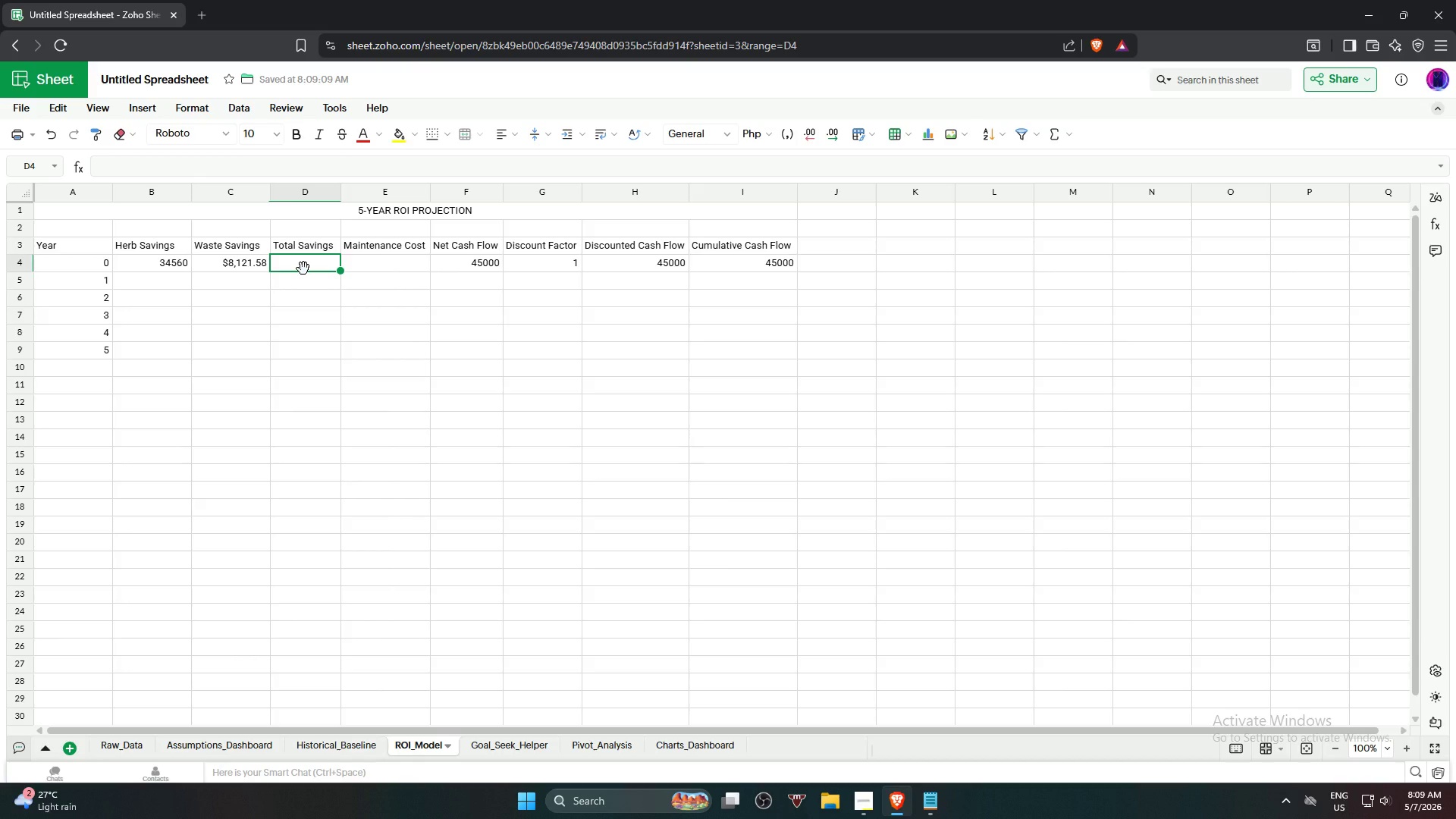 
type(=sum)
key(NumpadEnter)
 